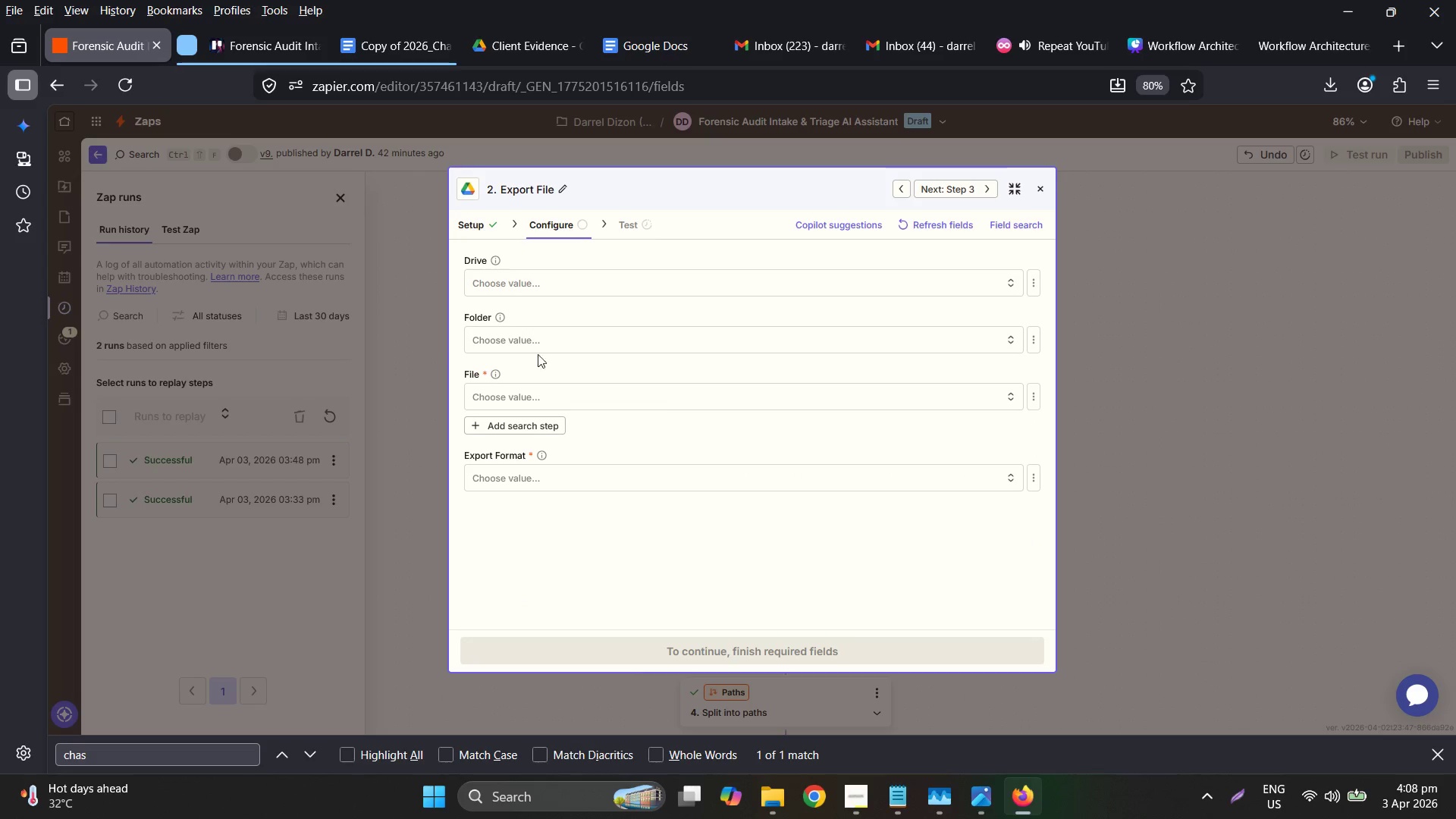 
left_click([553, 281])
 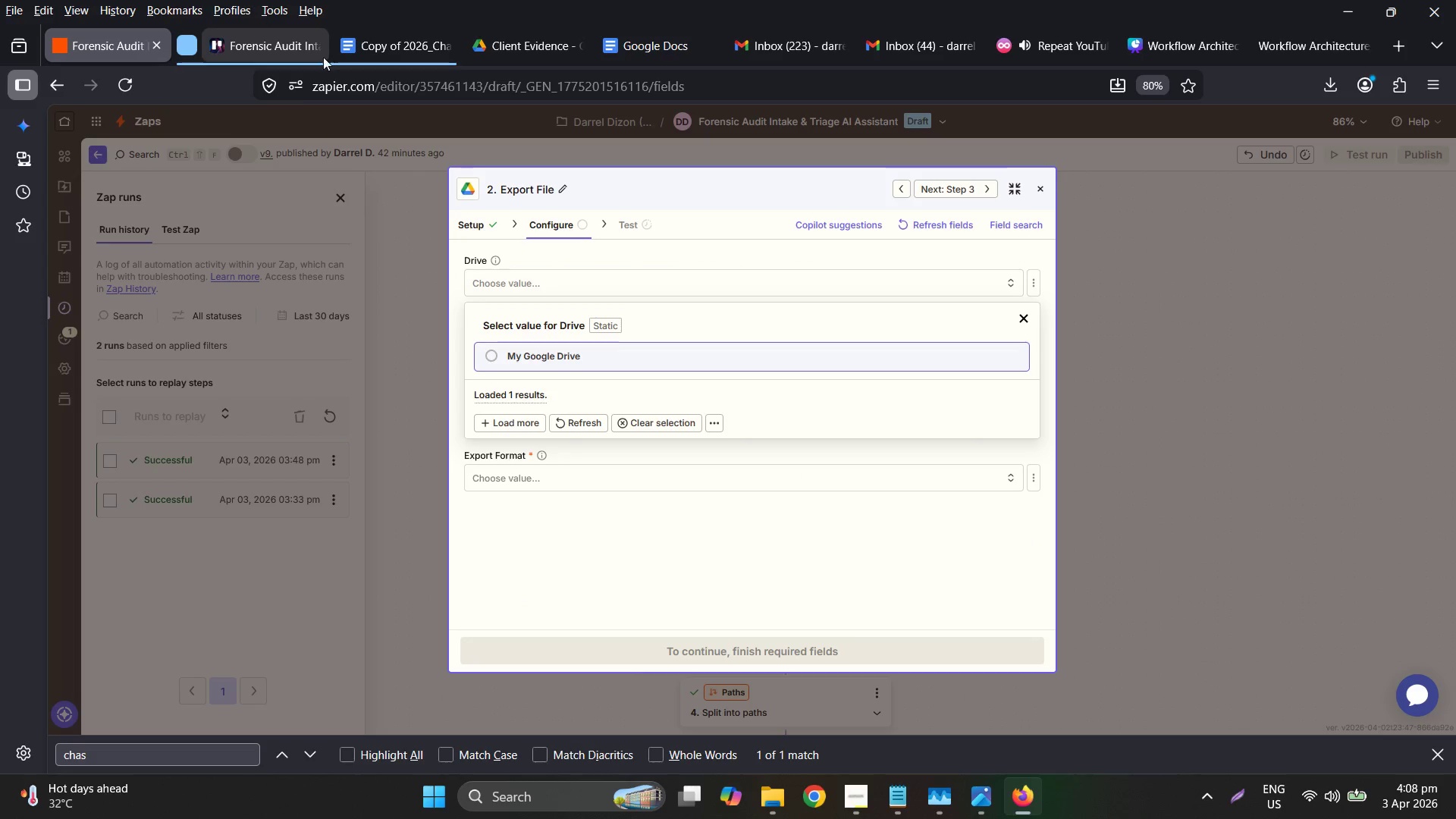 
left_click([504, 51])
 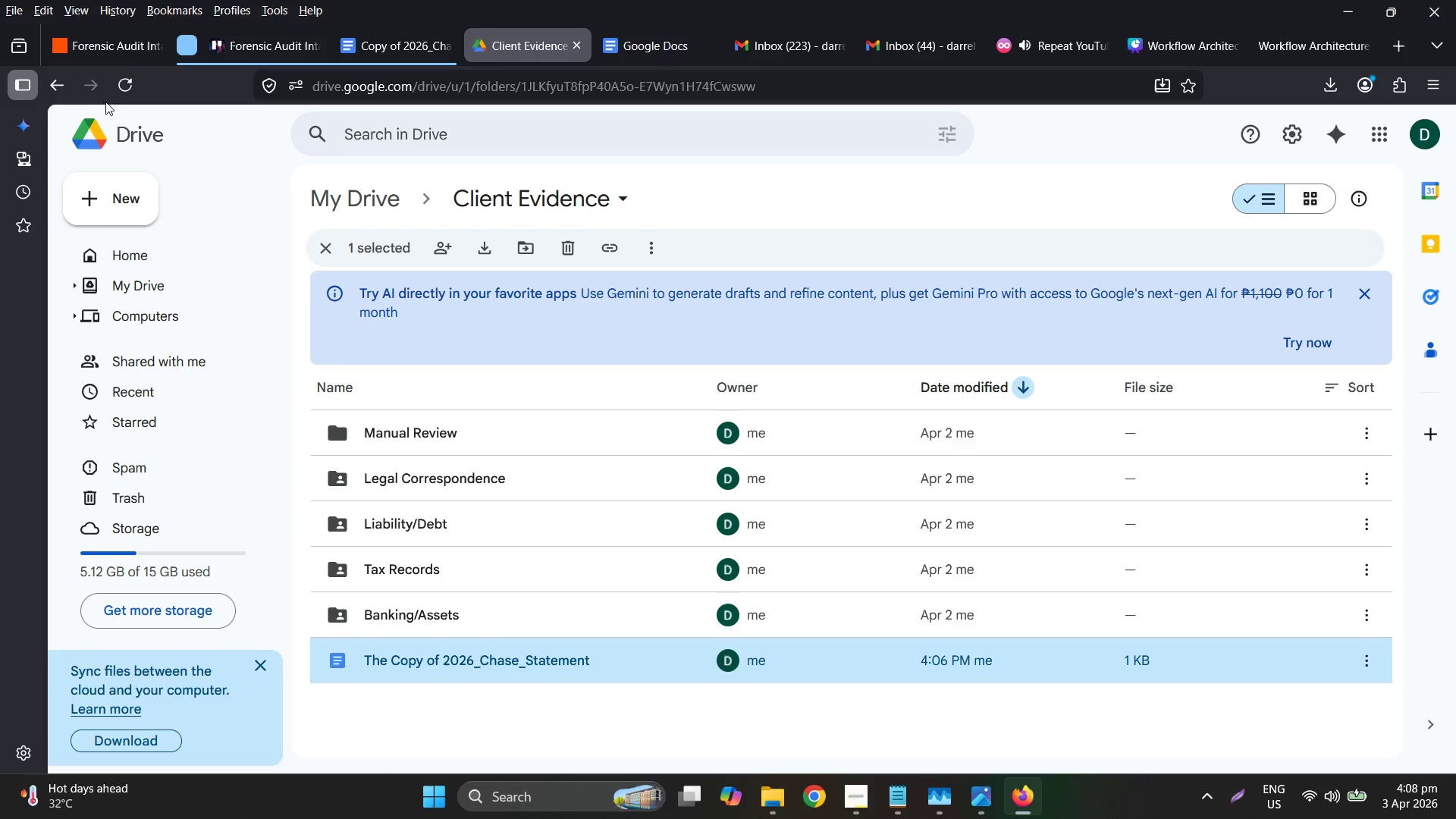 
left_click_drag(start_coordinate=[127, 95], to_coordinate=[127, 106])
 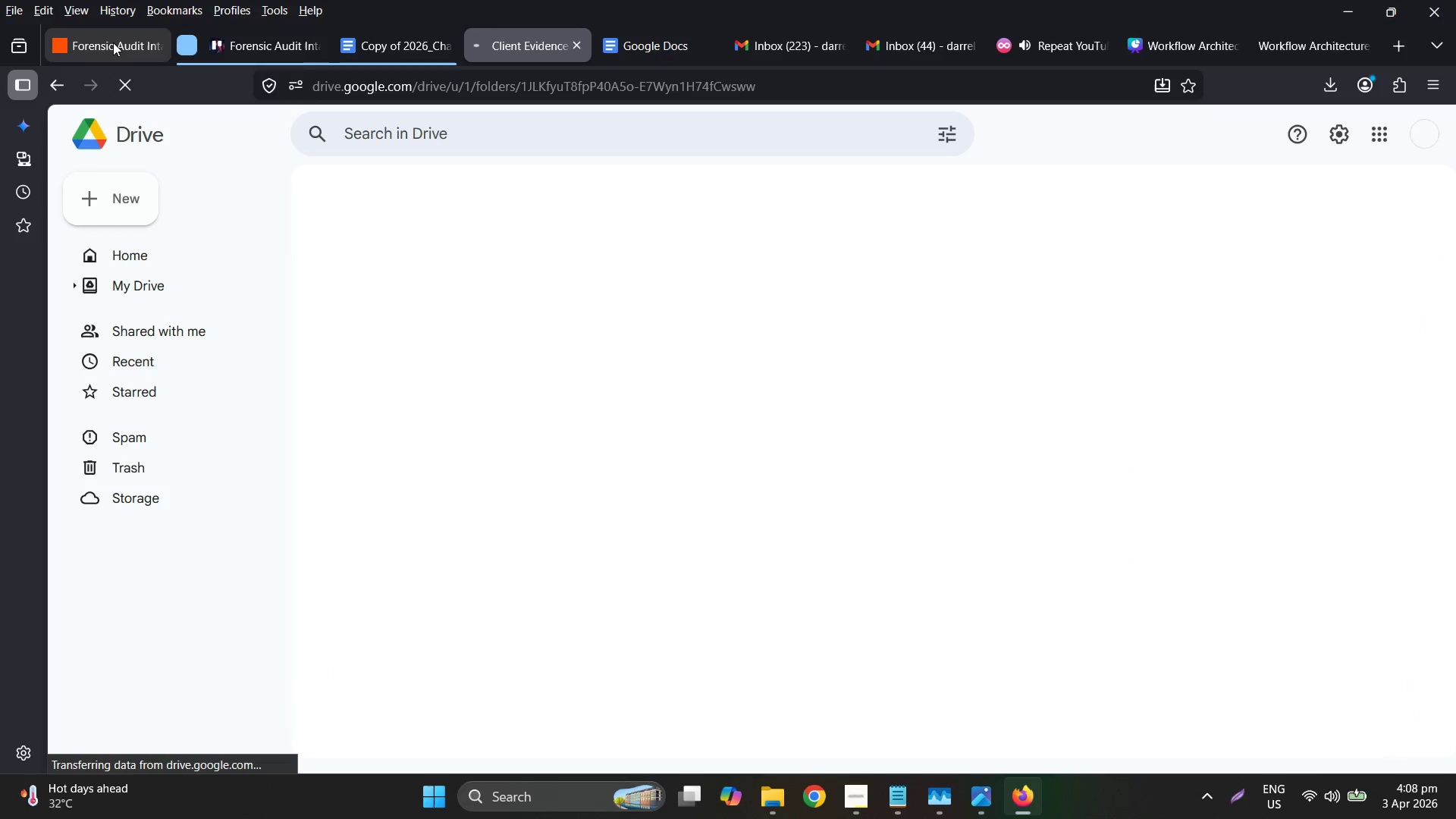 
left_click([107, 42])
 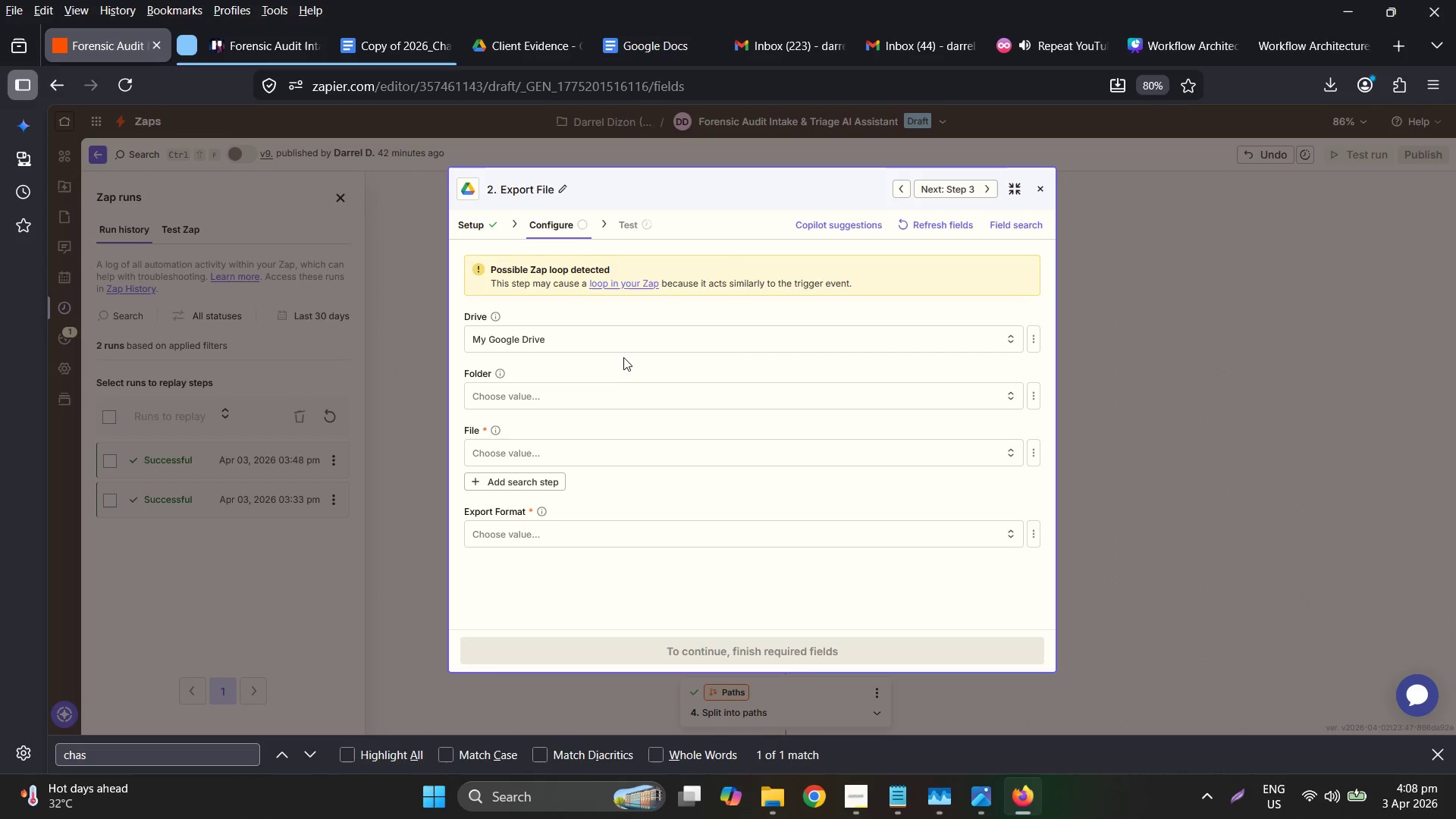 
left_click([585, 386])
 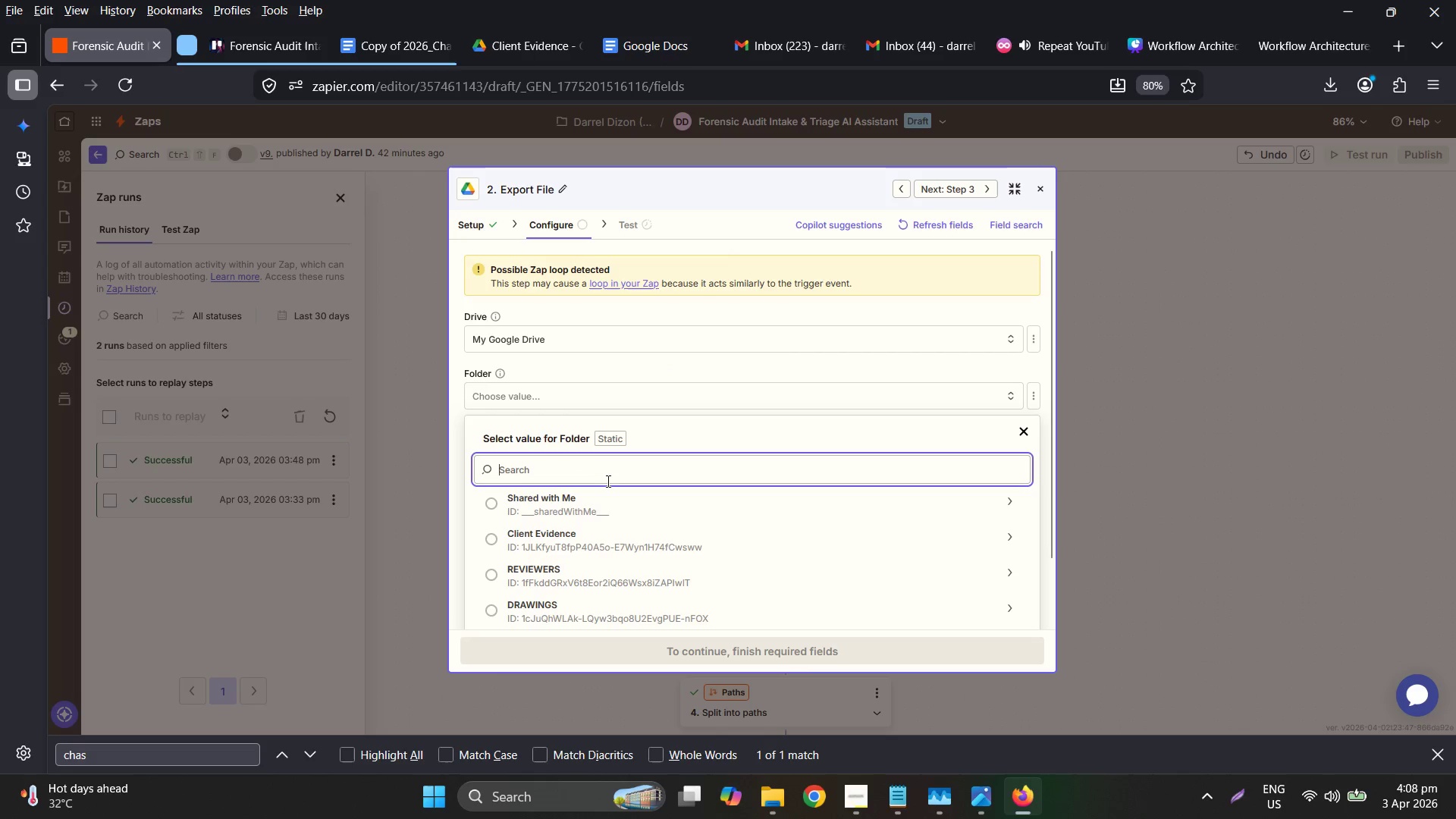 
left_click([620, 546])
 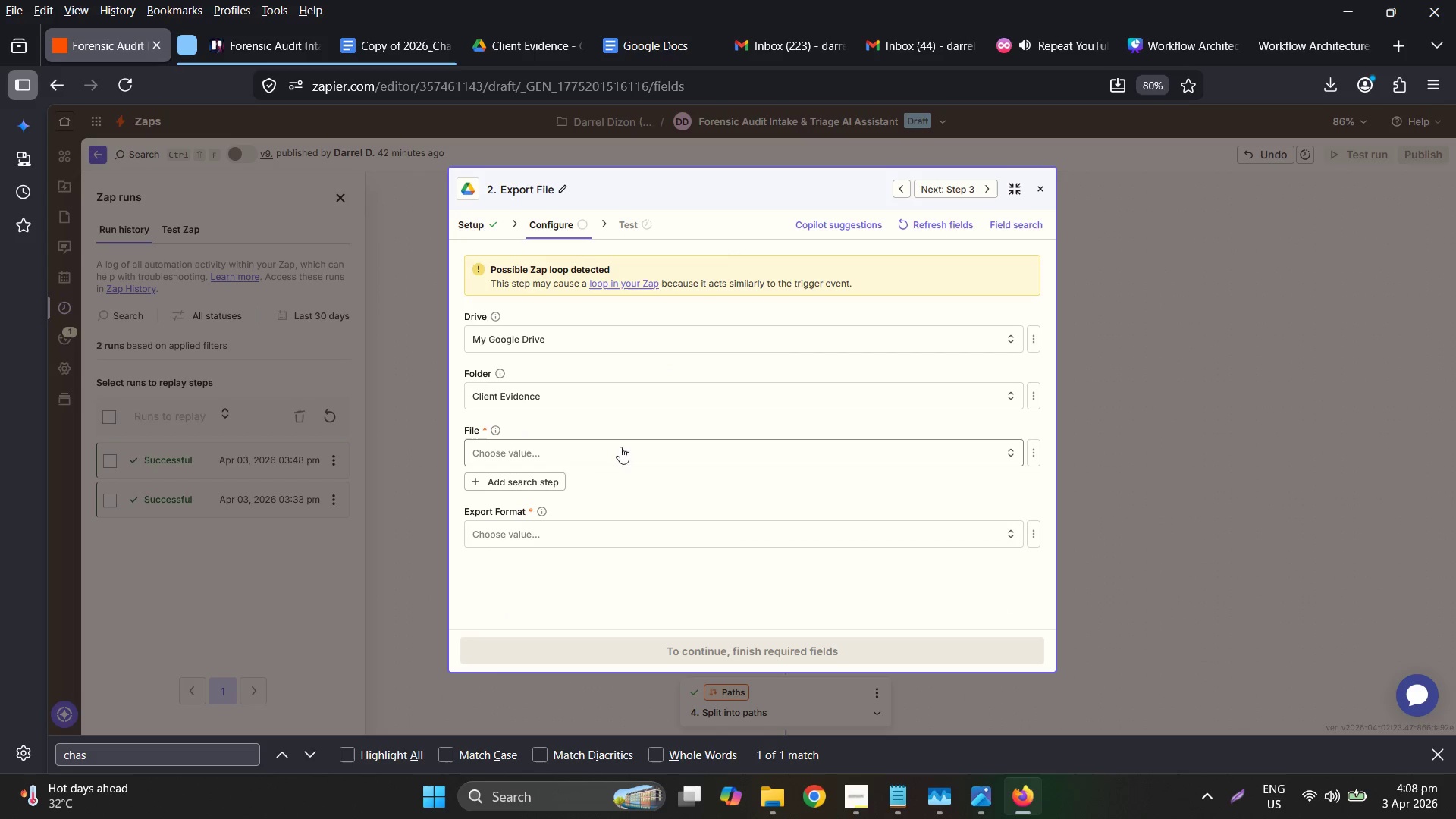 
left_click([620, 440])
 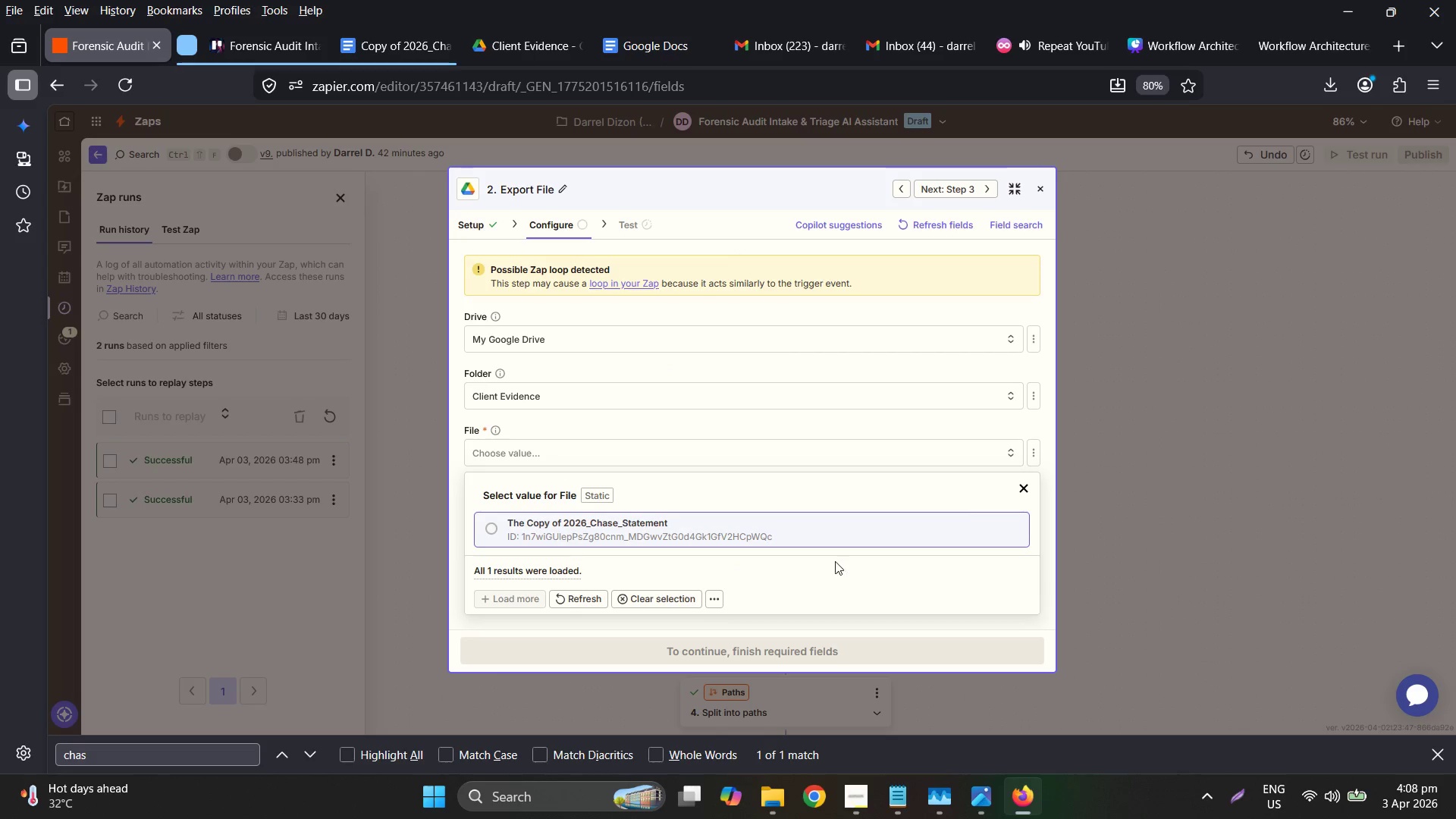 
left_click([1025, 497])
 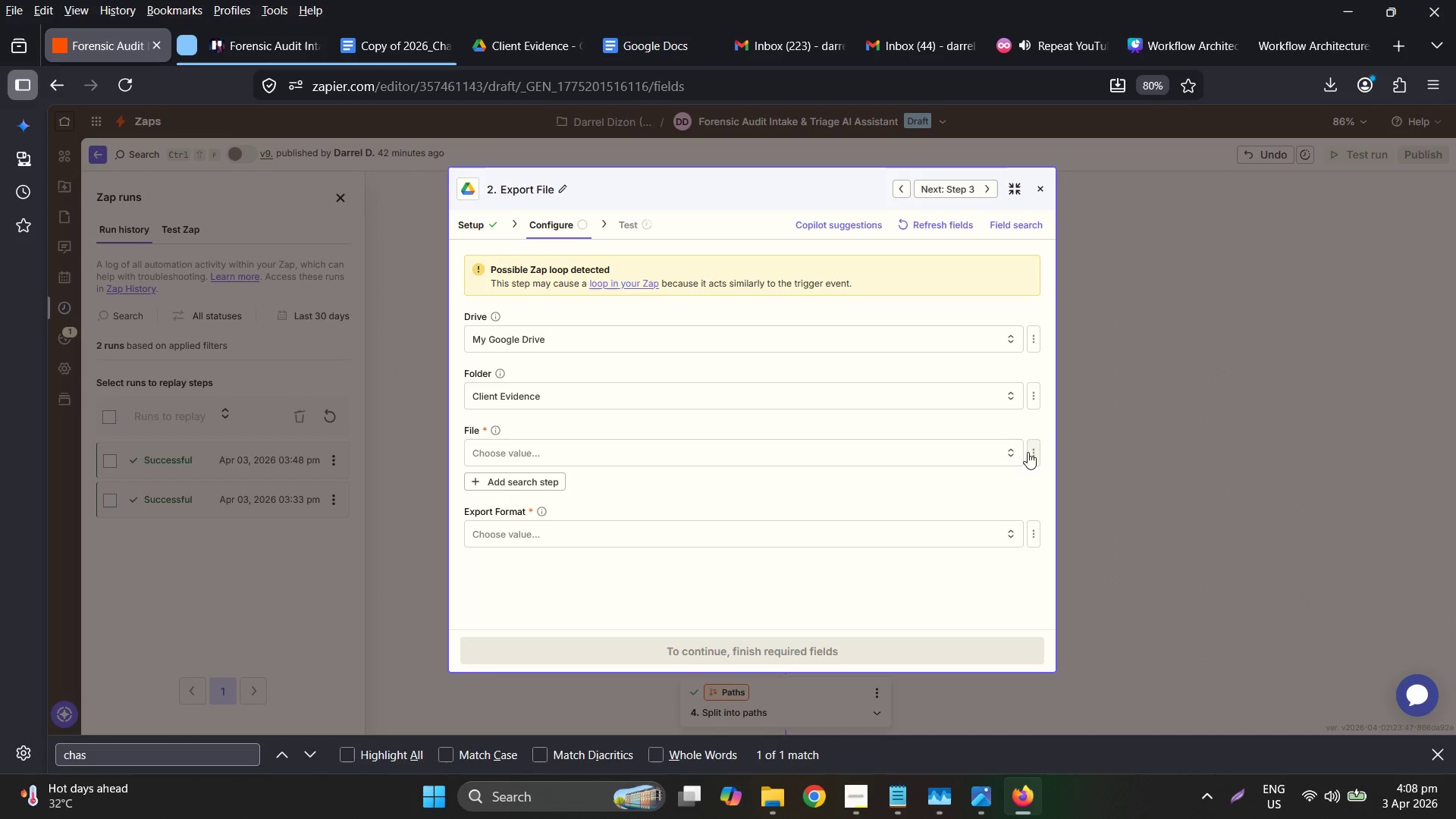 
left_click([975, 535])
 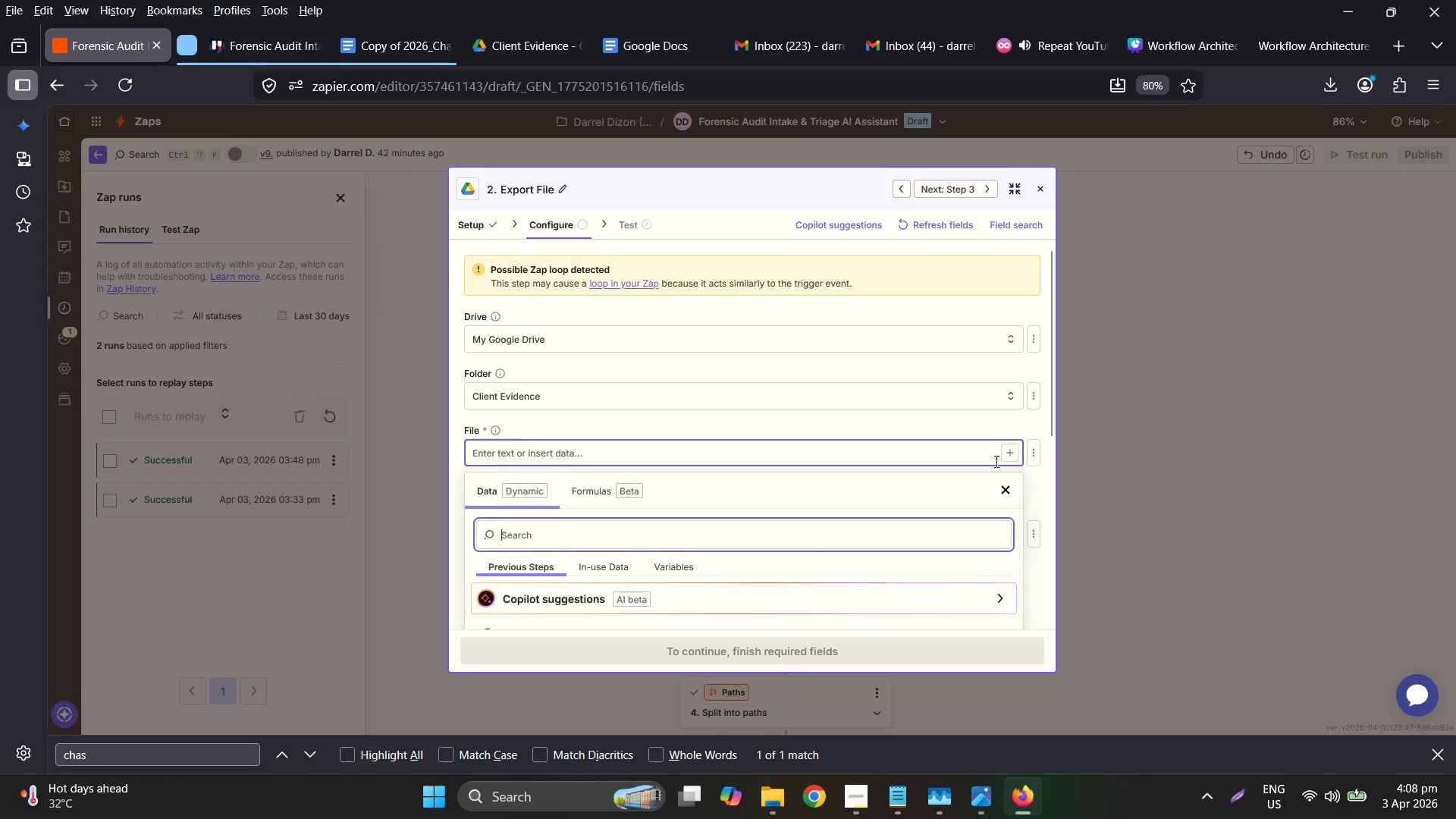 
scroll: coordinate [723, 406], scroll_direction: down, amount: 2.0
 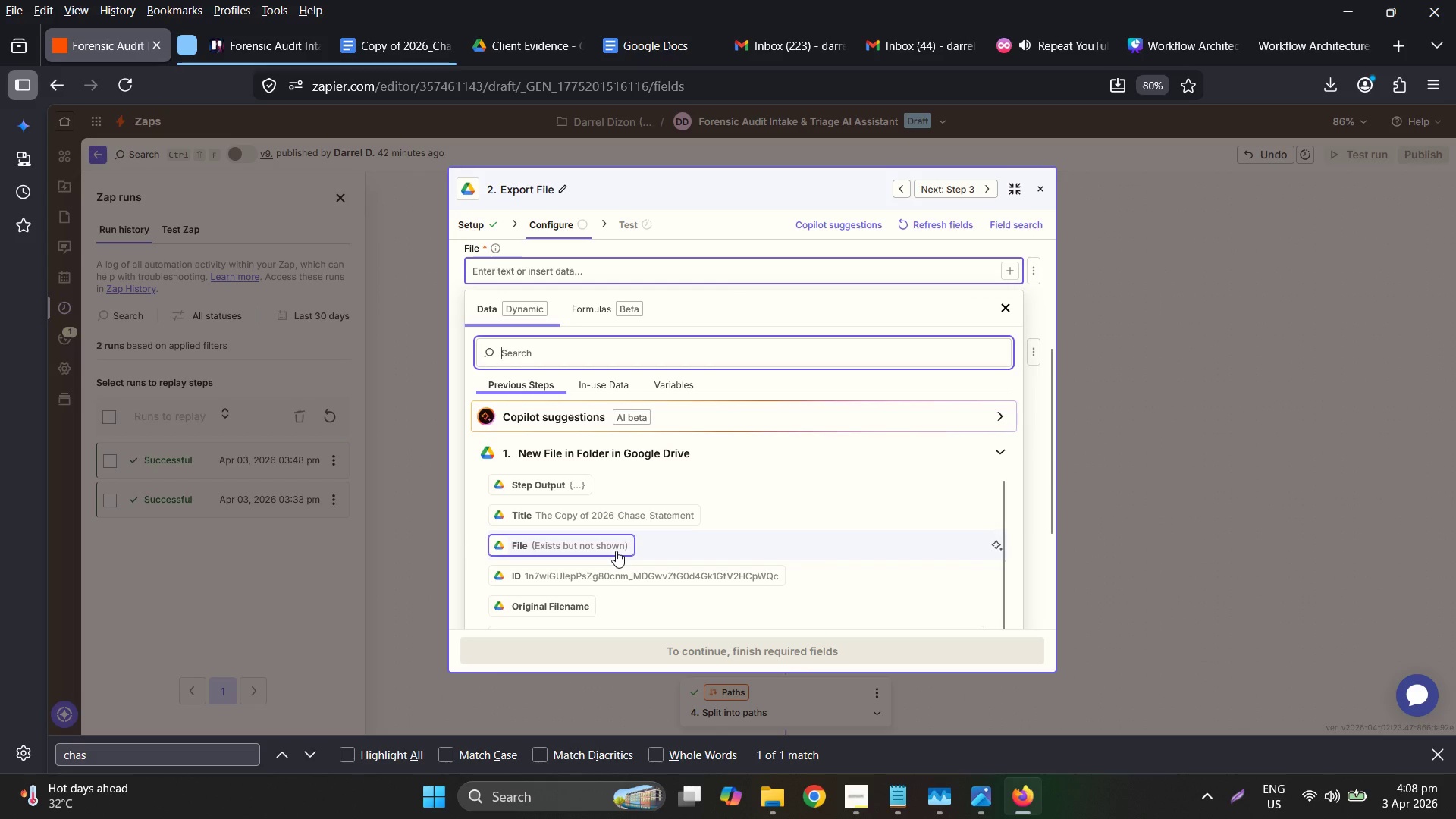 
left_click([616, 551])
 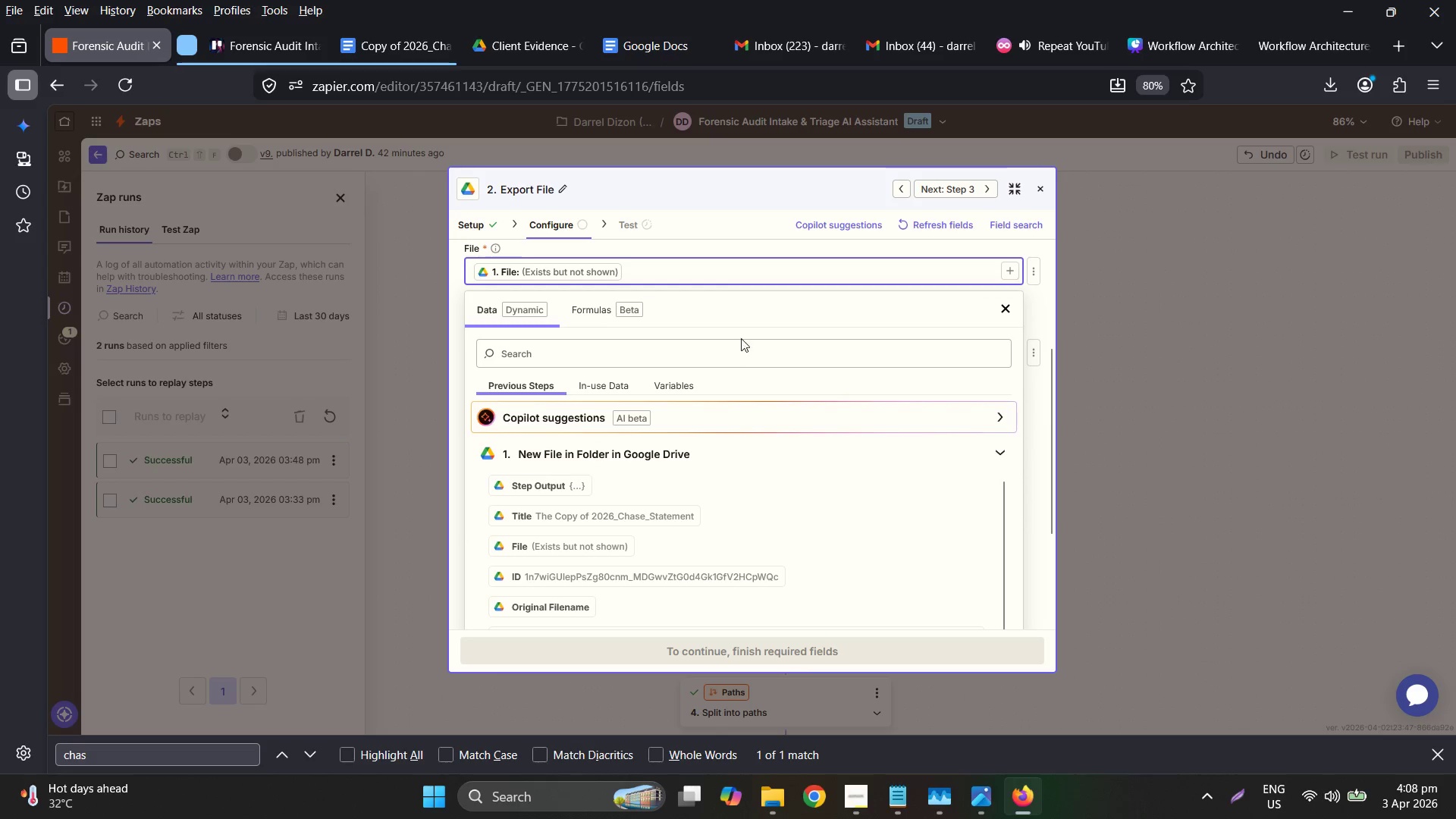 
left_click([769, 311])
 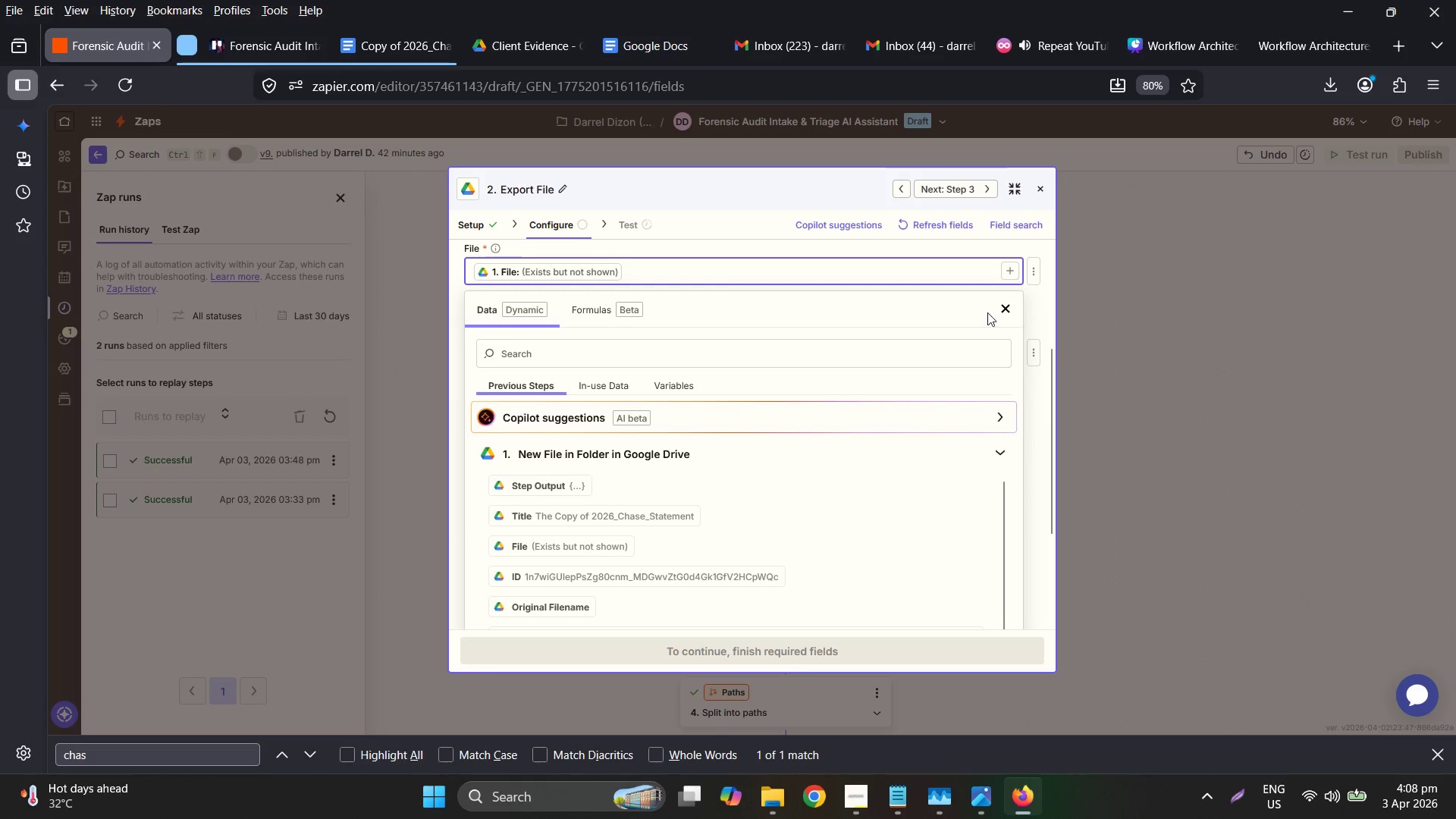 
double_click([996, 309])
 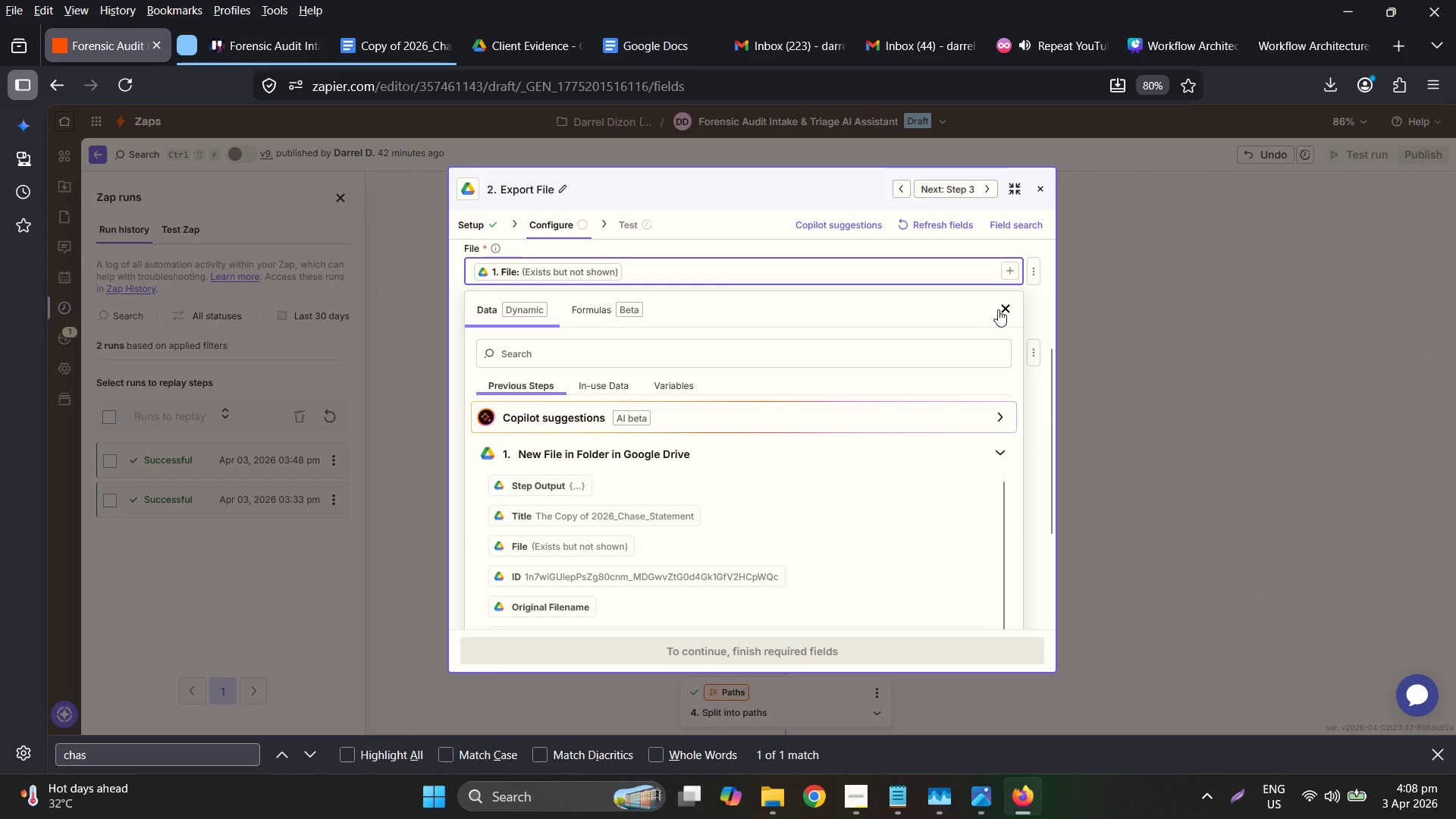 
triple_click([998, 309])
 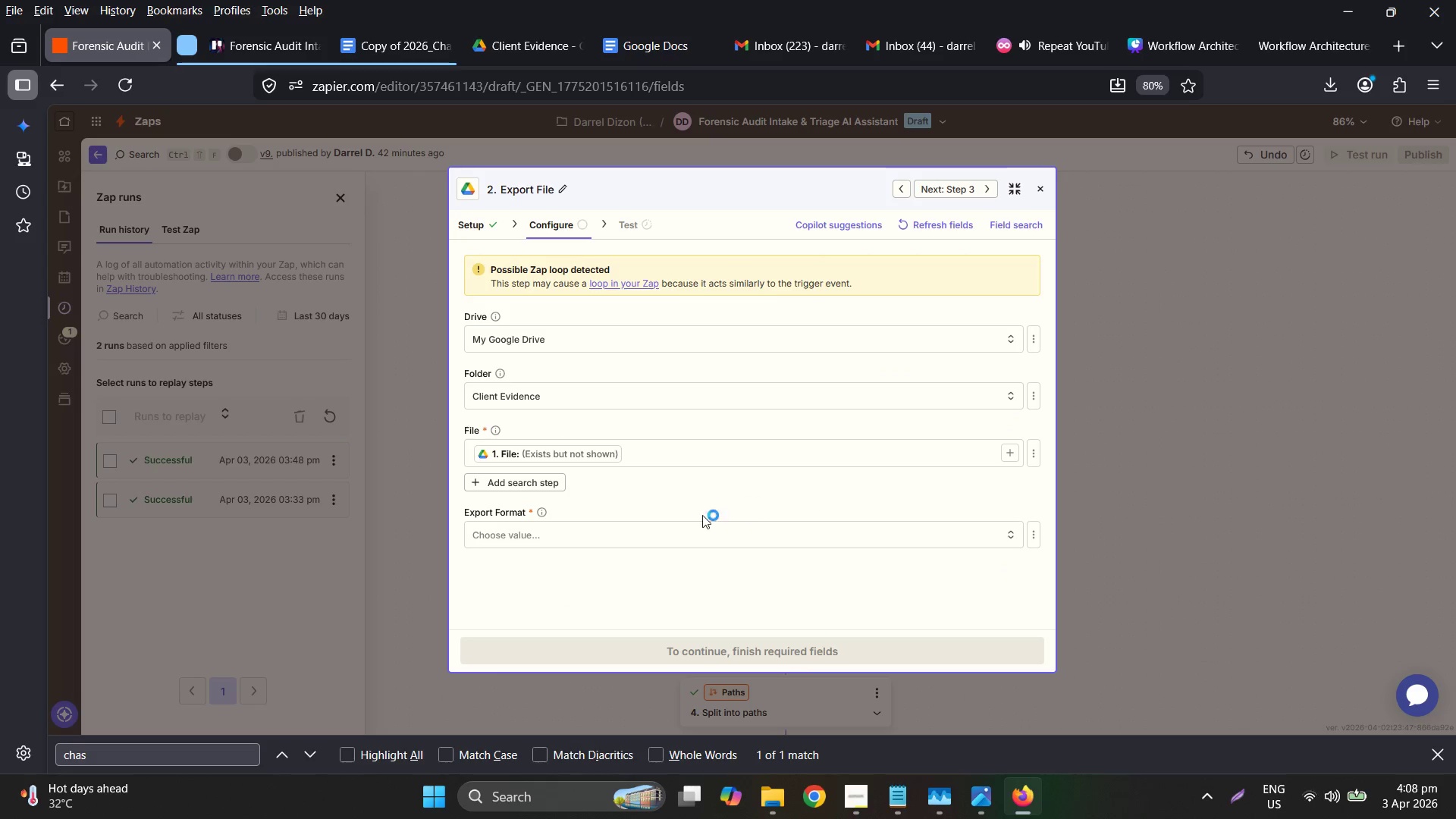 
left_click([688, 536])
 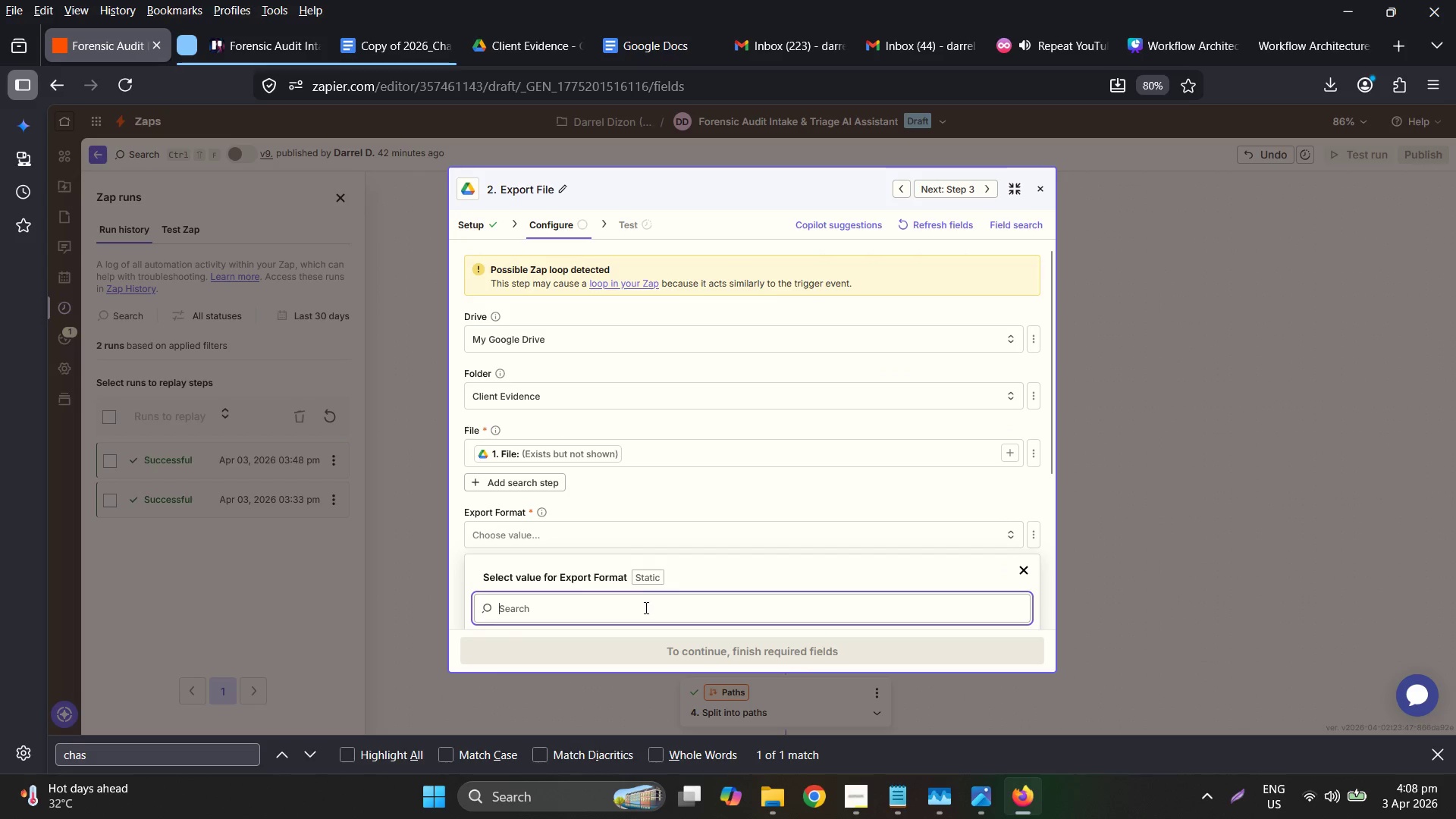 
scroll: coordinate [688, 477], scroll_direction: down, amount: 2.0
 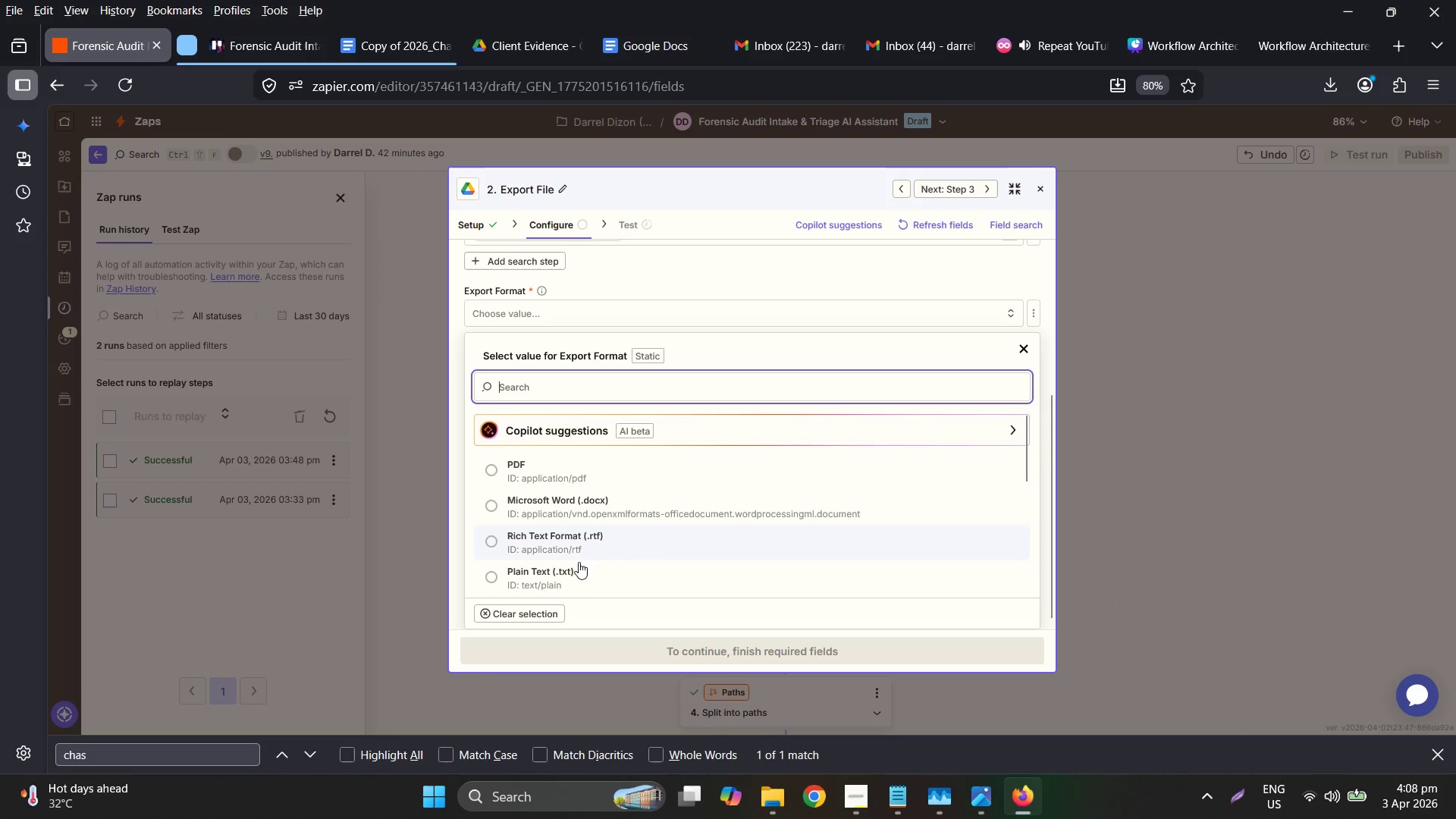 
left_click([576, 582])
 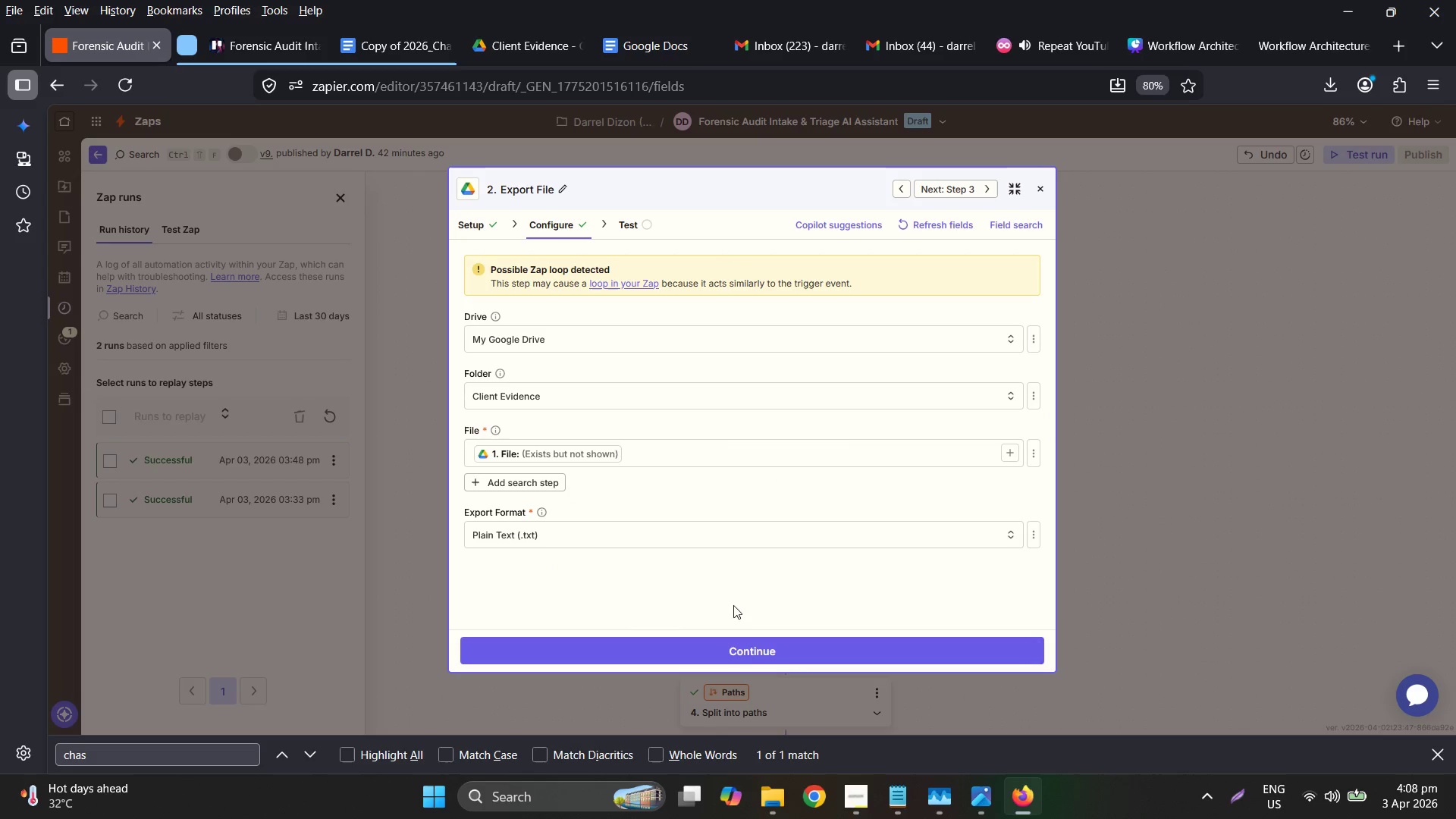 
left_click([742, 640])
 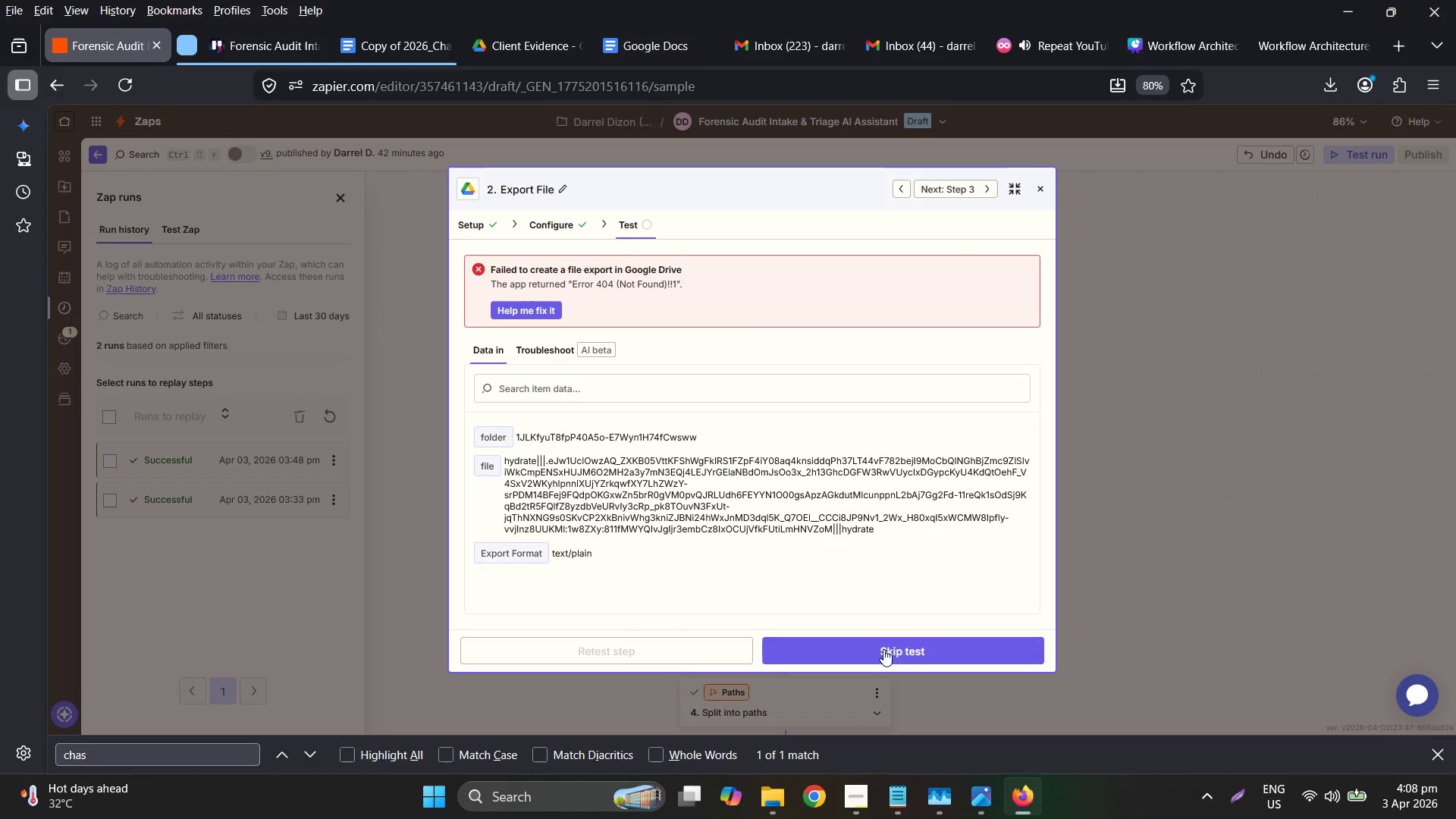 
left_click([883, 656])
 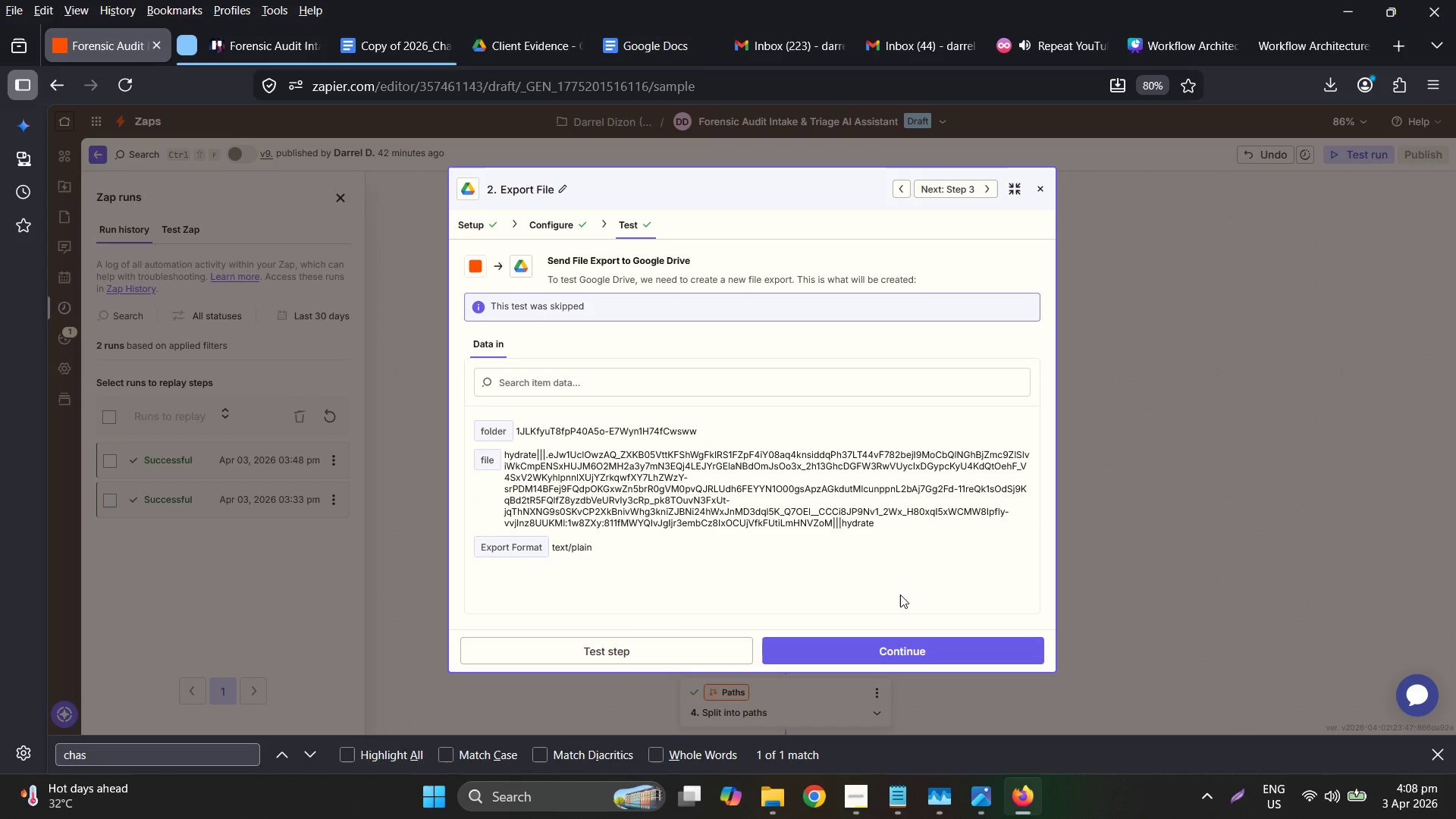 
wait(6.23)
 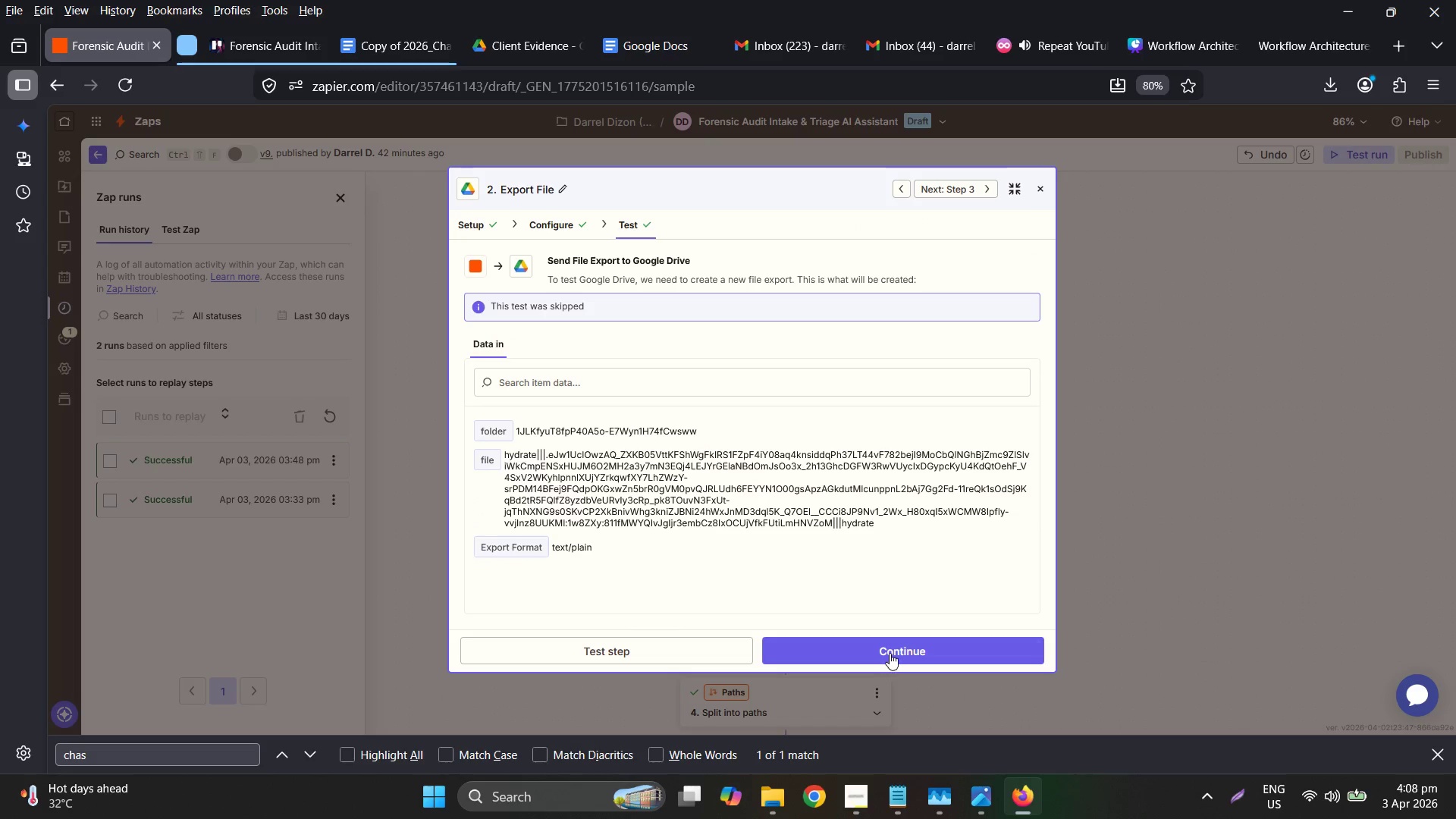 
mouse_move([853, 615])
 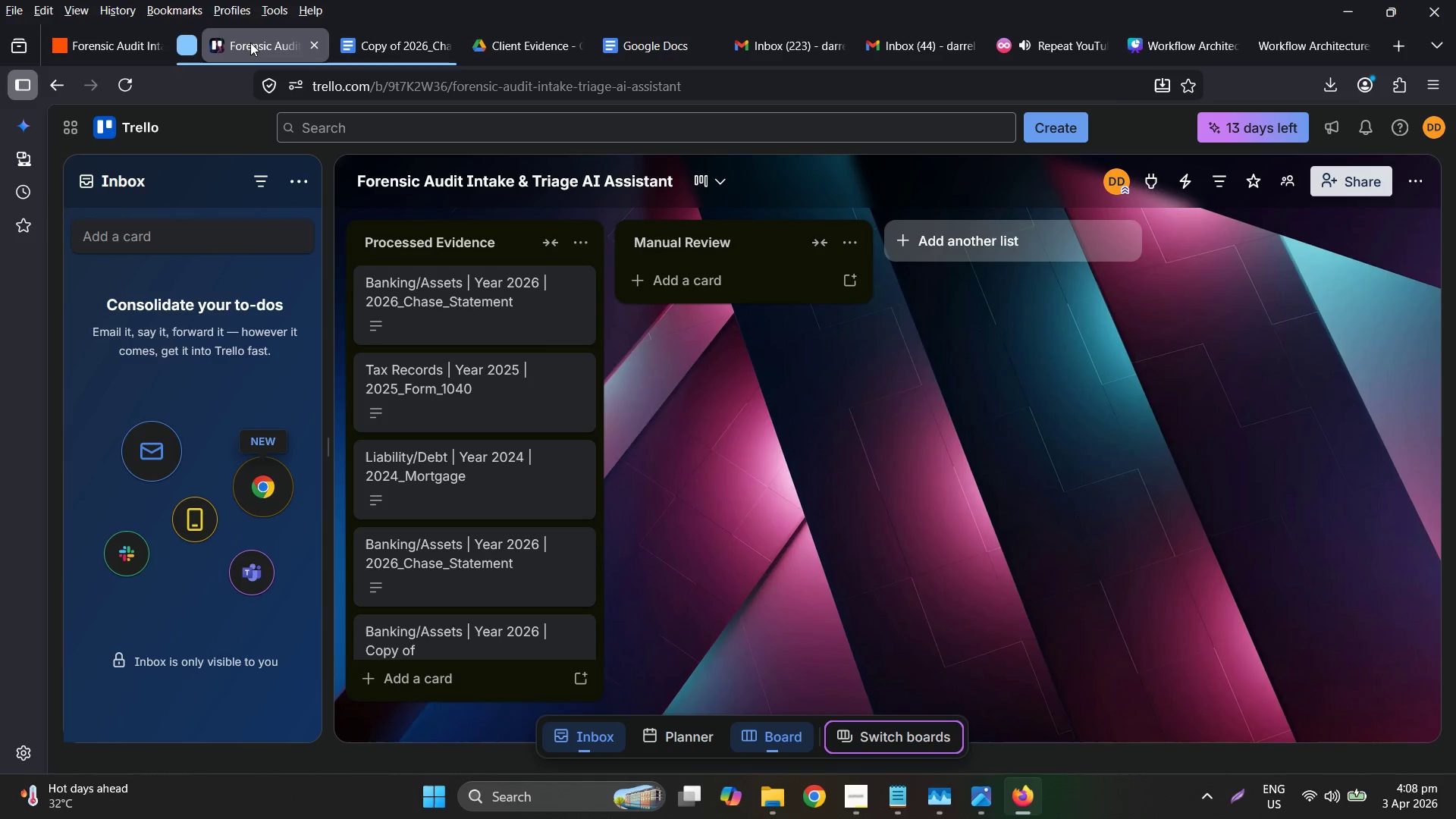 
left_click([409, 42])
 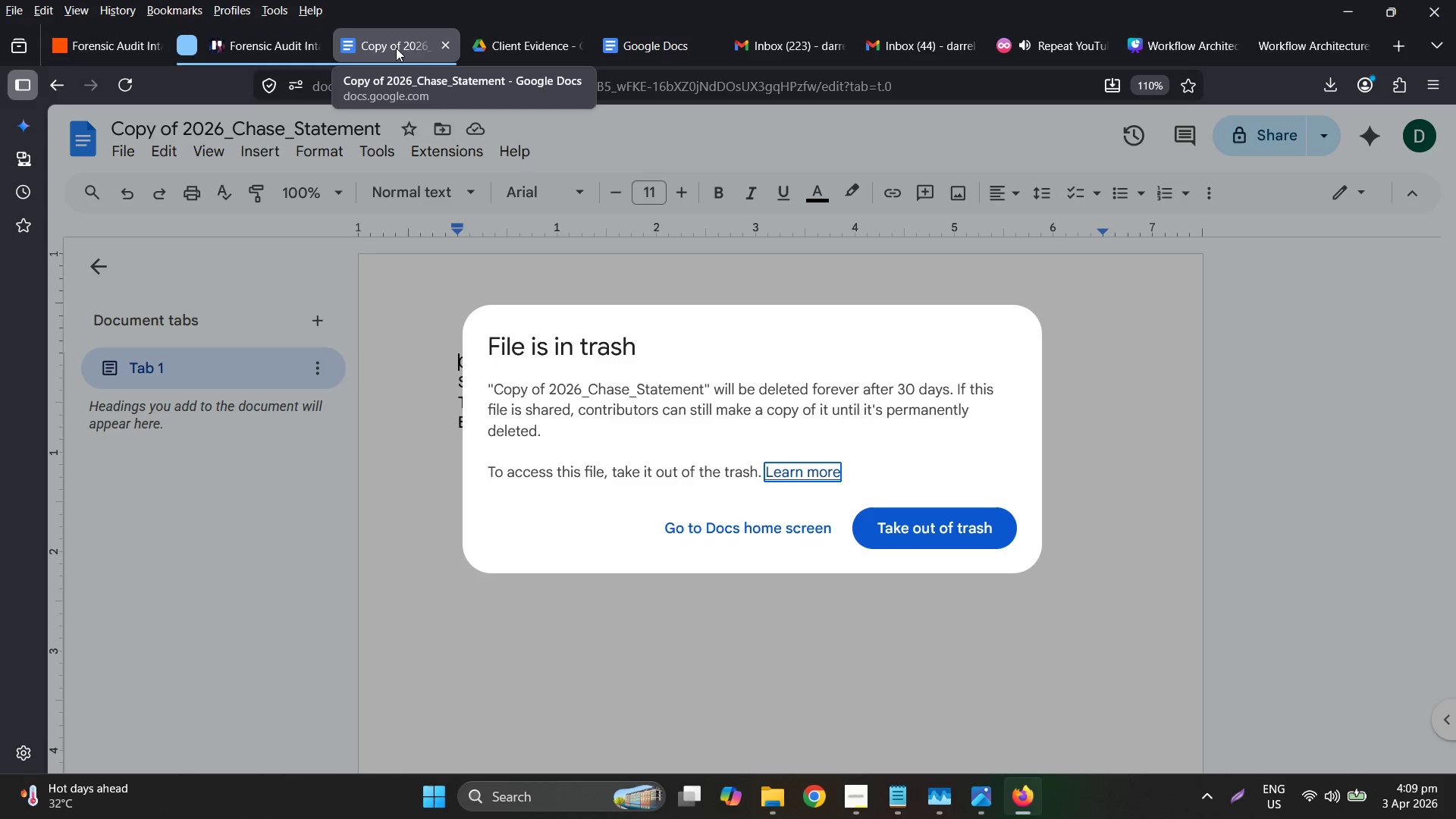 
double_click([444, 39])
 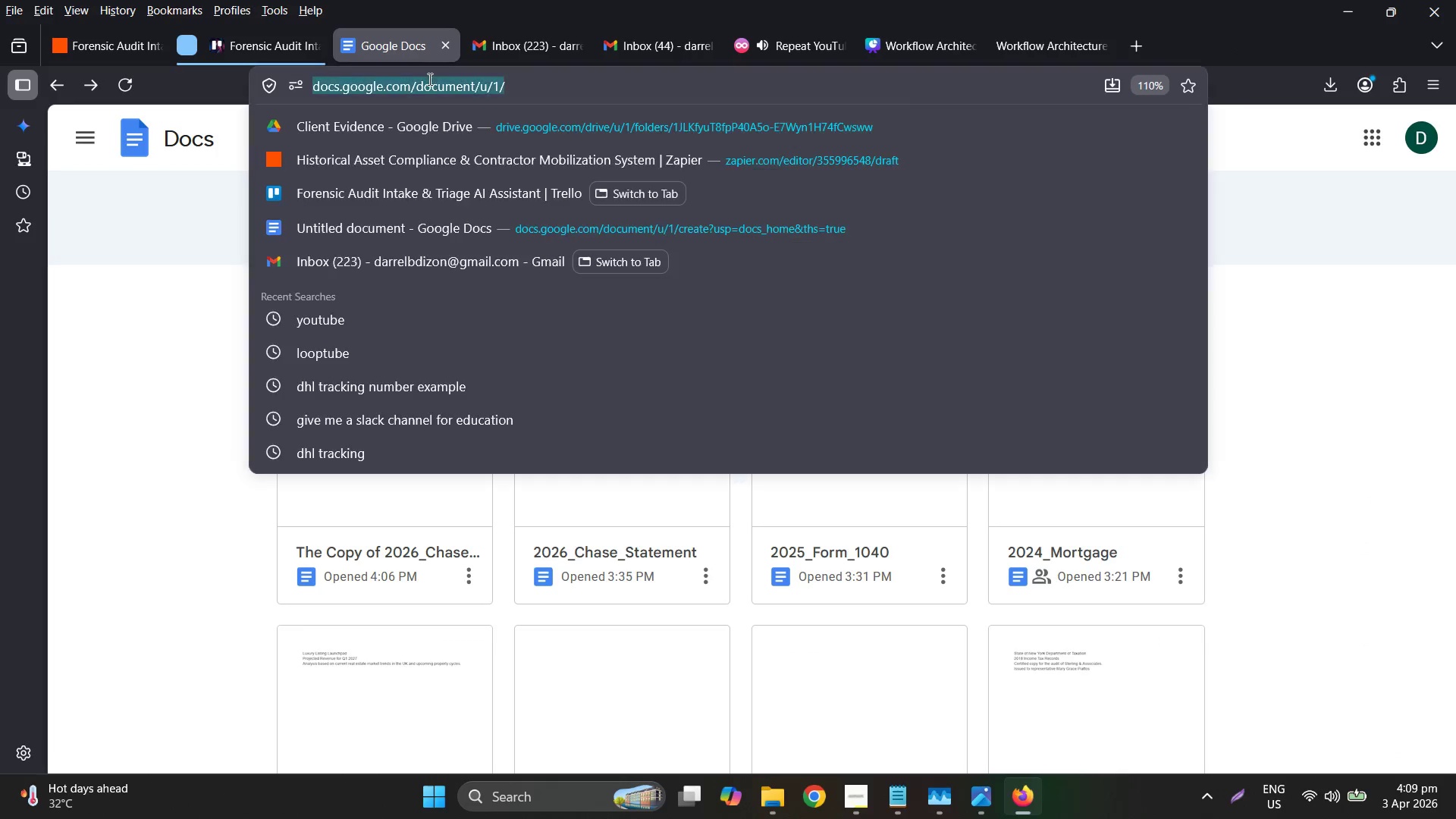 
type(dr)
 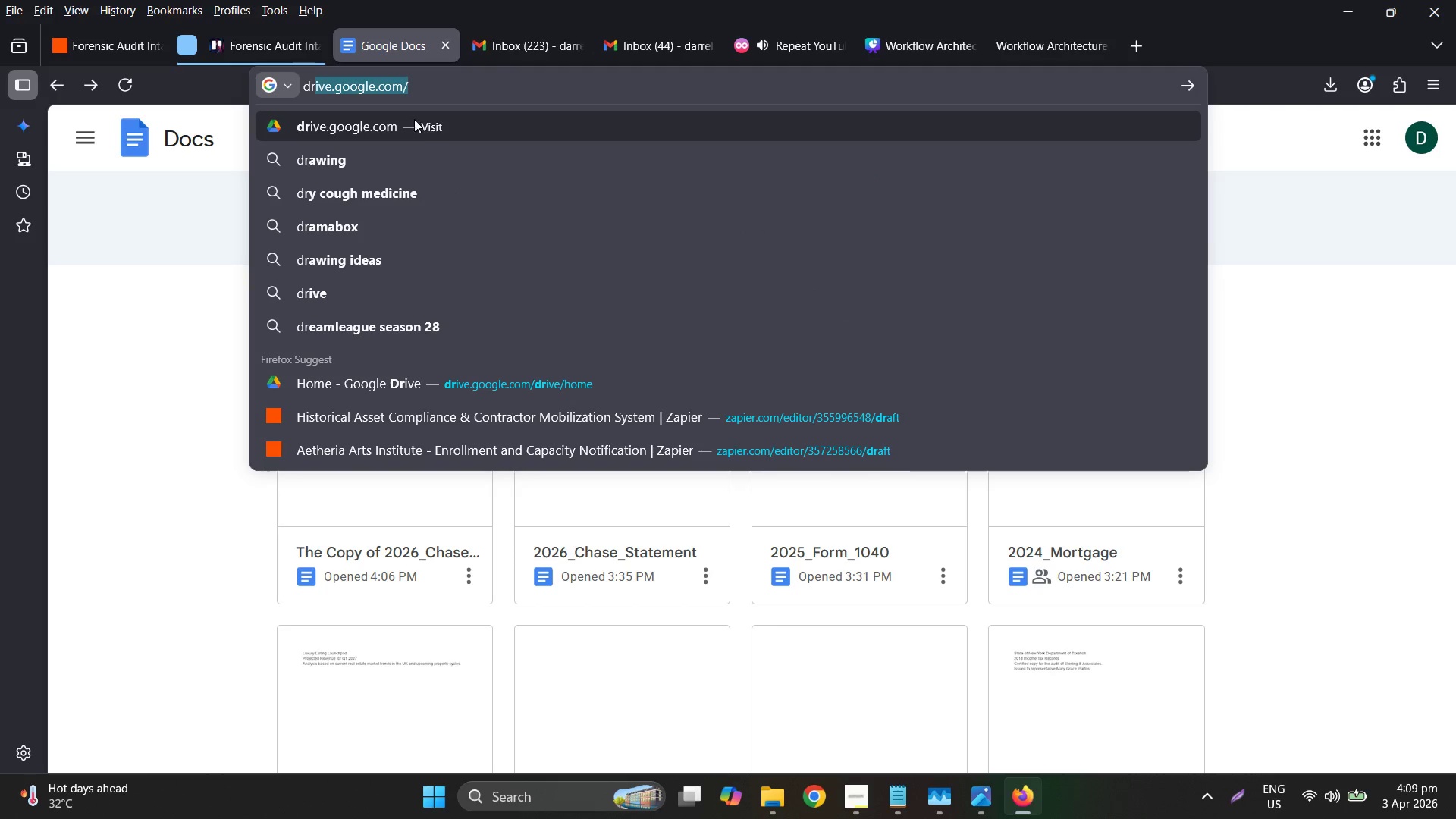 
left_click([415, 126])
 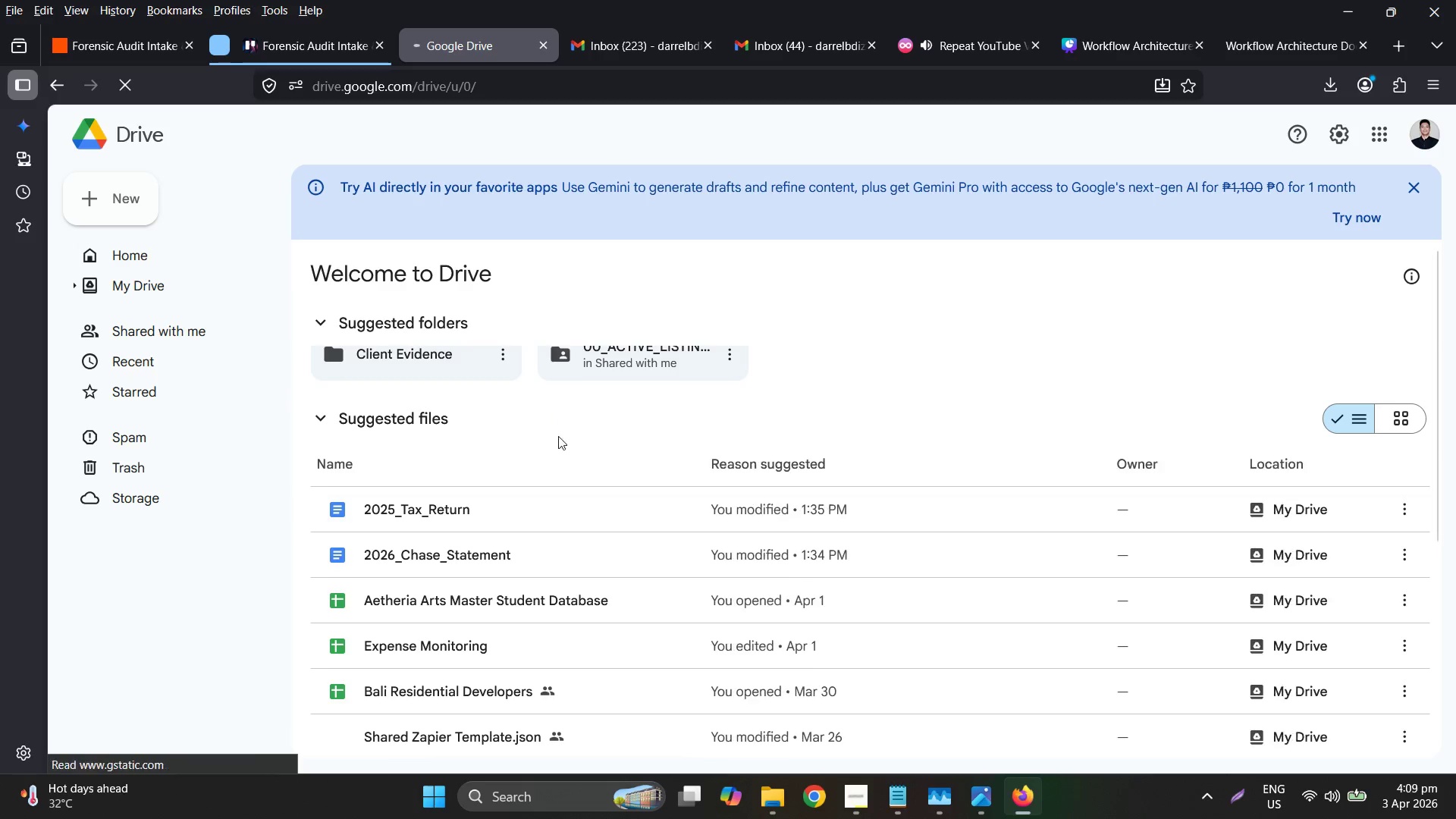 
scroll: coordinate [505, 494], scroll_direction: up, amount: 4.0
 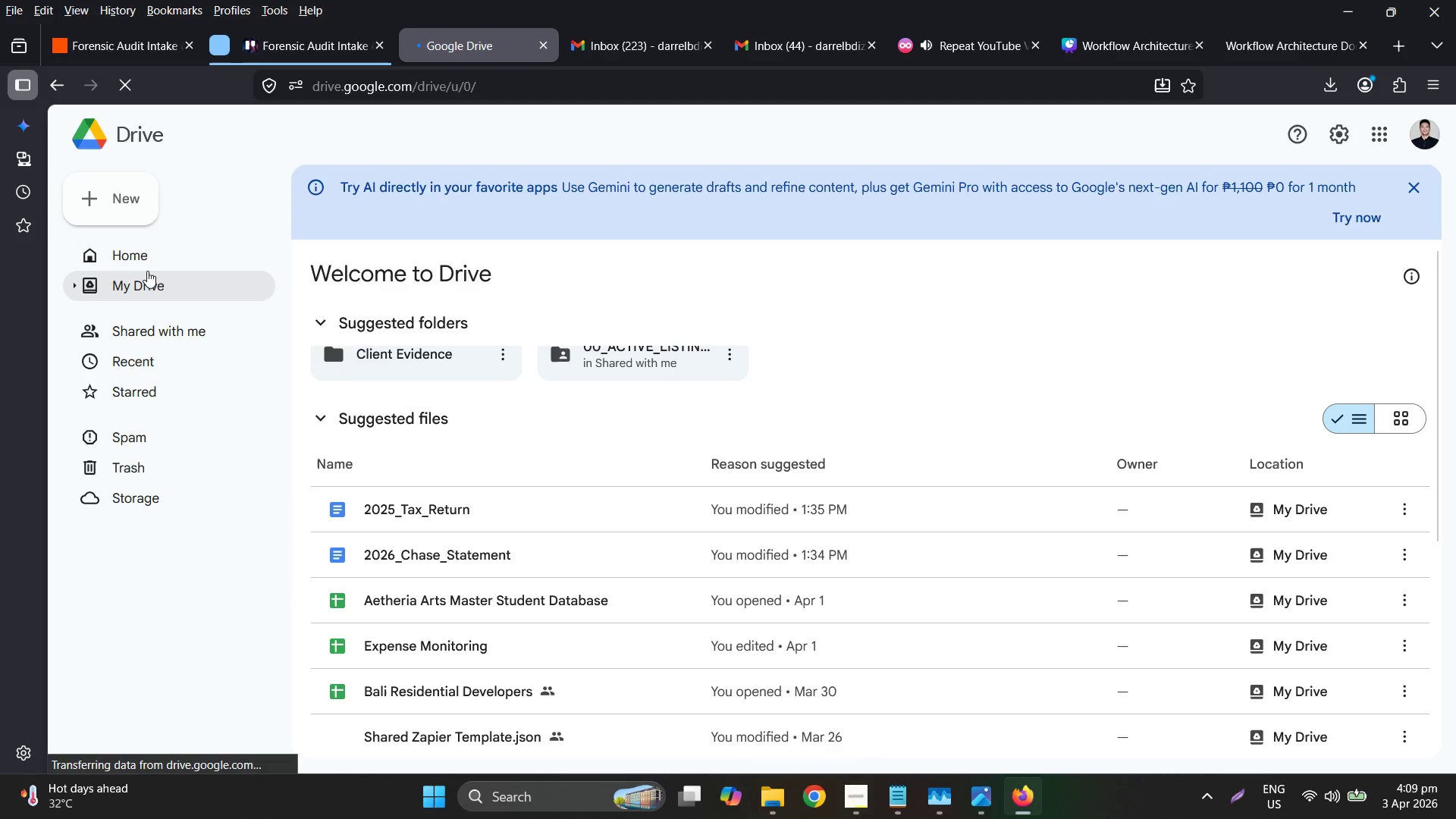 
left_click([154, 281])
 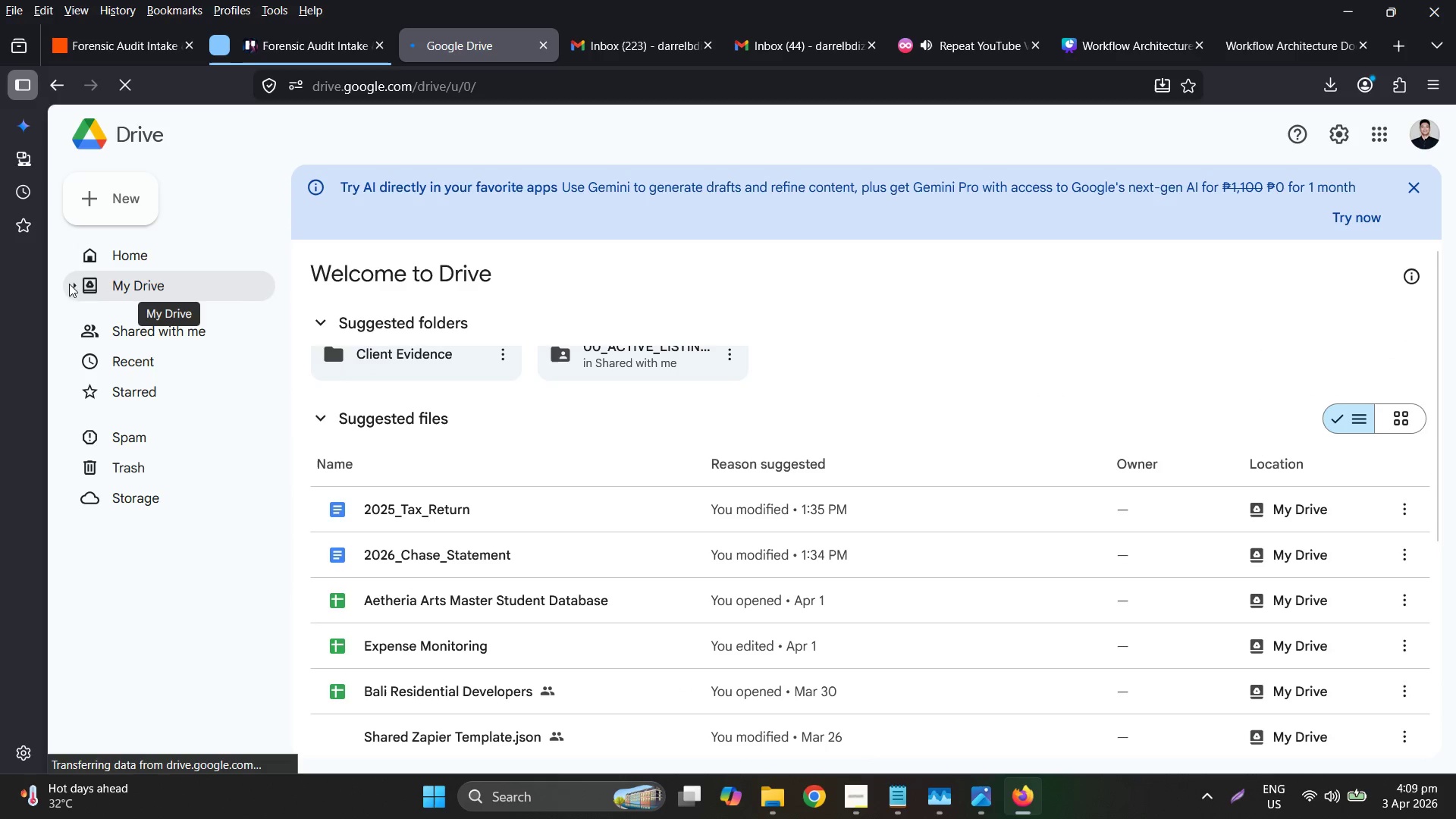 
left_click([132, 278])
 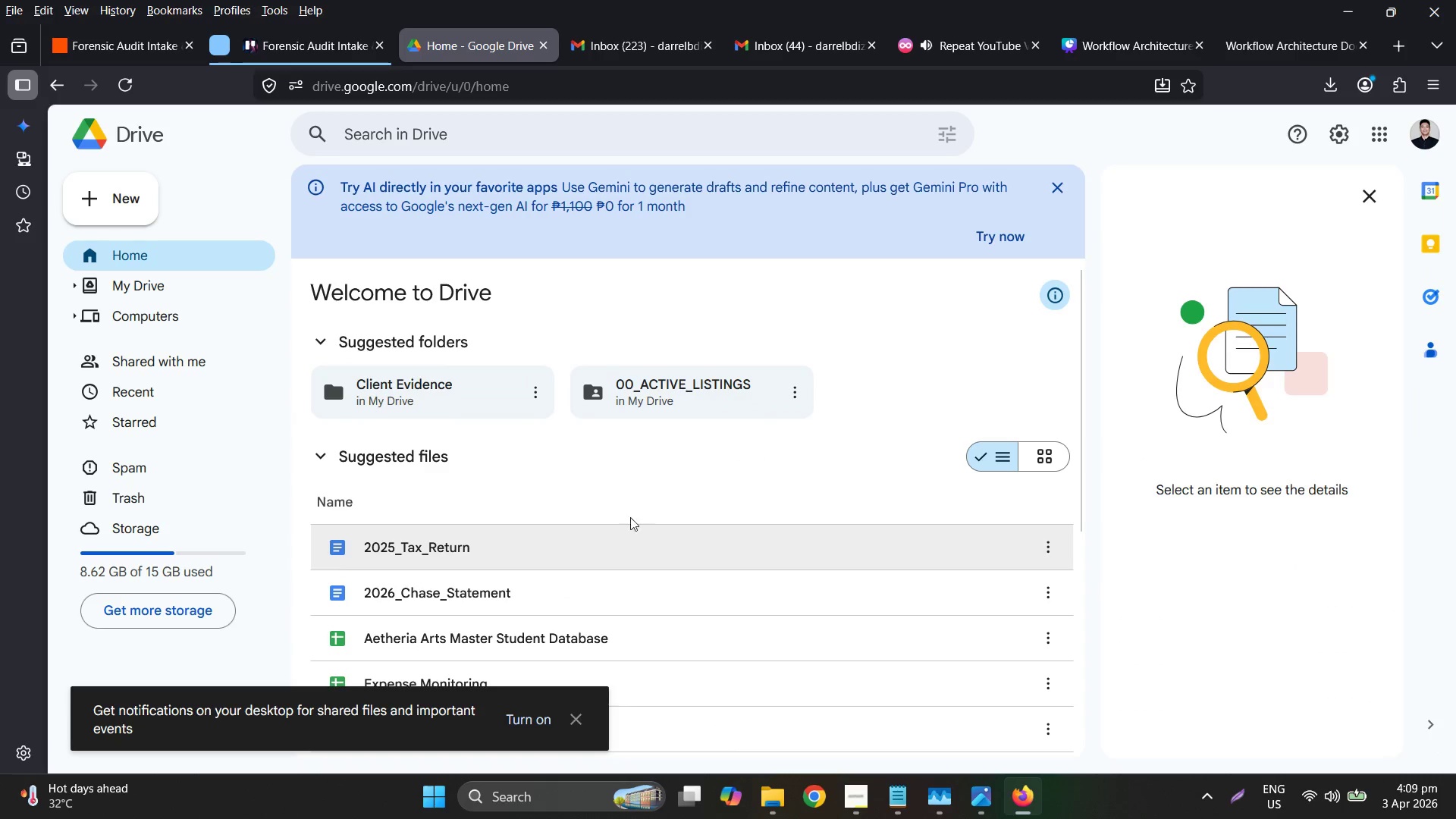 
scroll: coordinate [500, 505], scroll_direction: up, amount: 3.0
 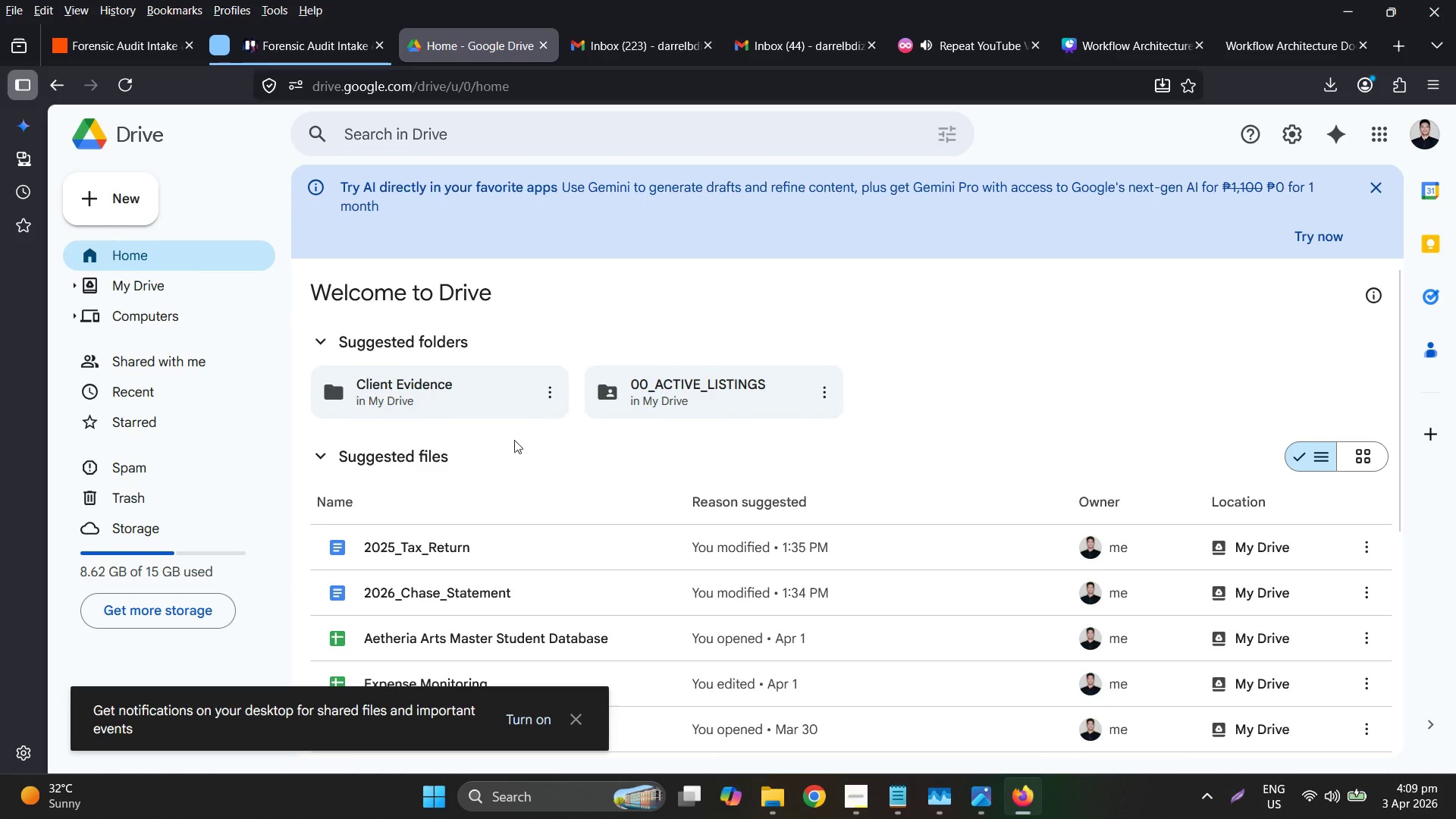 
wait(5.13)
 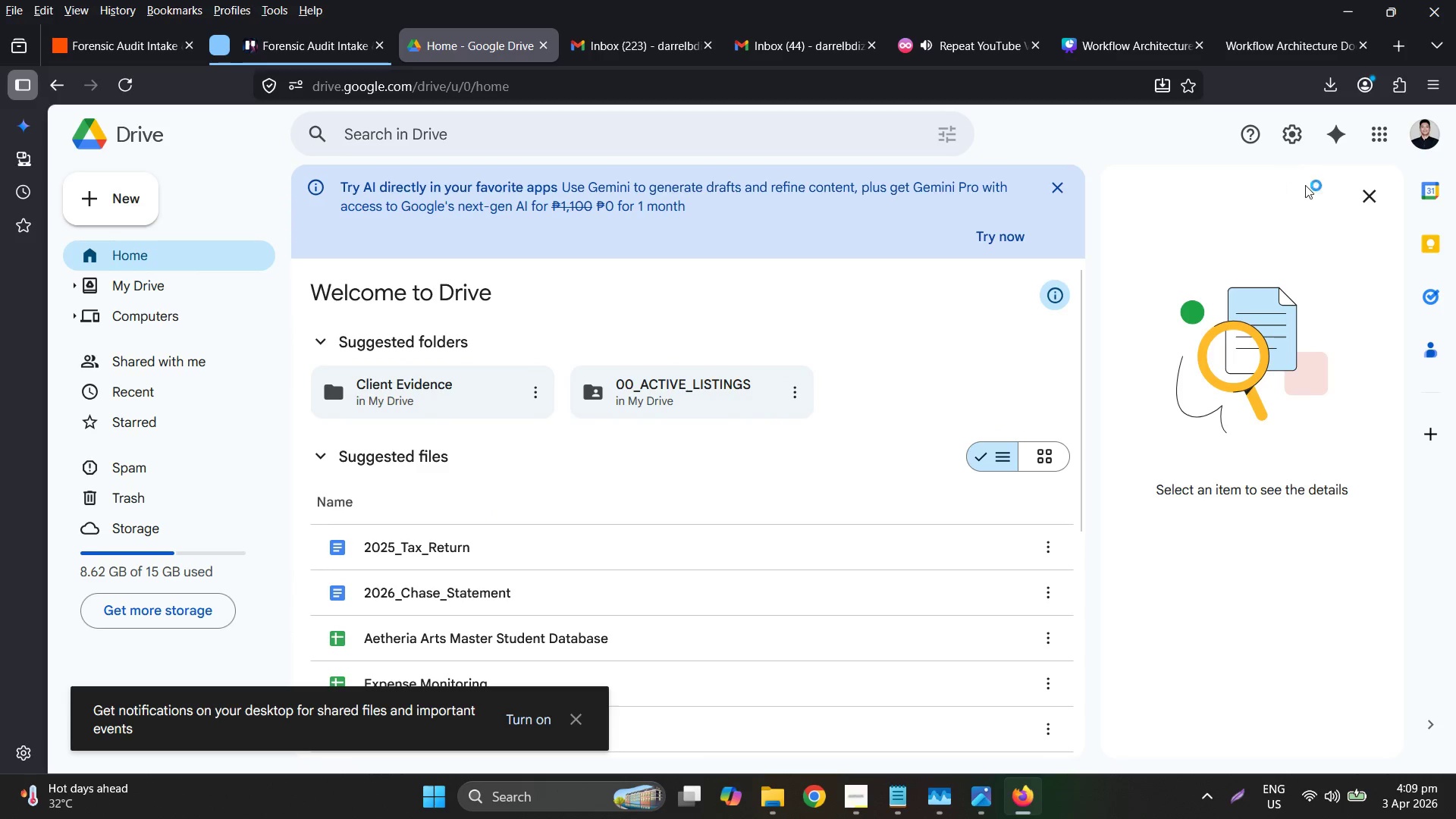 
left_click([157, 290])
 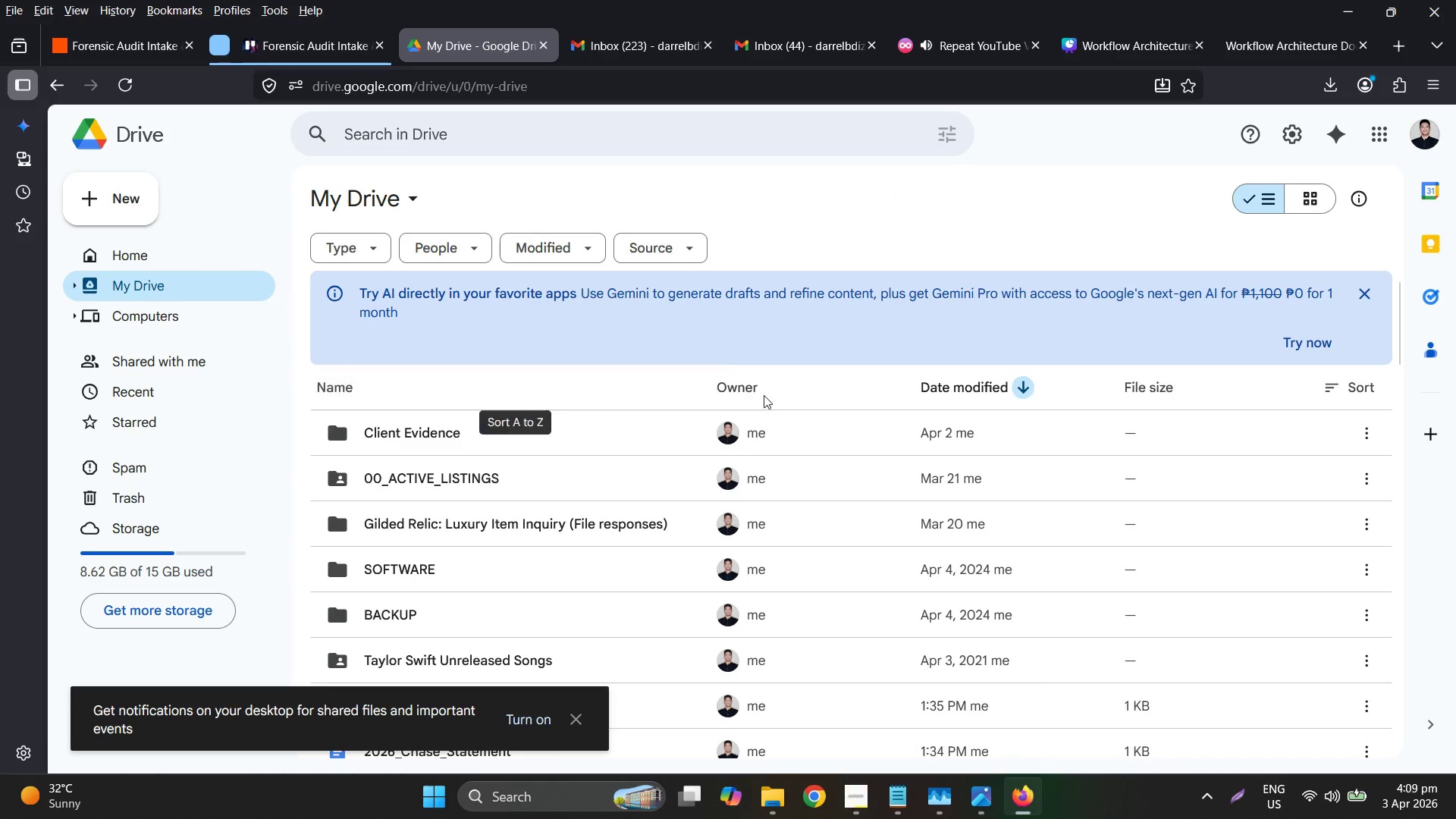 
scroll: coordinate [752, 427], scroll_direction: down, amount: 2.0
 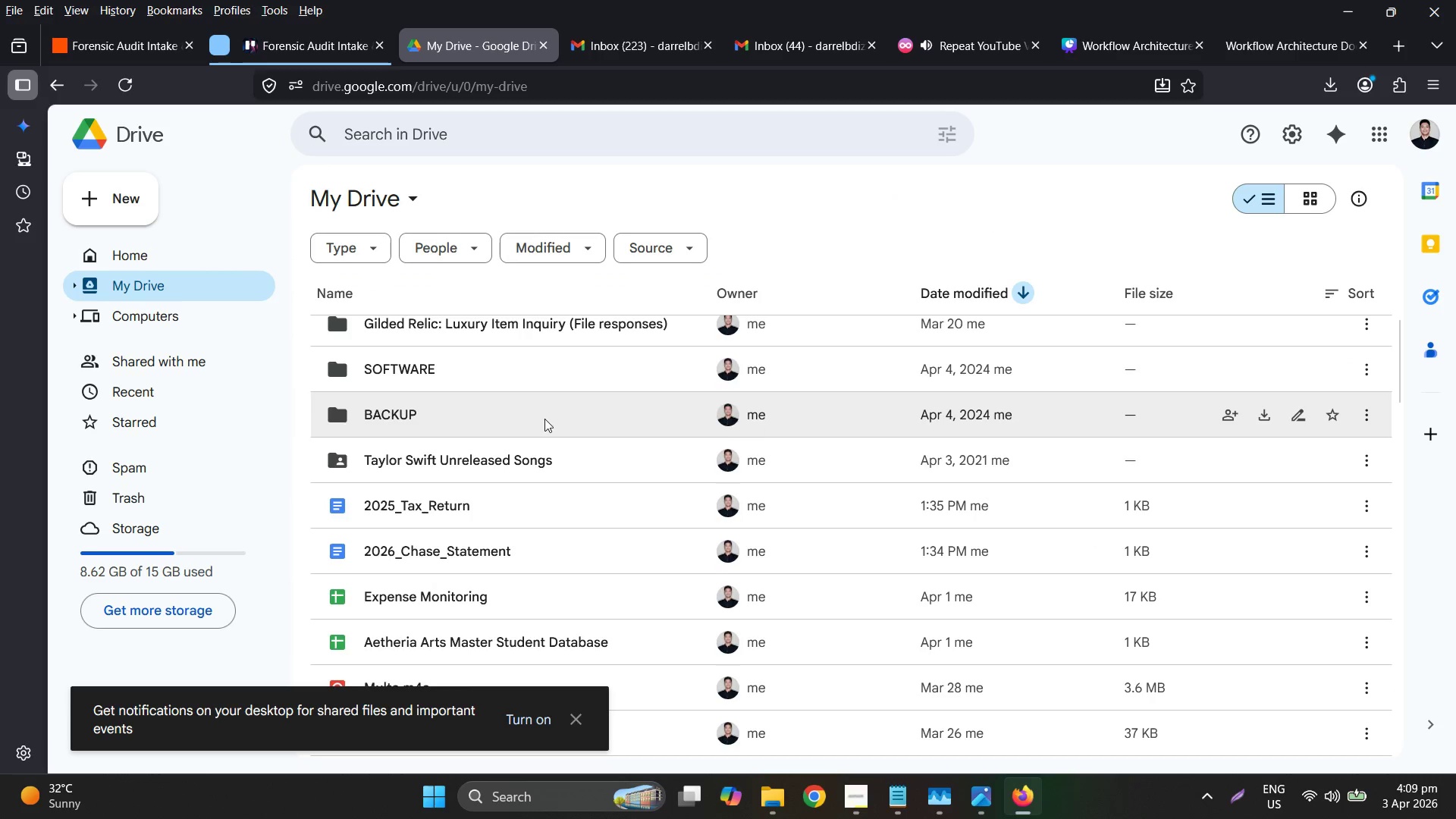 
left_click([497, 426])
 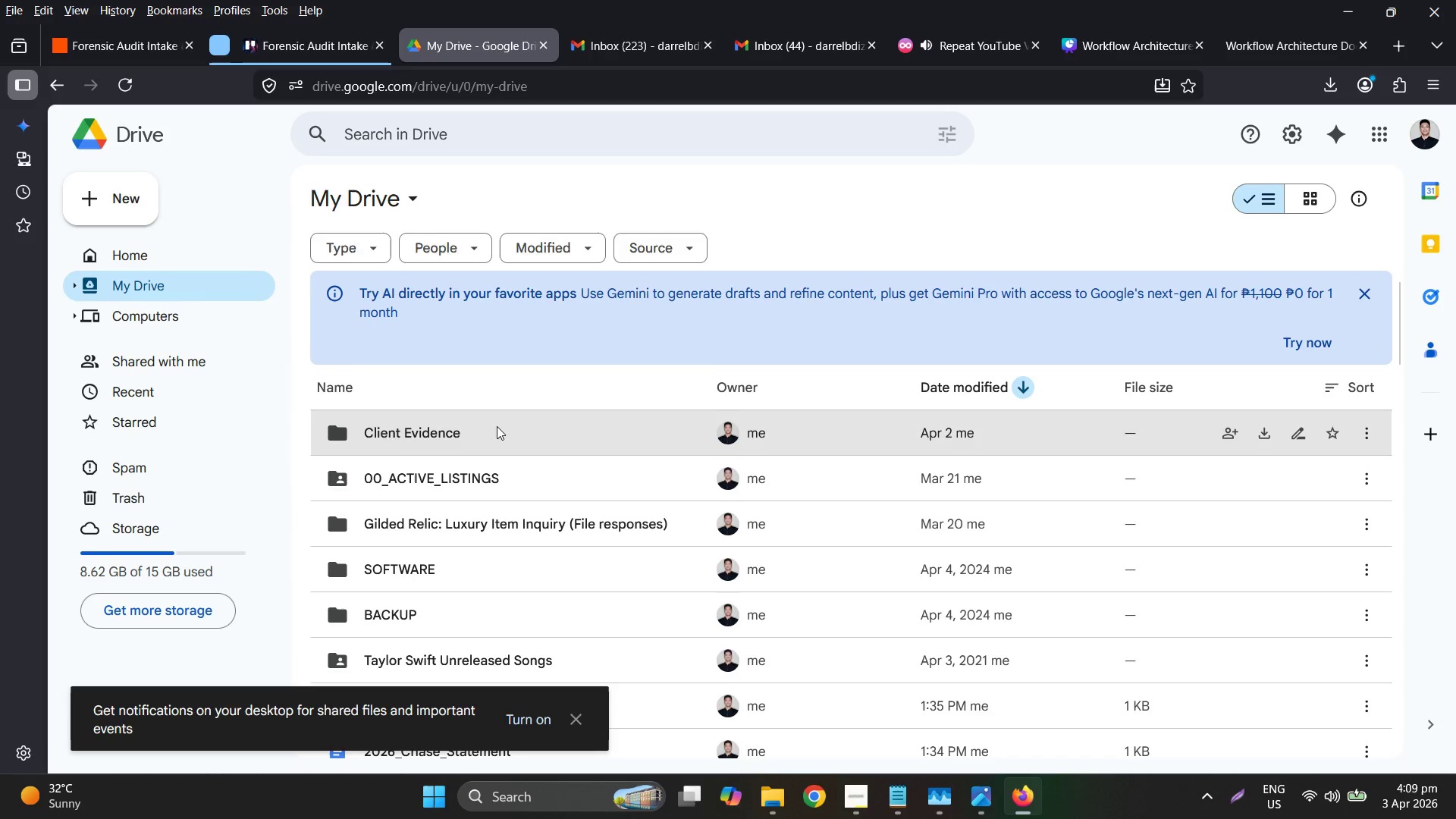 
scroll: coordinate [507, 409], scroll_direction: up, amount: 3.0
 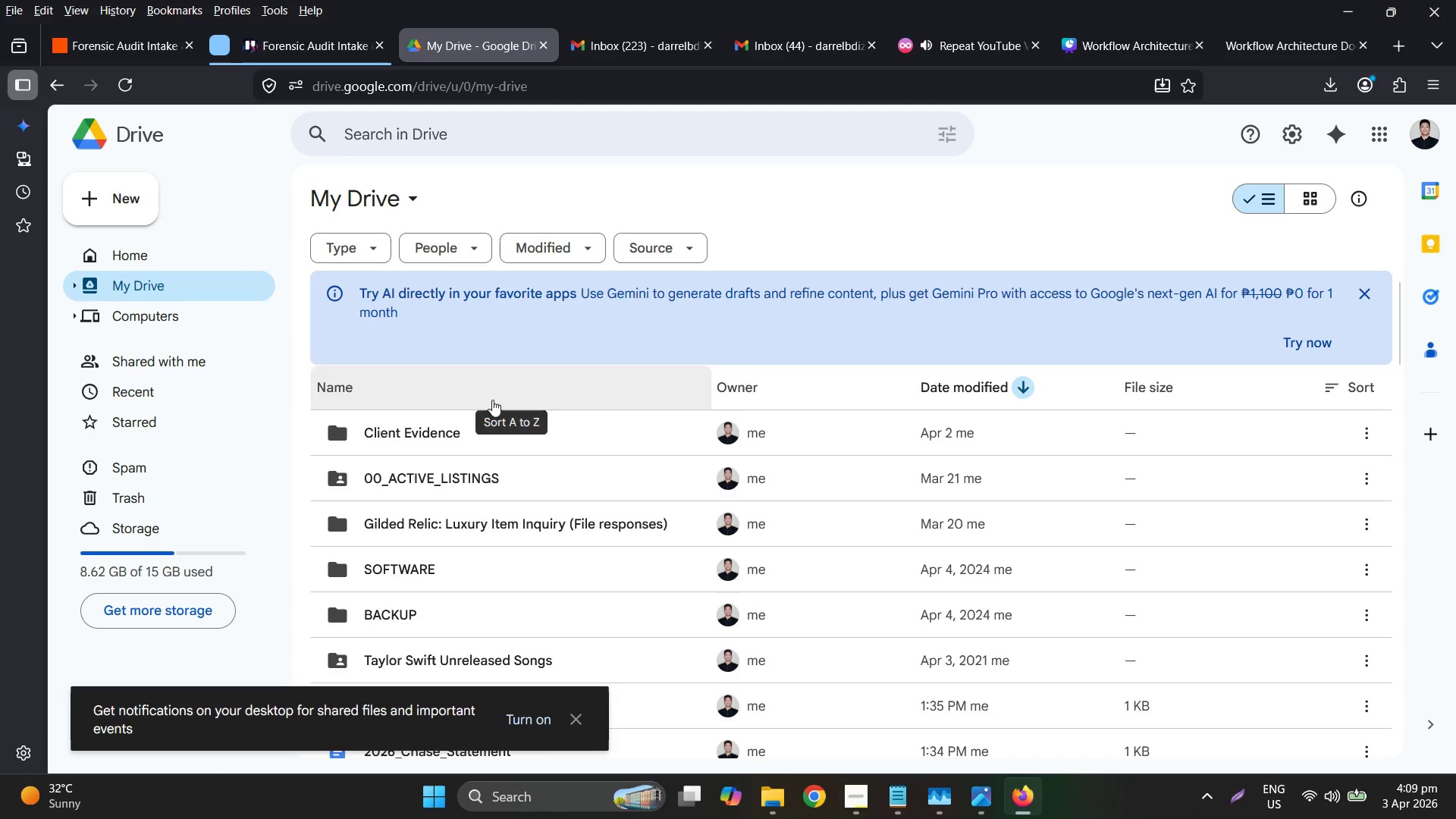 
double_click([497, 426])
 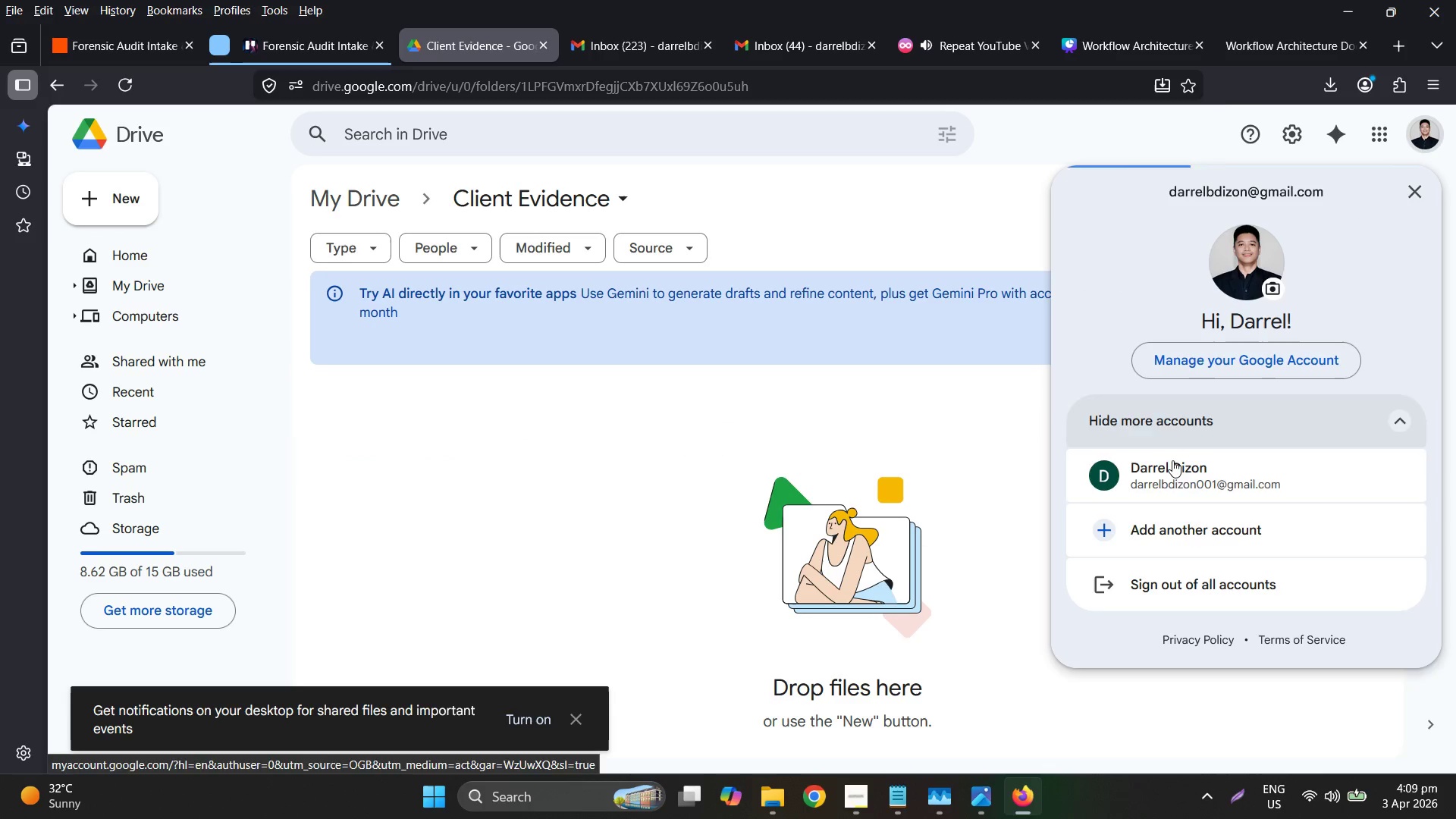 
left_click([488, 41])
 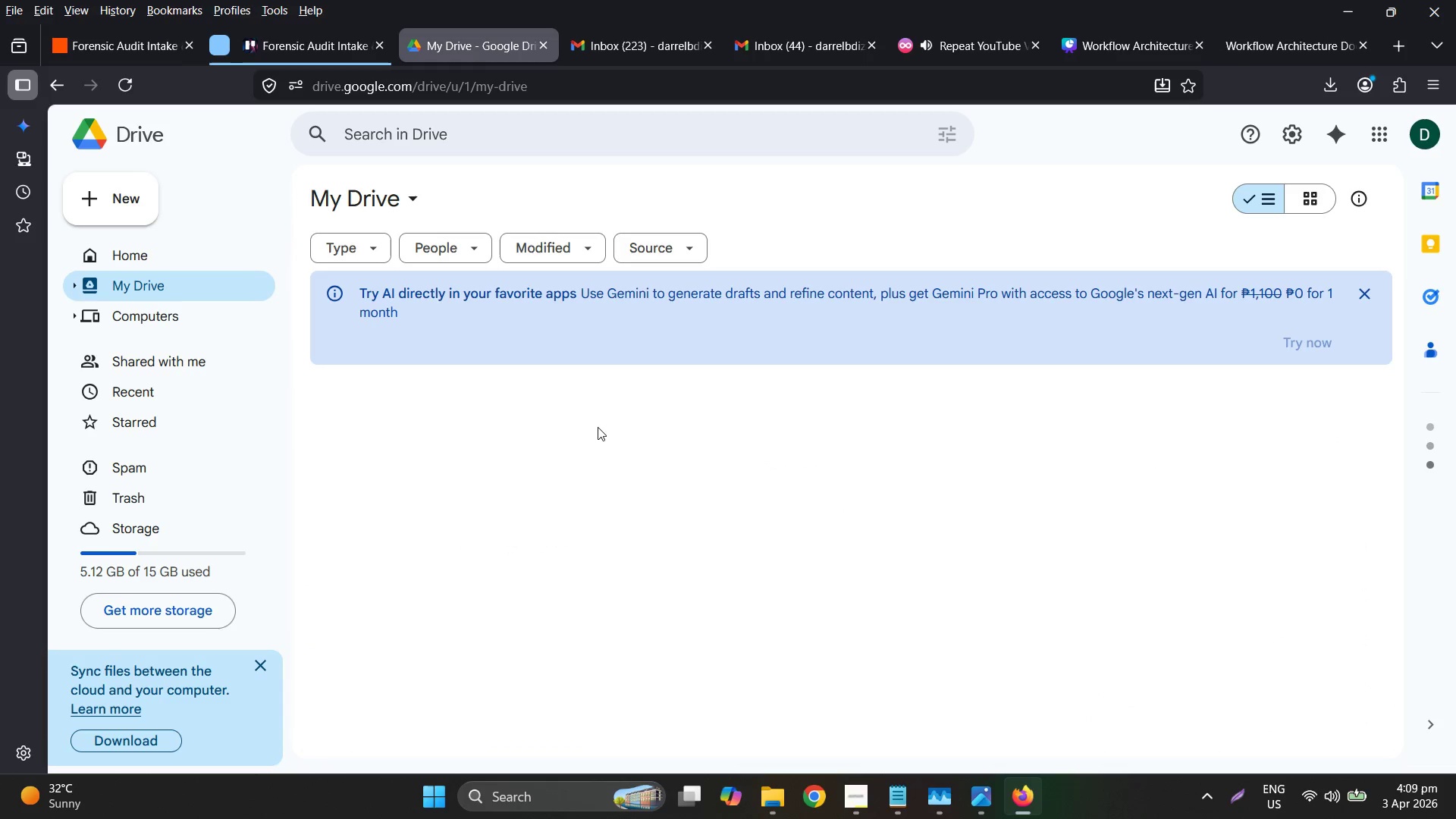 
double_click([528, 431])
 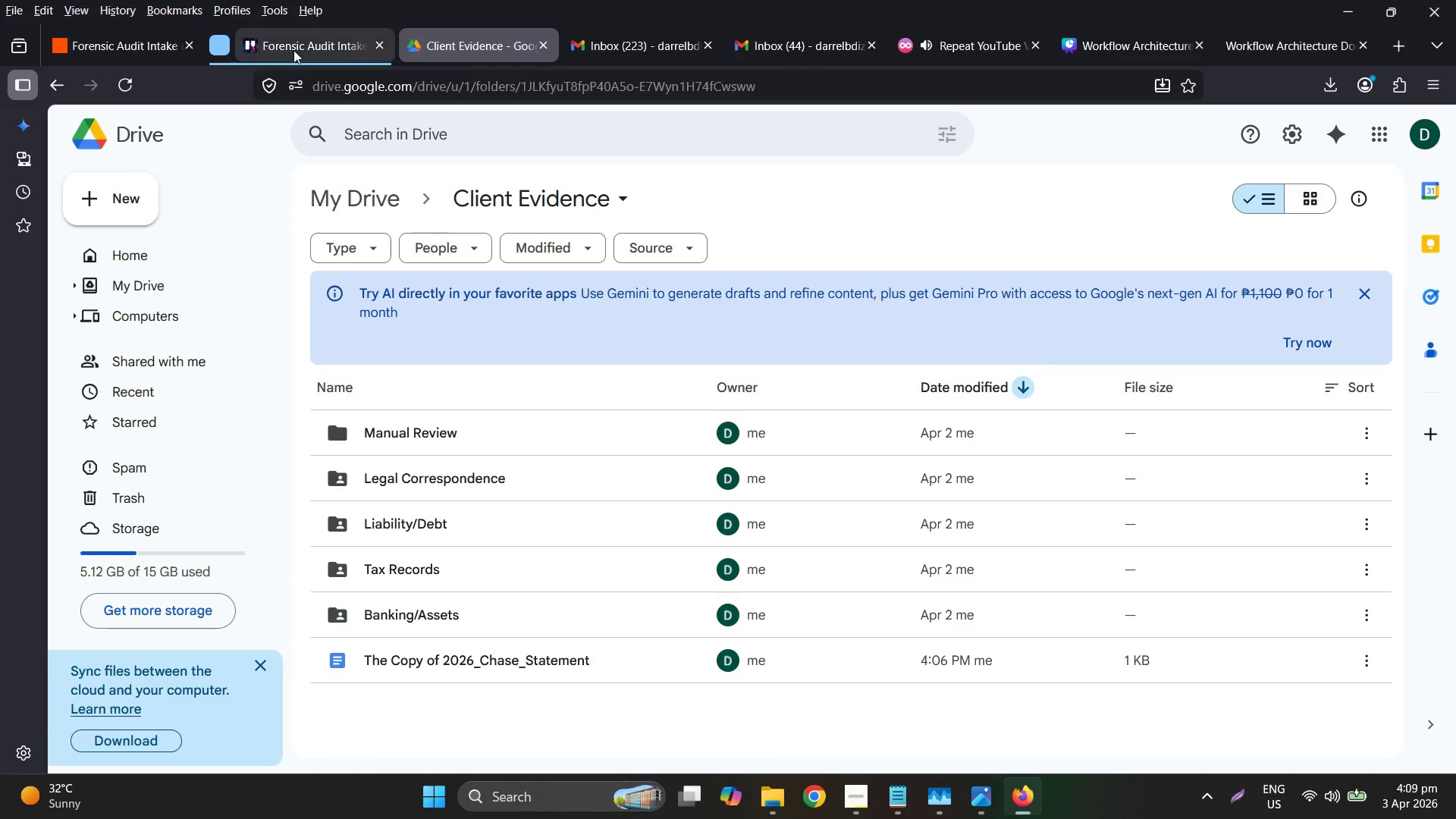 
left_click([290, 46])
 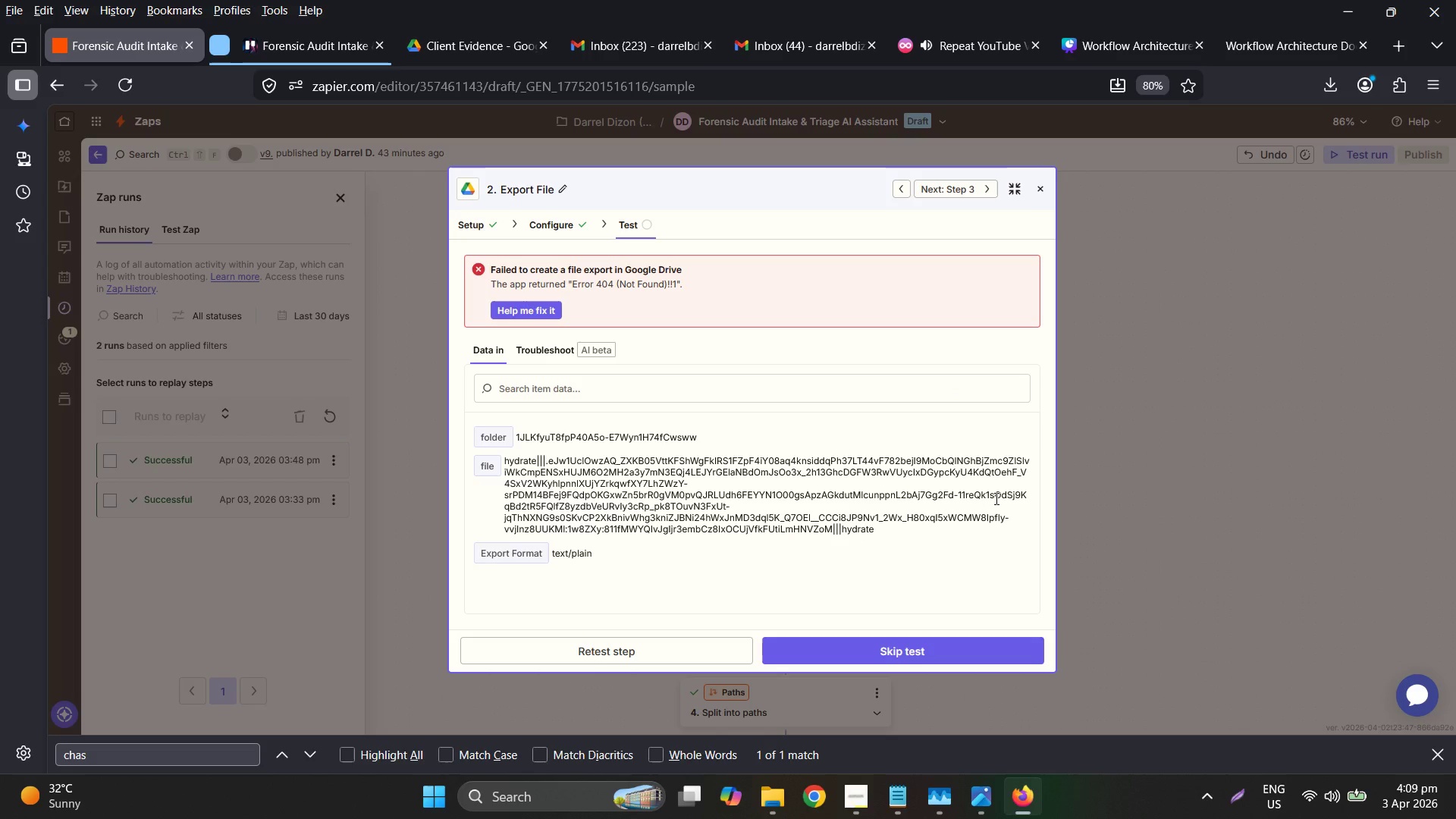 
wait(14.94)
 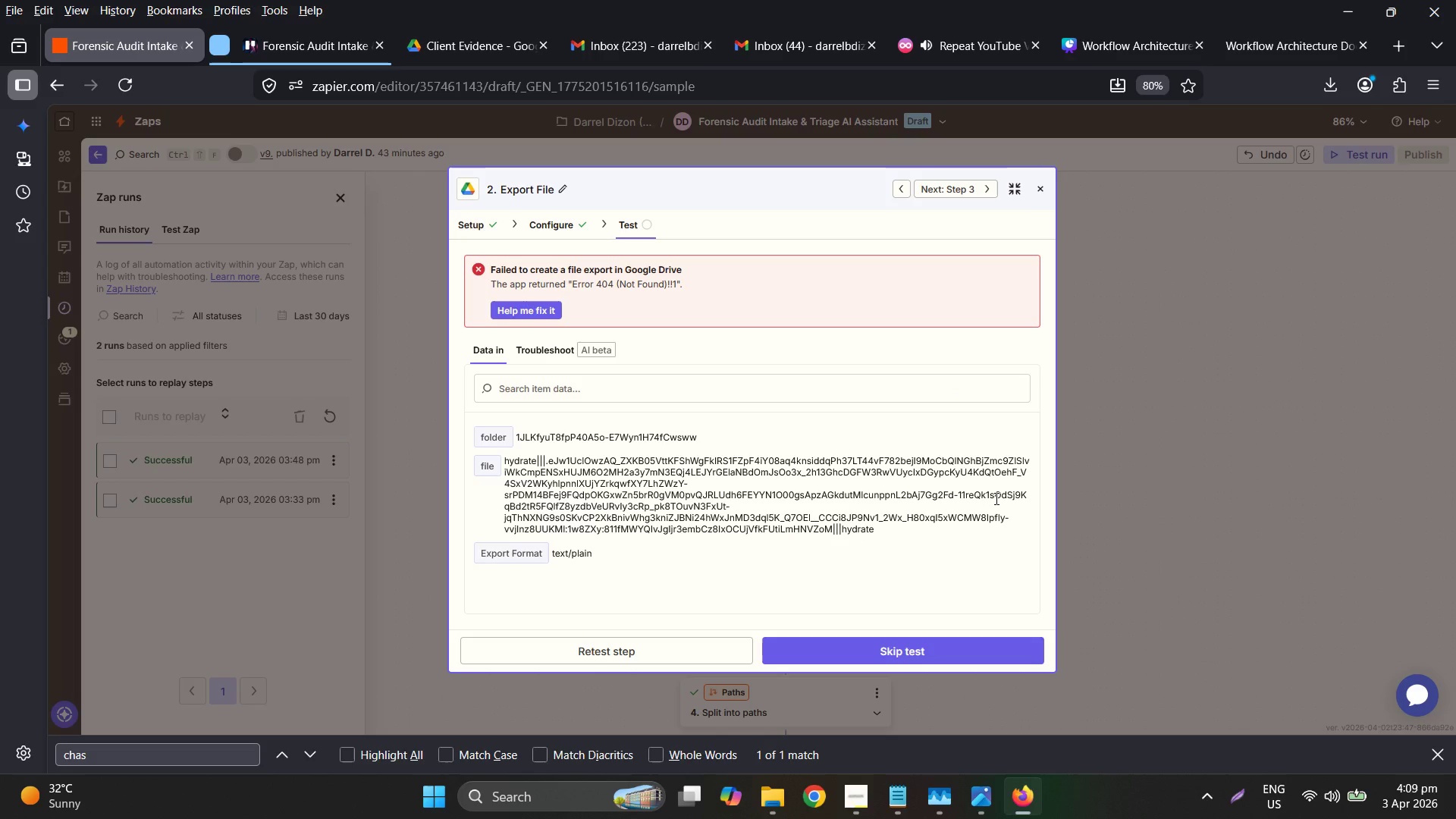 
left_click([1097, 531])
 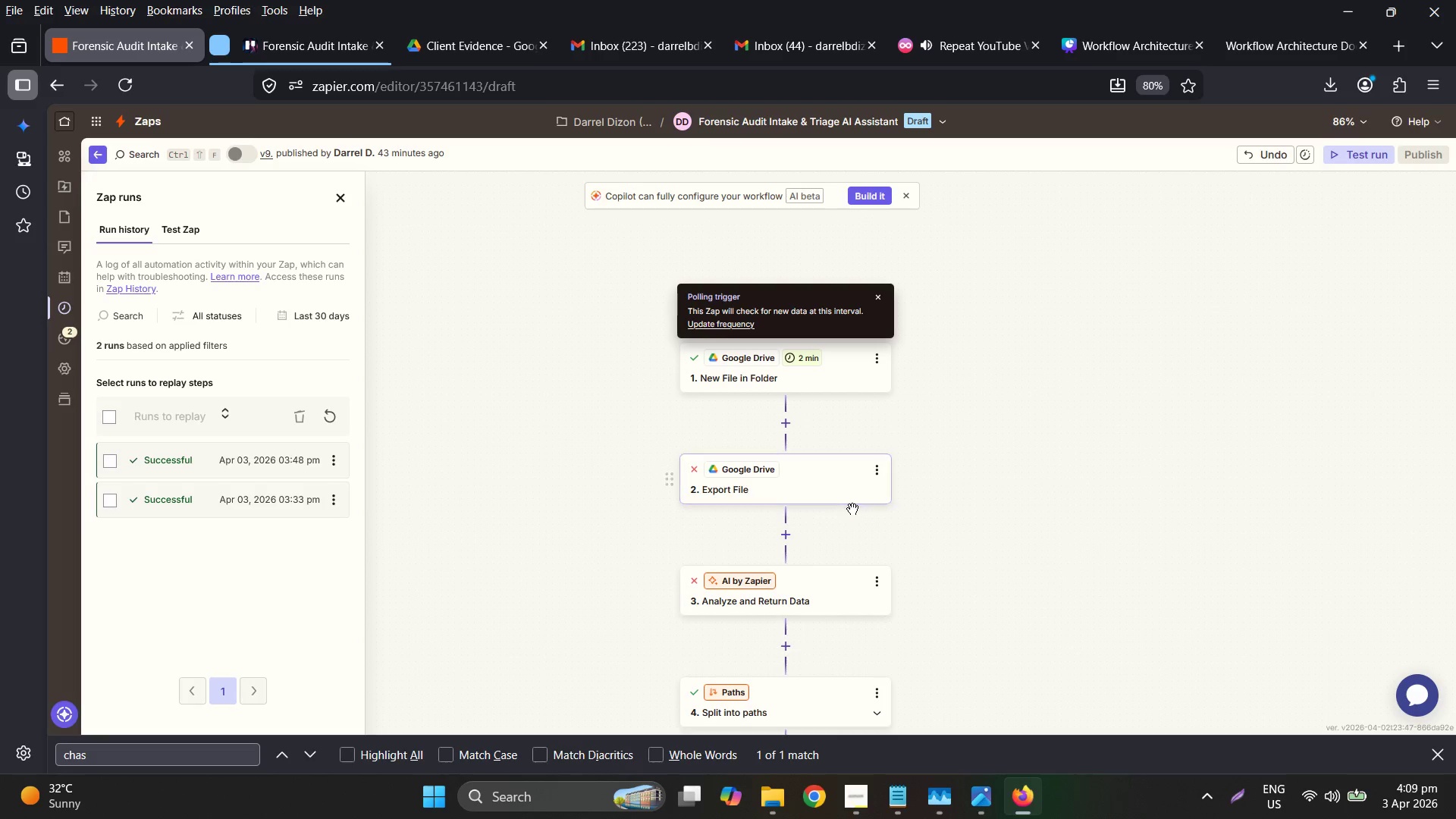 
scroll: coordinate [852, 508], scroll_direction: down, amount: 1.0
 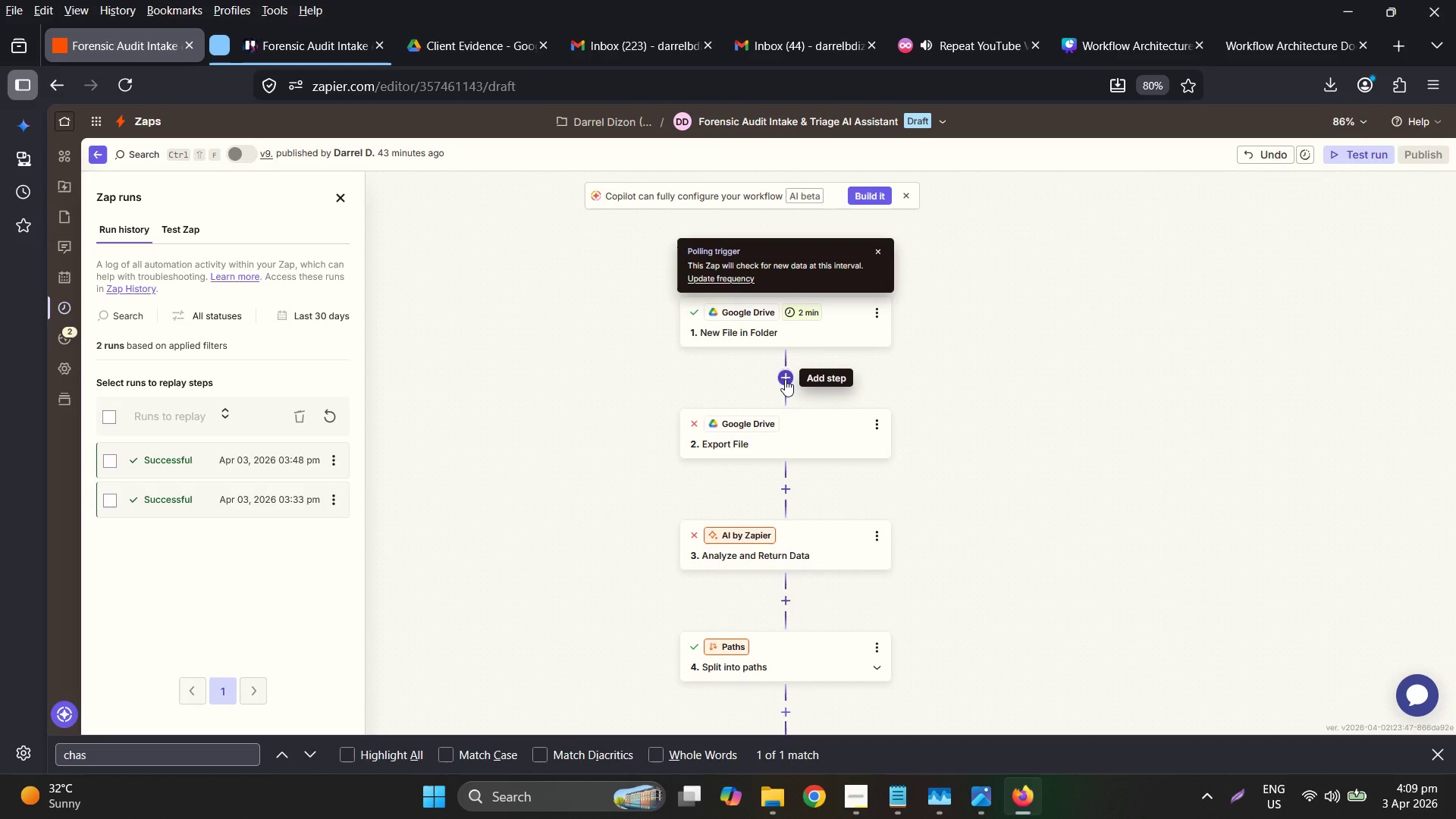 
wait(5.37)
 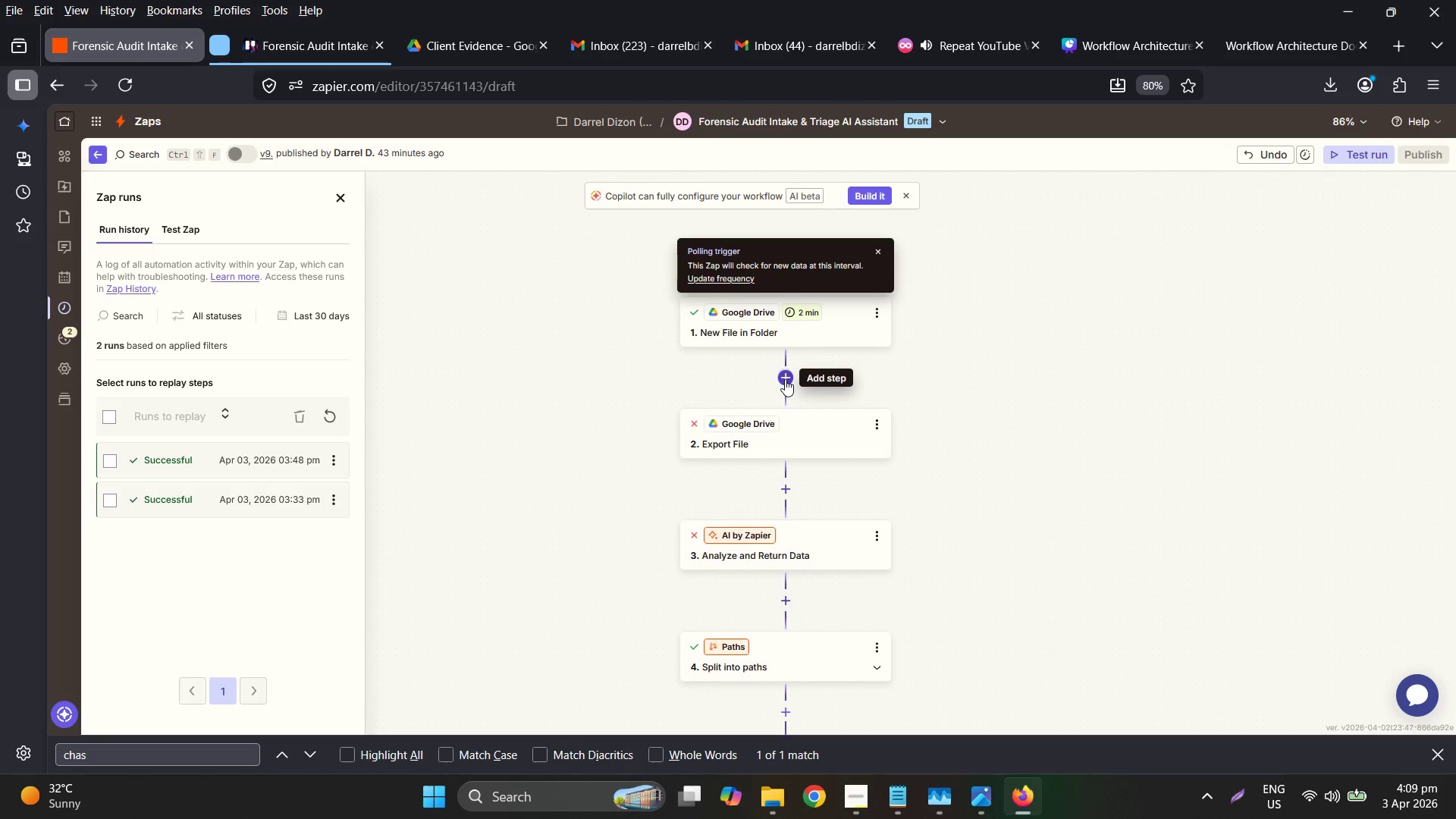 
left_click([785, 379])
 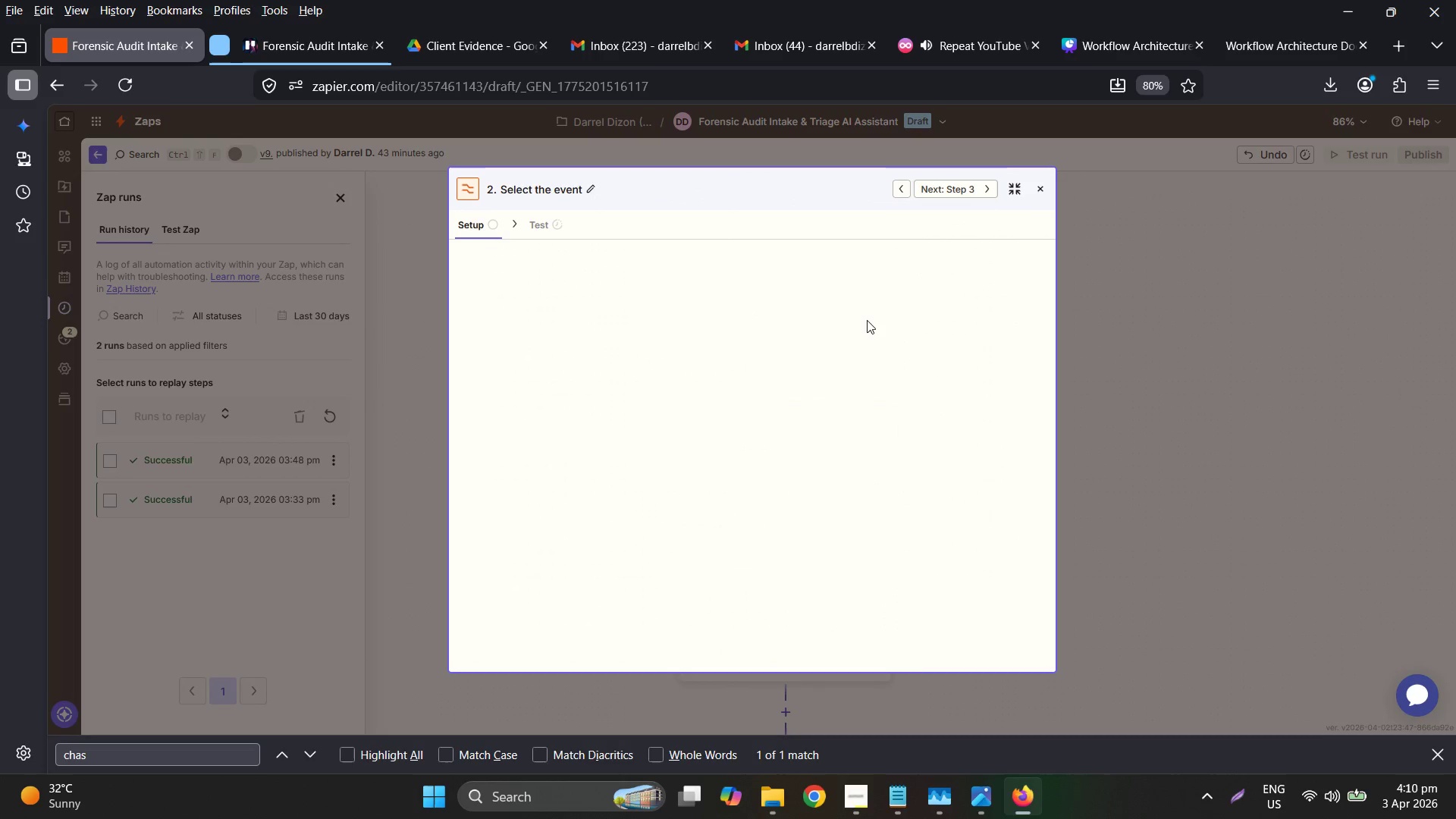 
wait(5.03)
 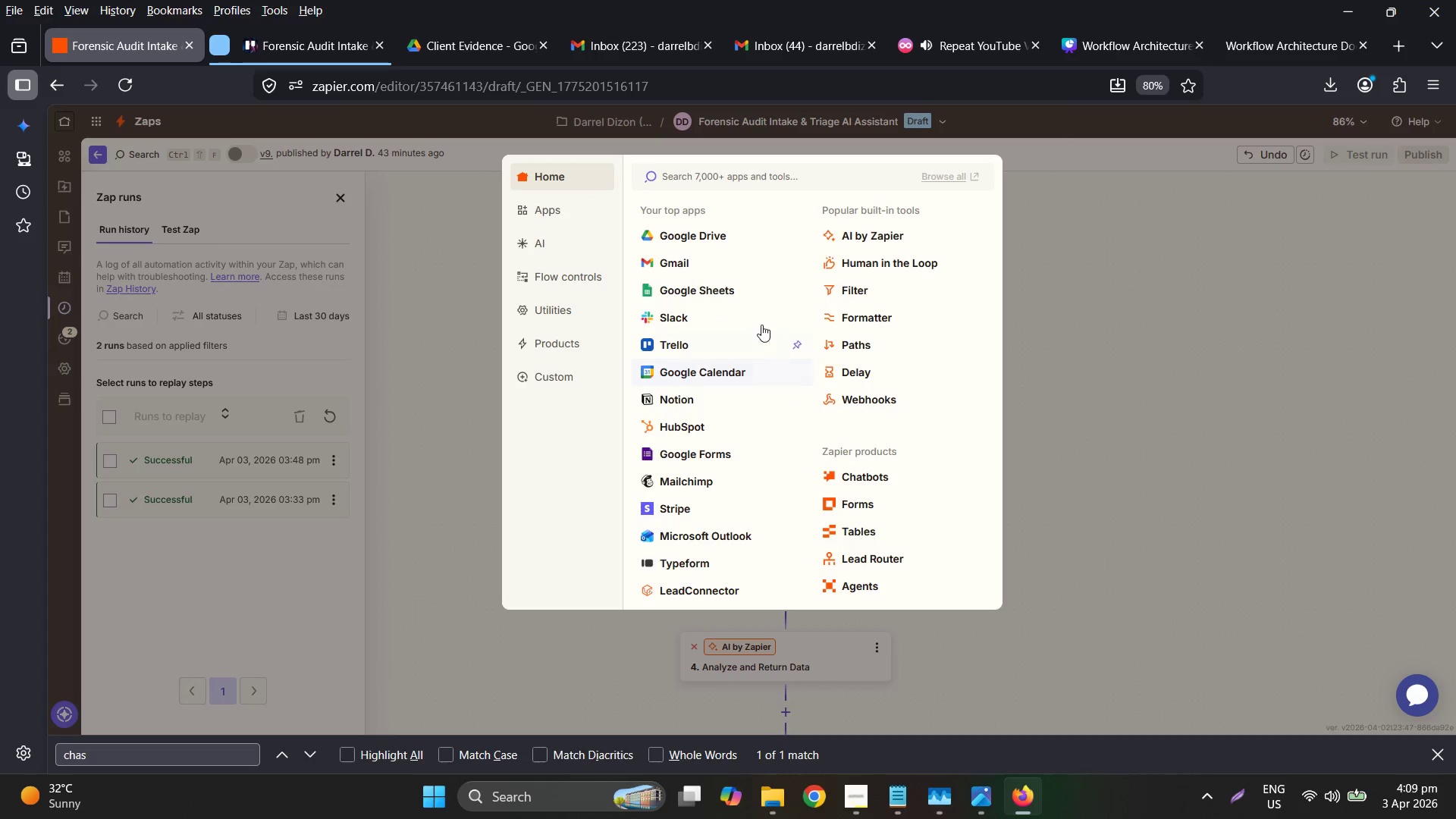 
left_click([622, 344])
 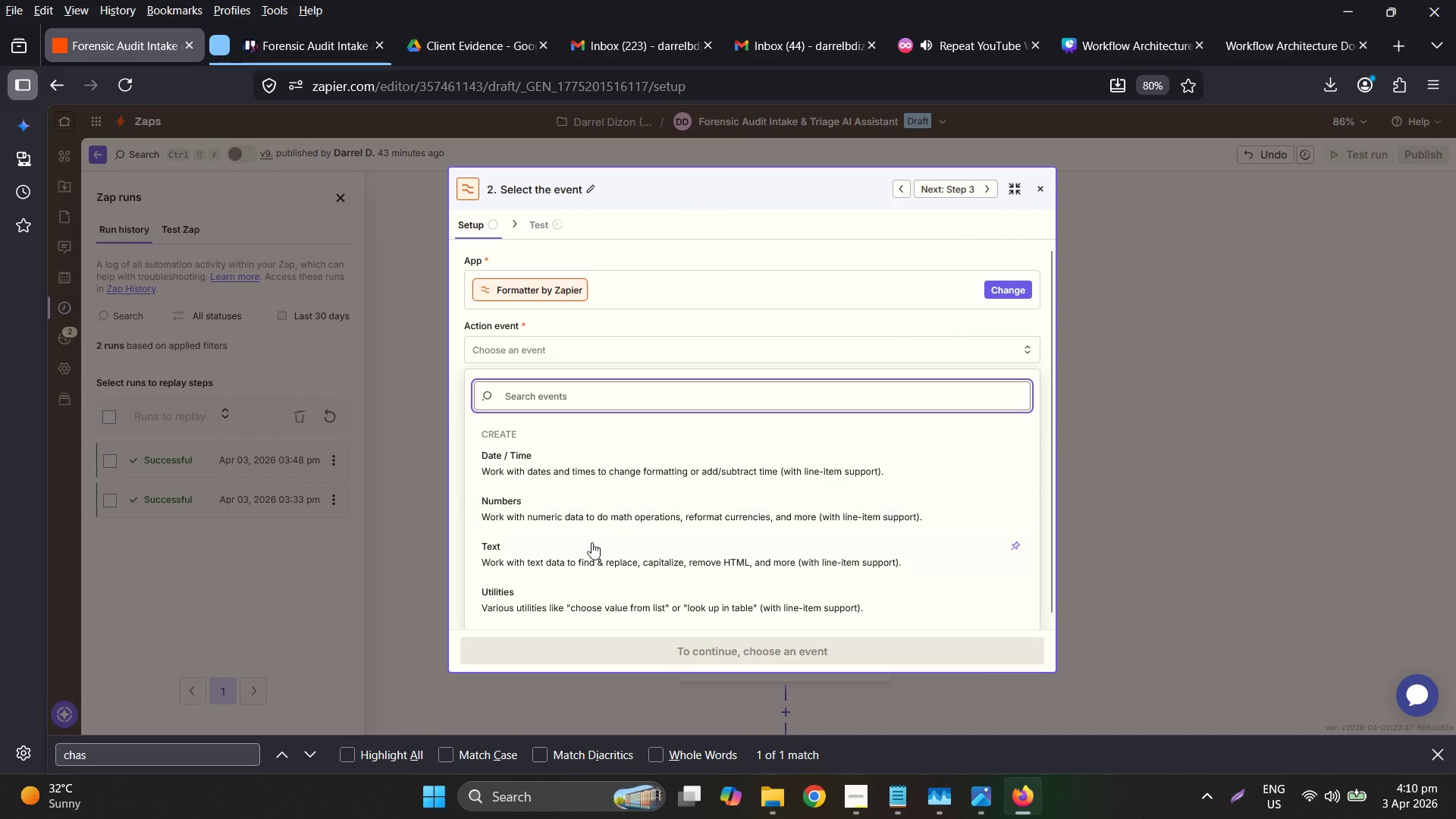 
left_click([592, 596])
 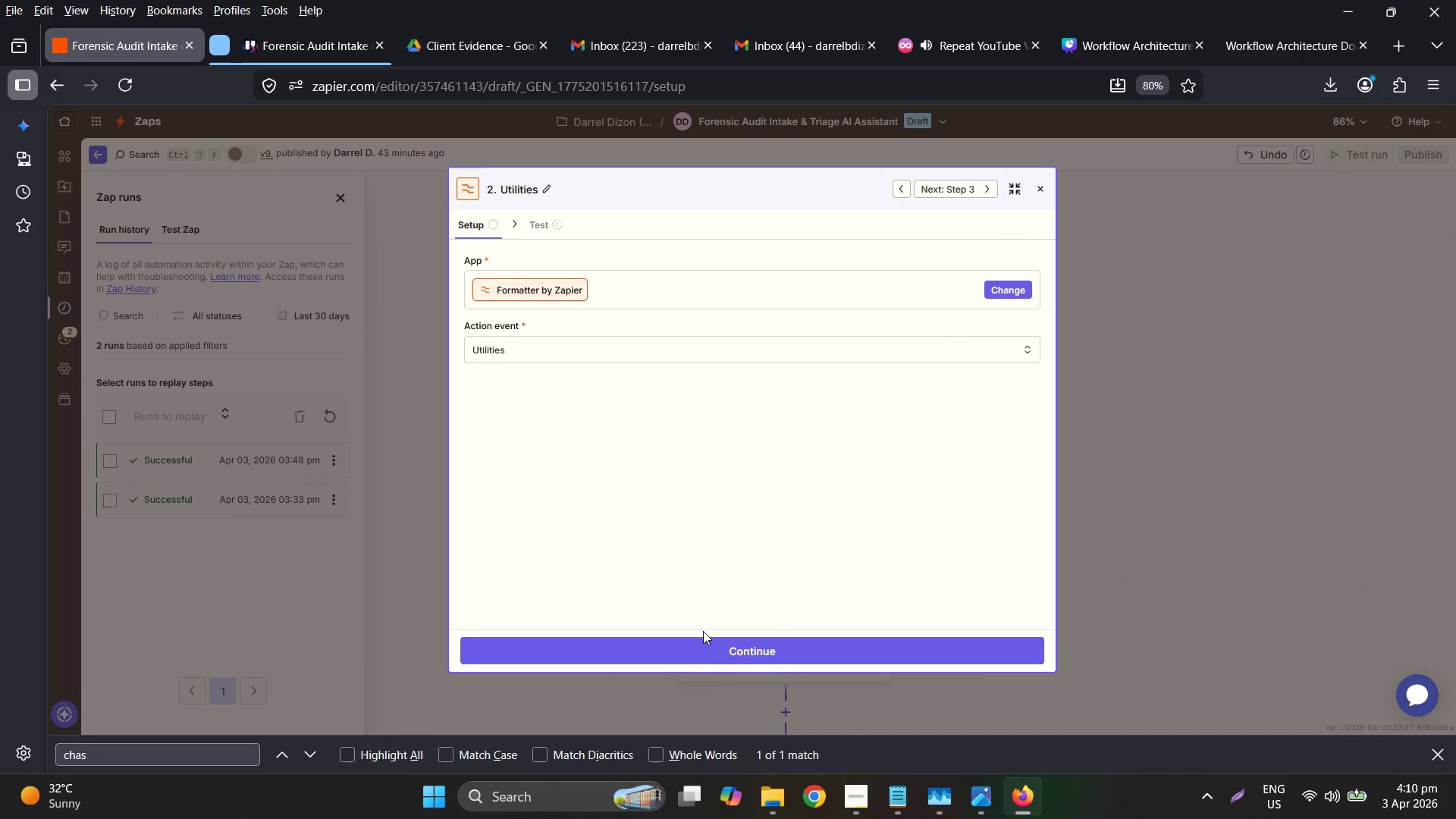 
double_click([709, 648])
 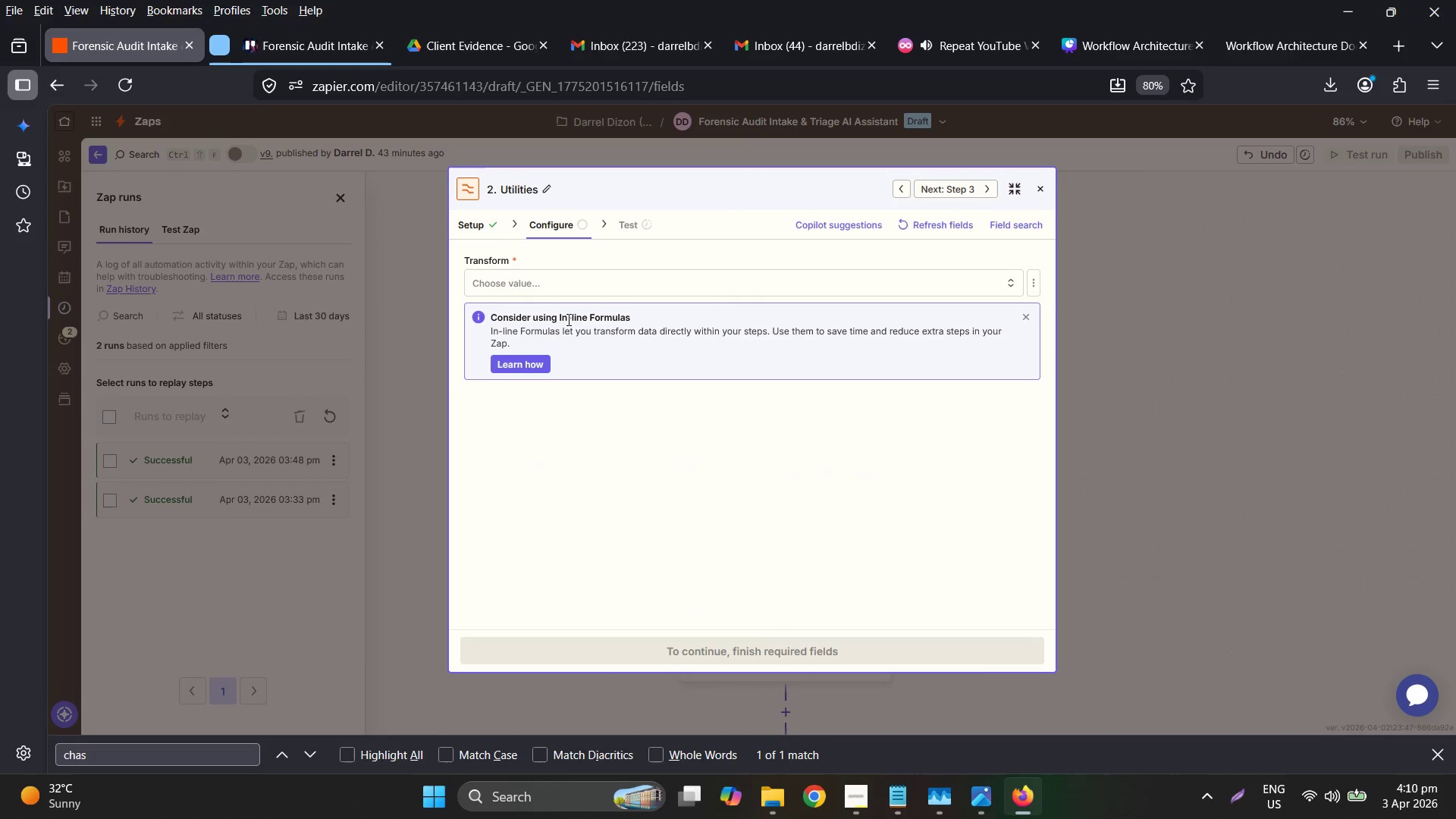 
left_click([540, 292])
 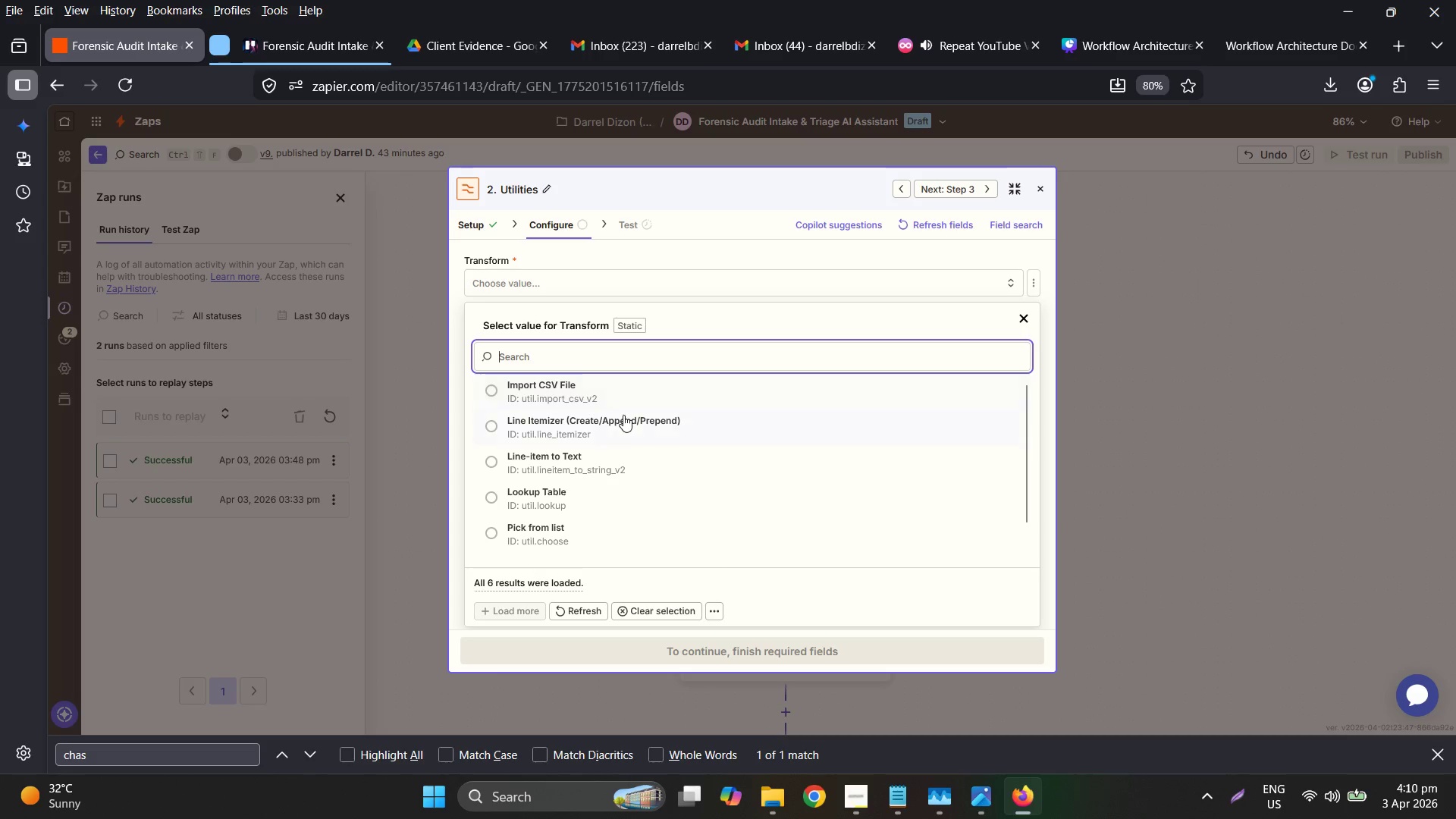 
scroll: coordinate [668, 506], scroll_direction: down, amount: 2.0
 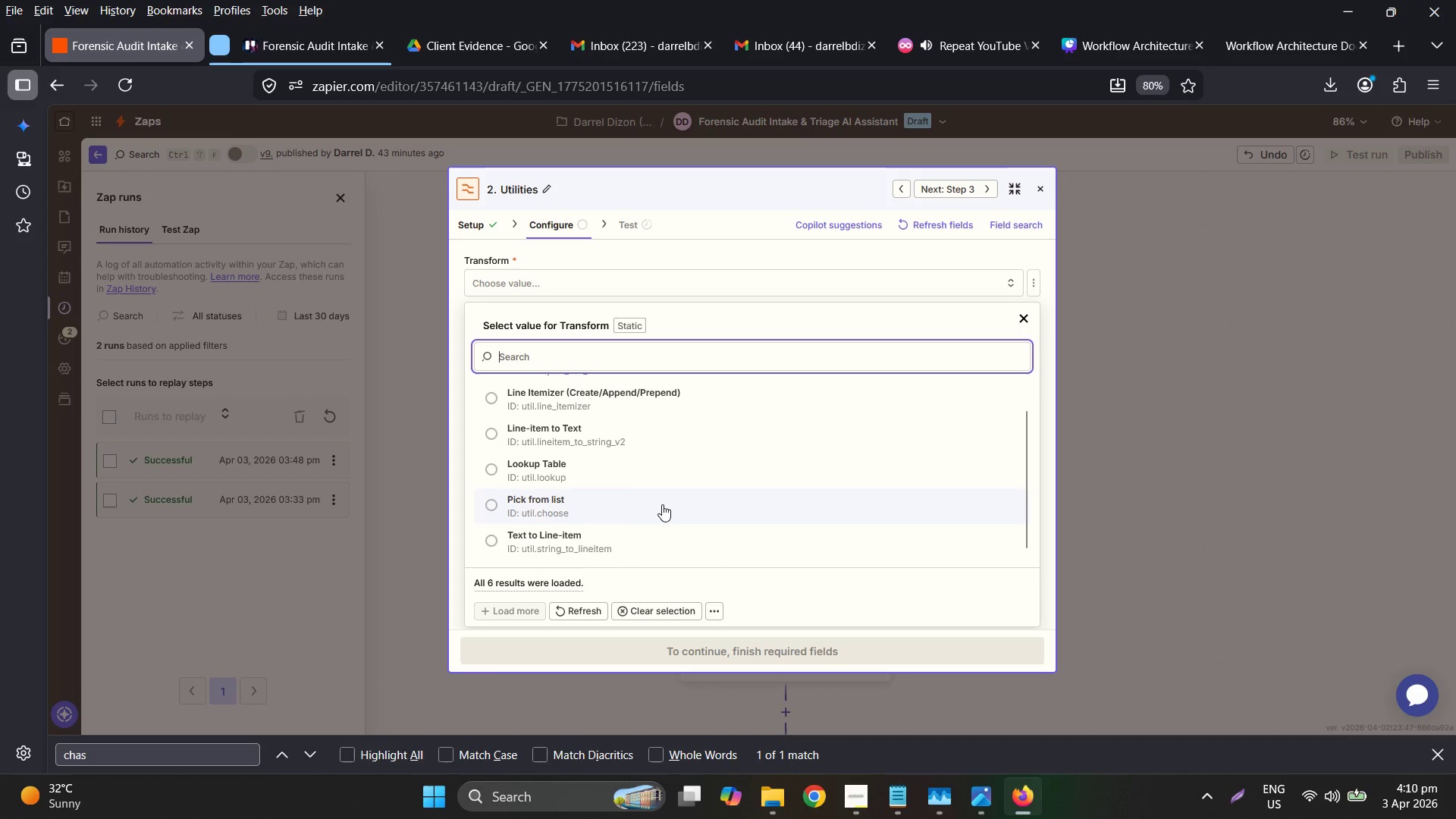 
scroll: coordinate [663, 495], scroll_direction: up, amount: 2.0
 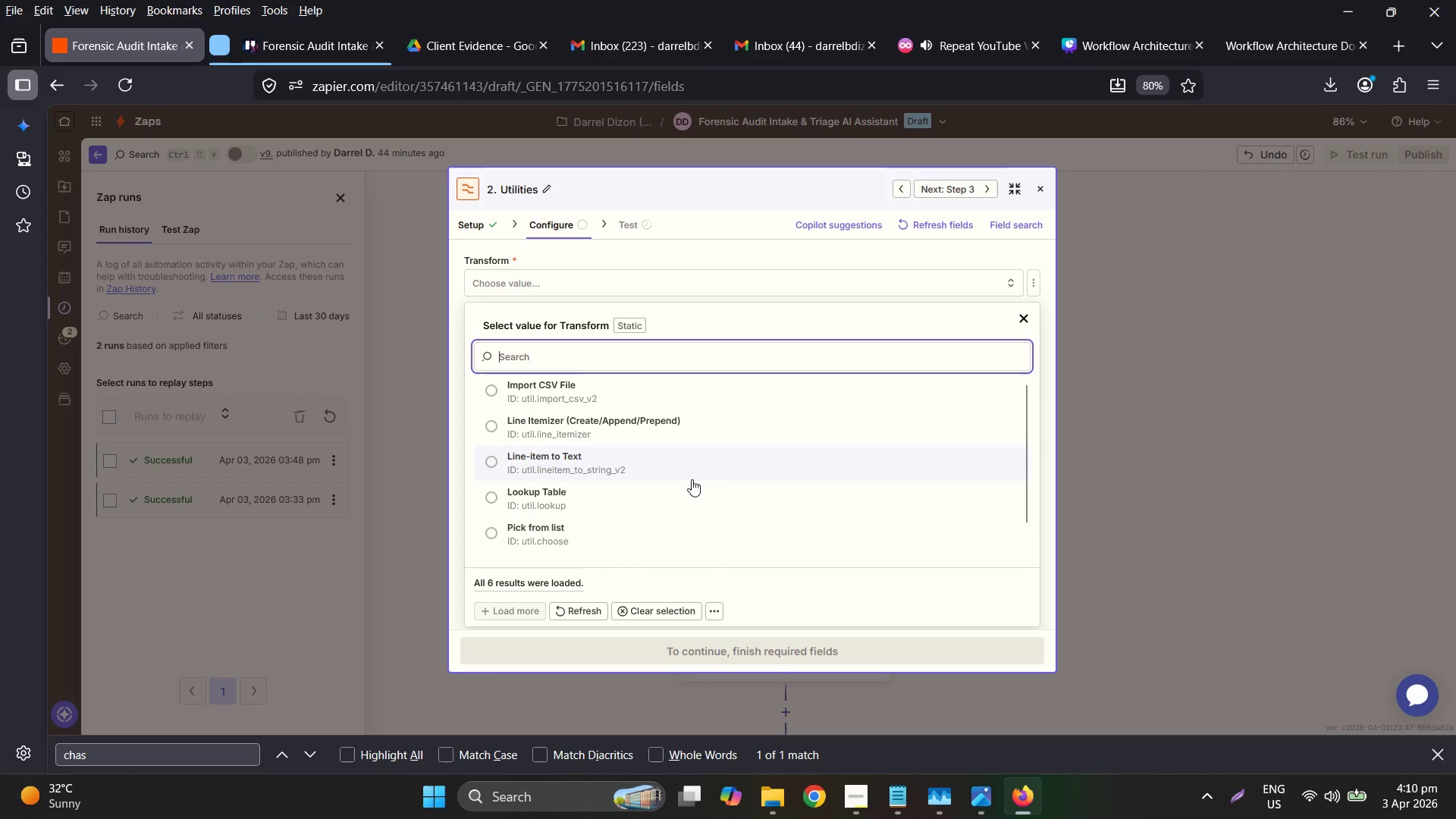 
scroll: coordinate [692, 479], scroll_direction: down, amount: 1.0
 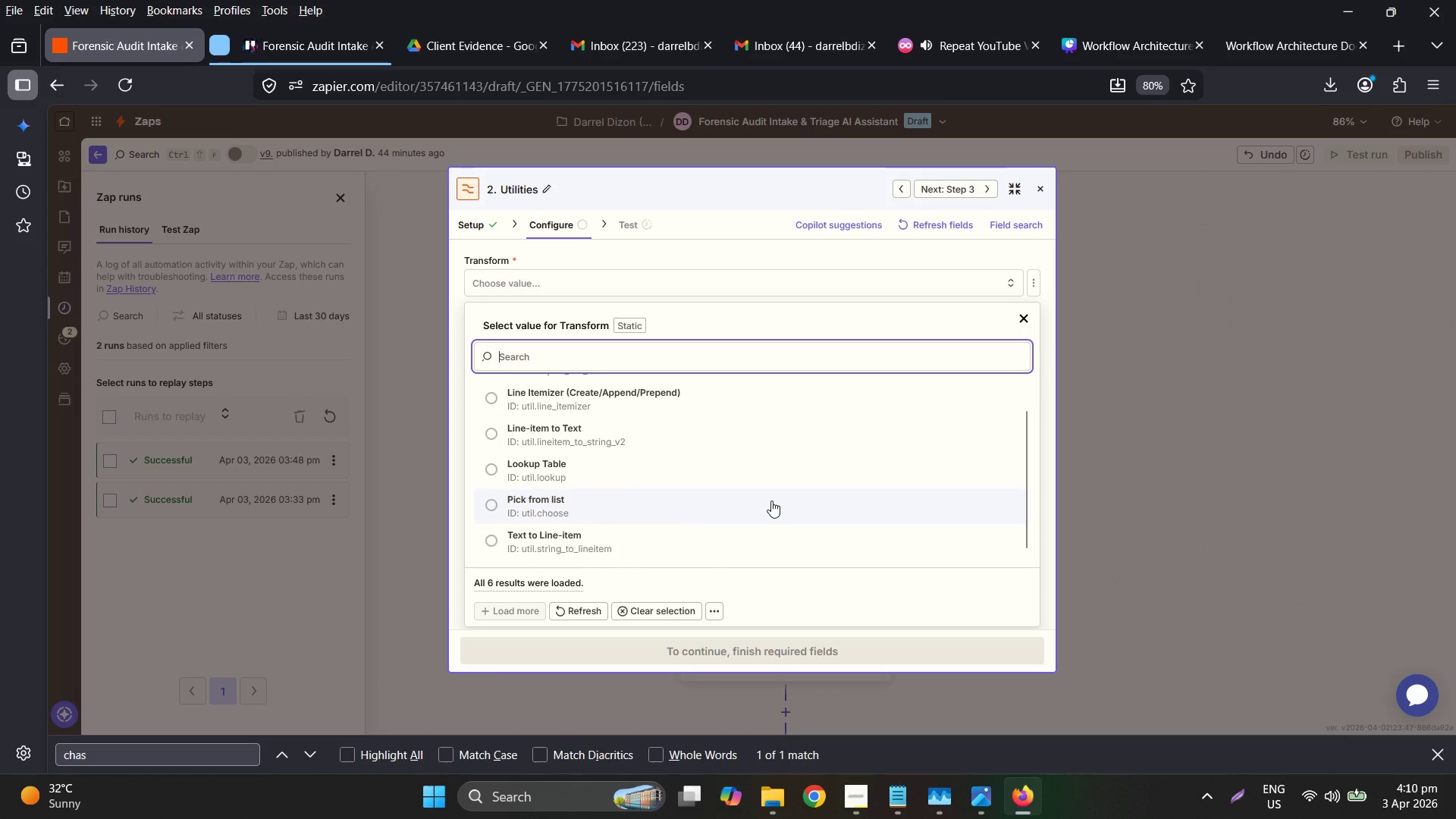 
scroll: coordinate [712, 451], scroll_direction: up, amount: 1.0
 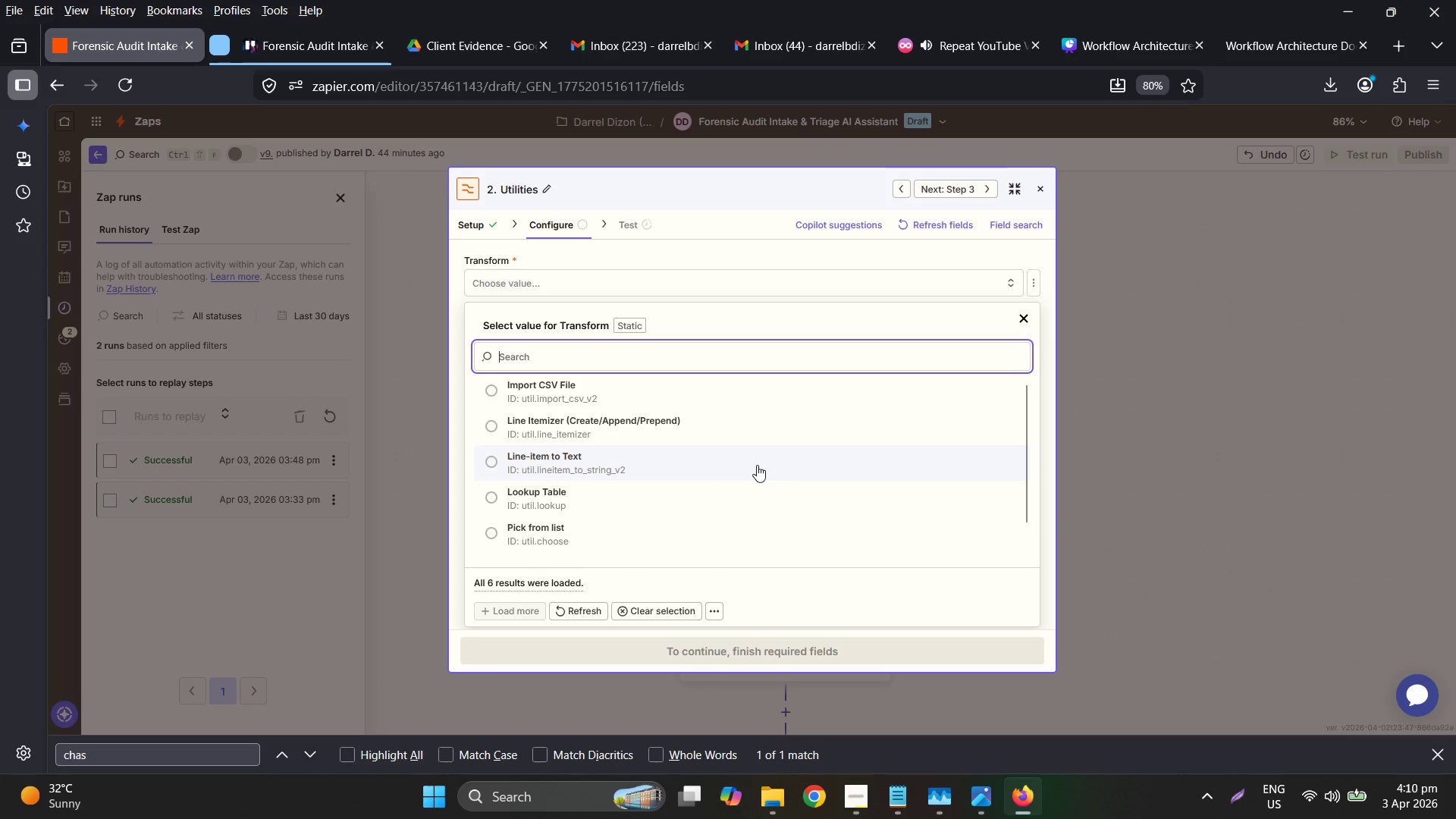 
wait(7.57)
 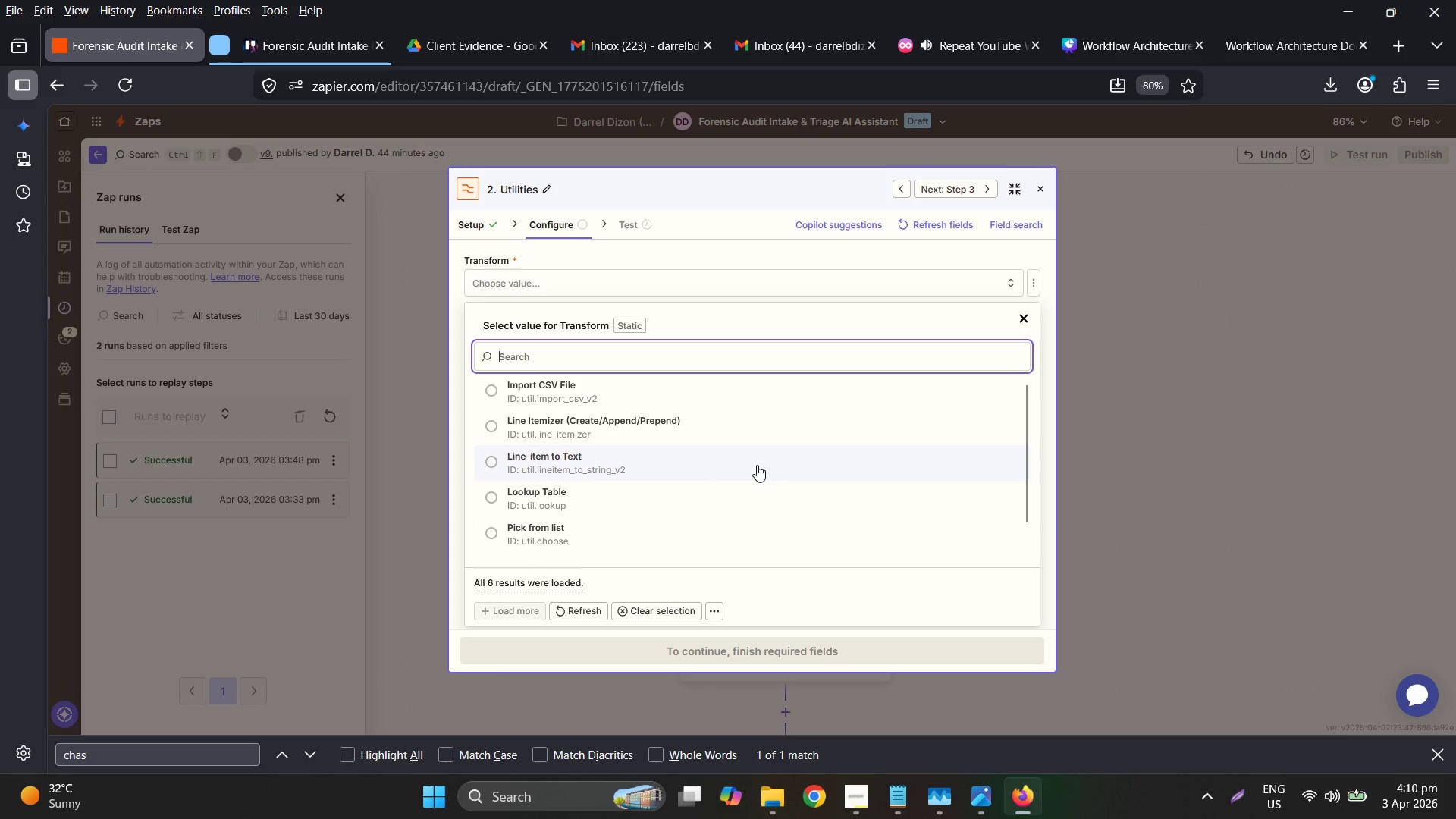 
scroll: coordinate [798, 456], scroll_direction: down, amount: 1.0
 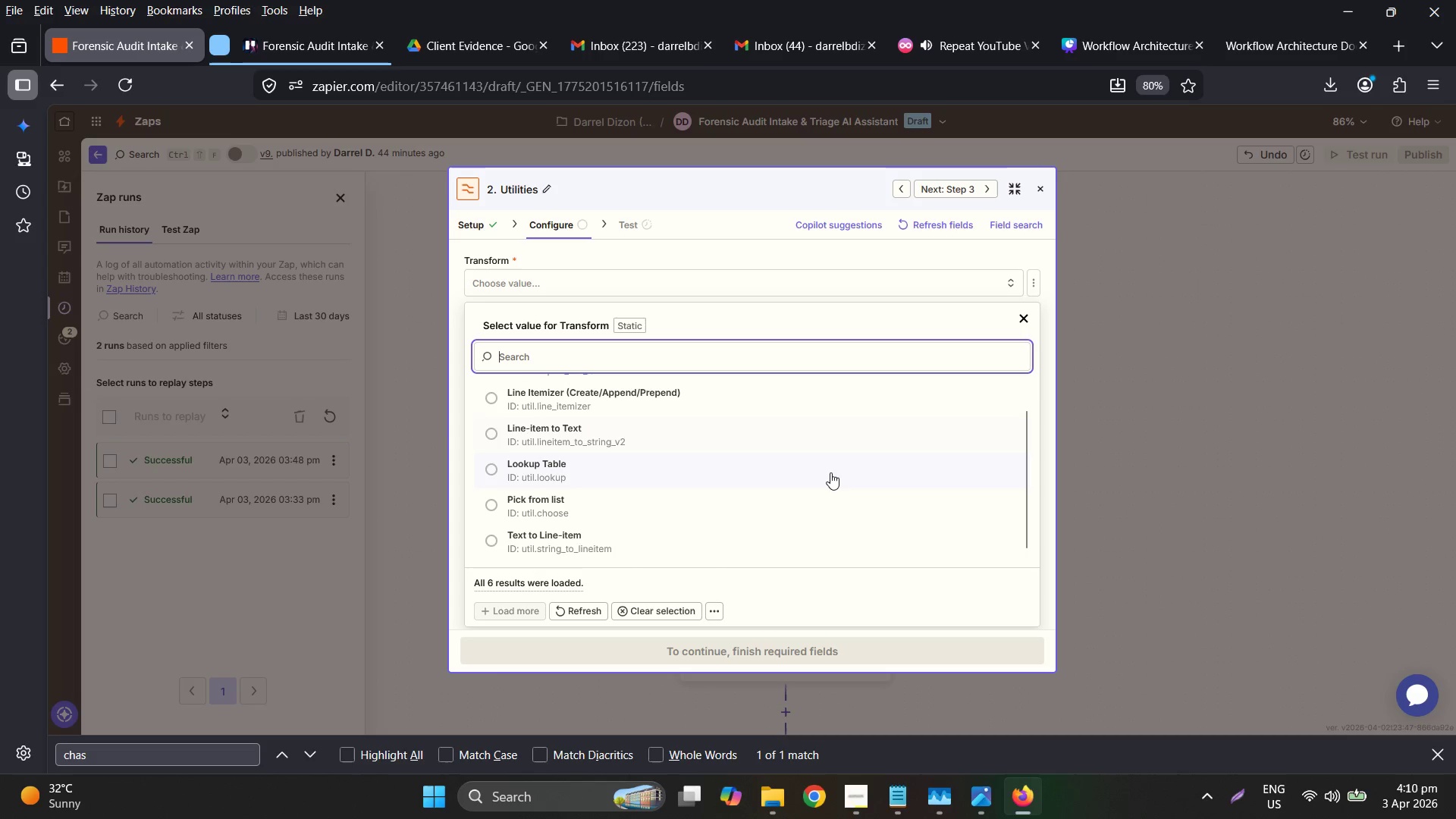 
scroll: coordinate [830, 472], scroll_direction: up, amount: 1.0
 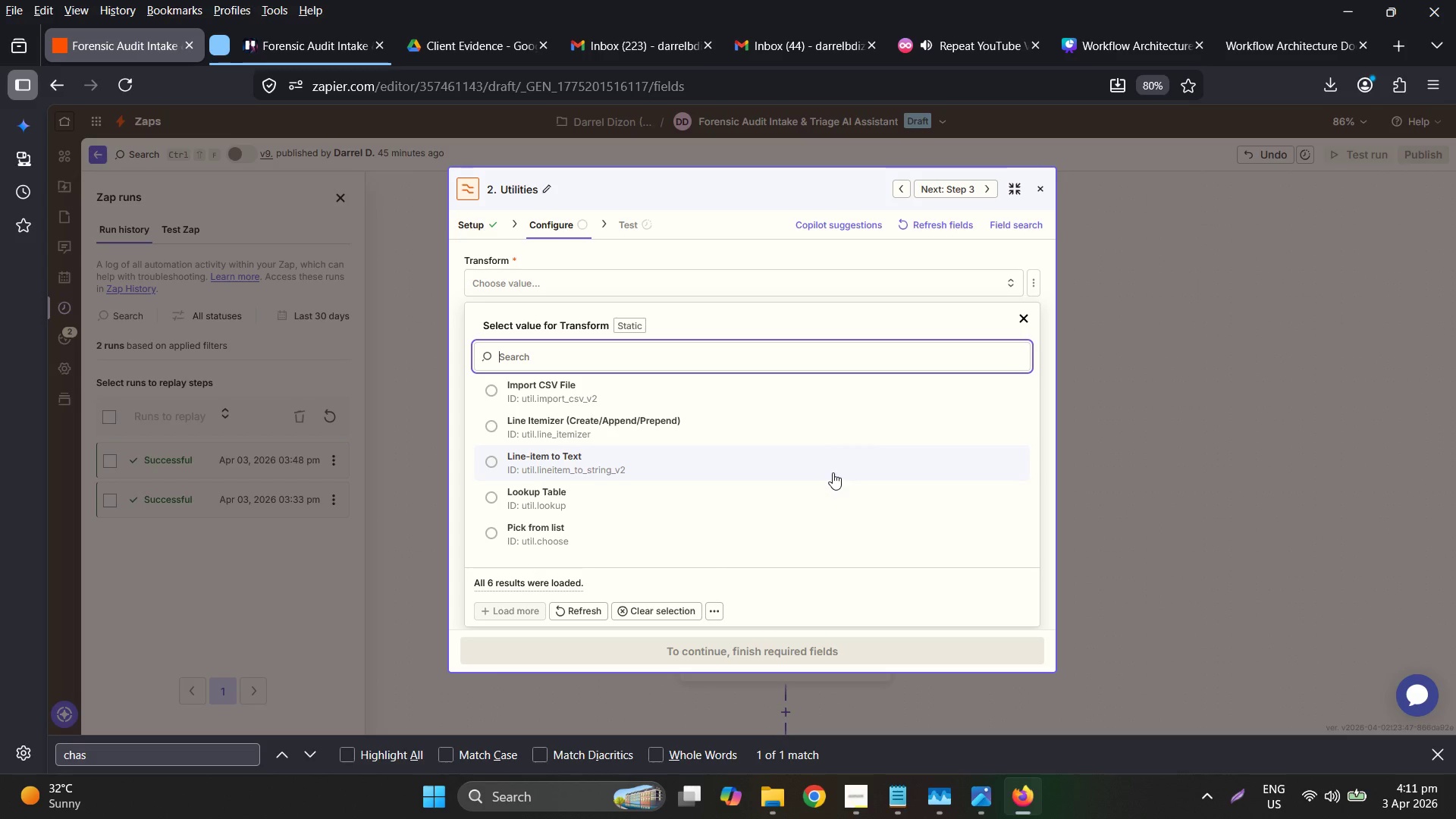 
wait(49.77)
 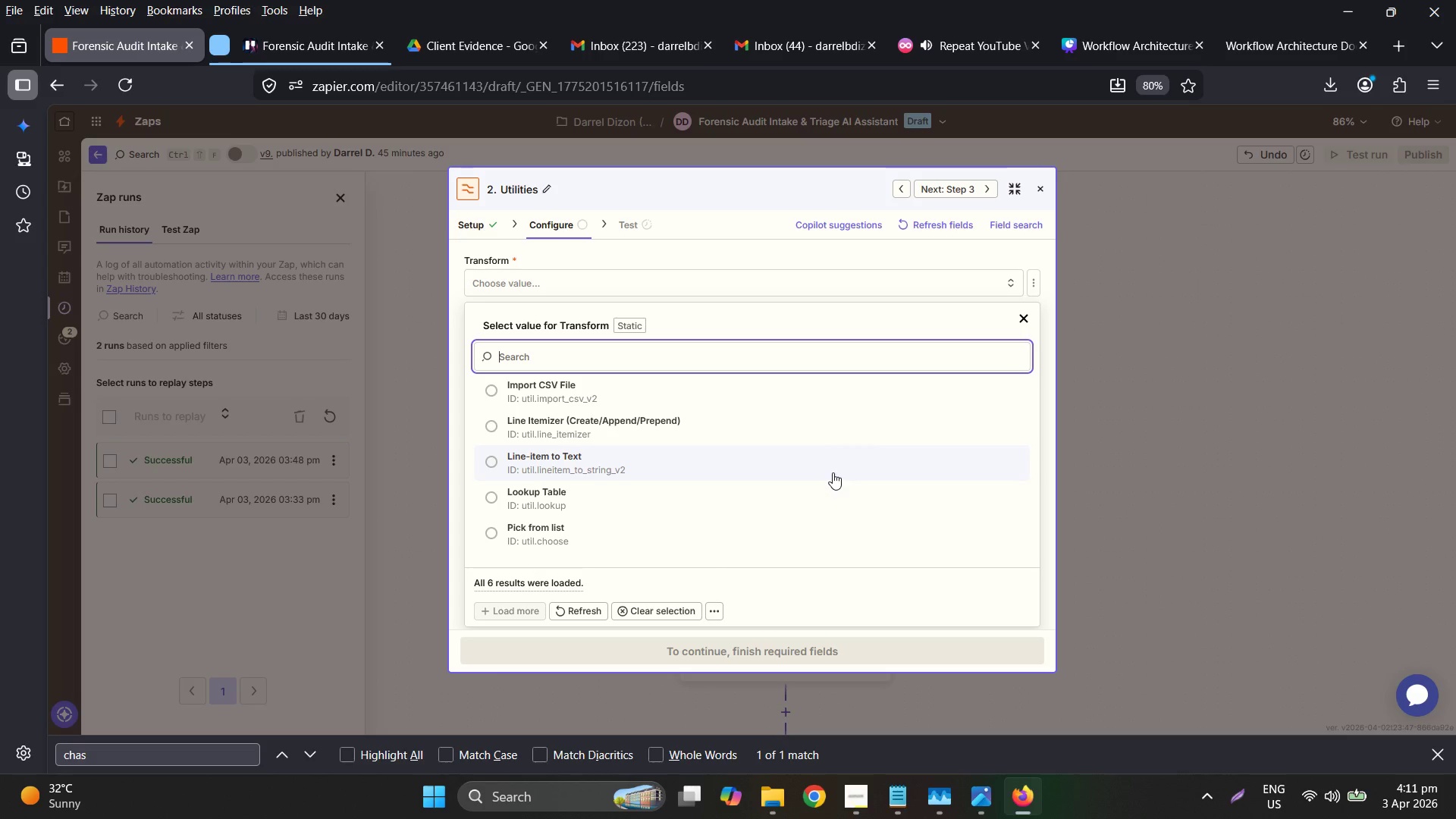 
double_click([1048, 187])
 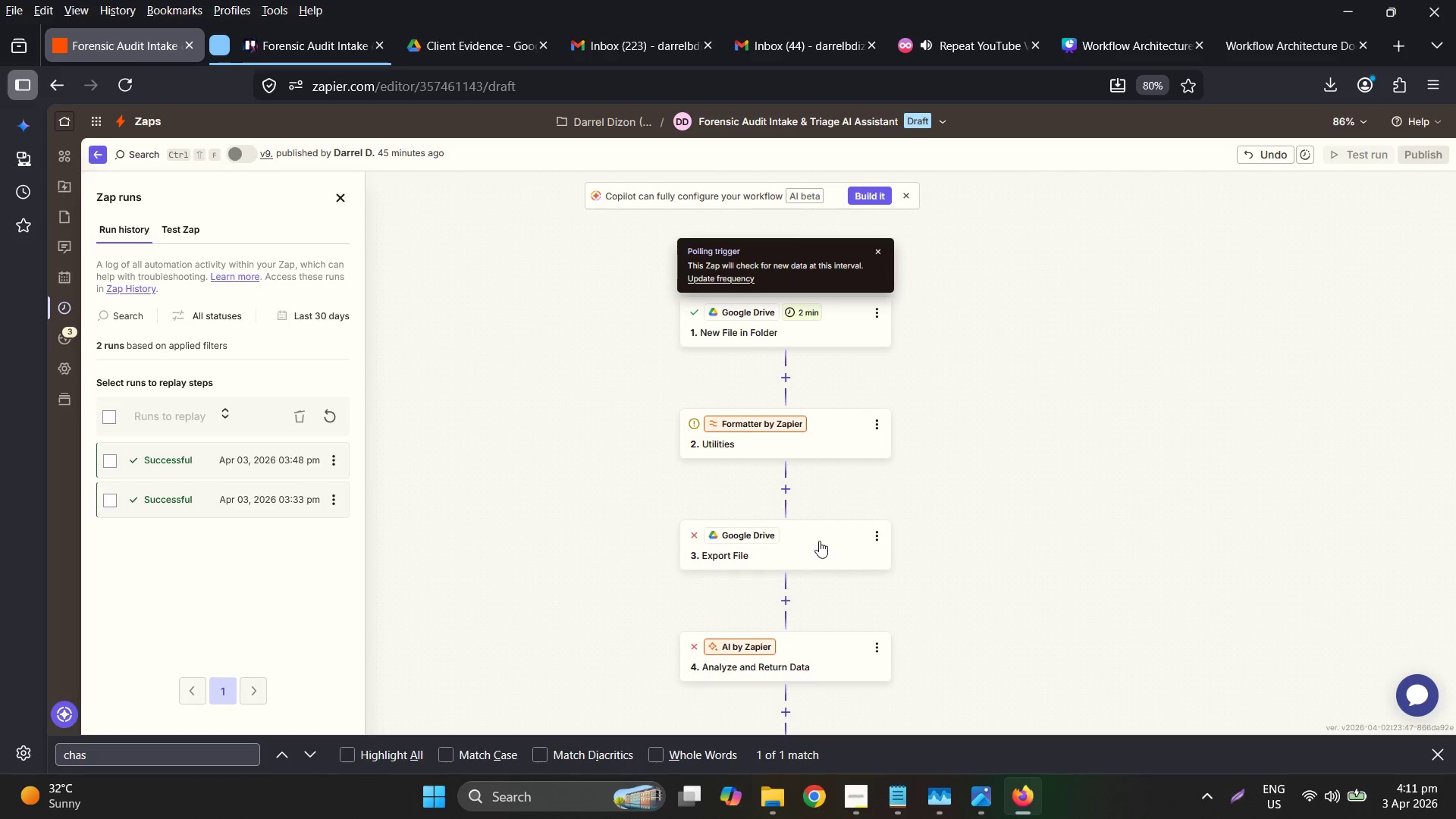 
left_click([814, 545])
 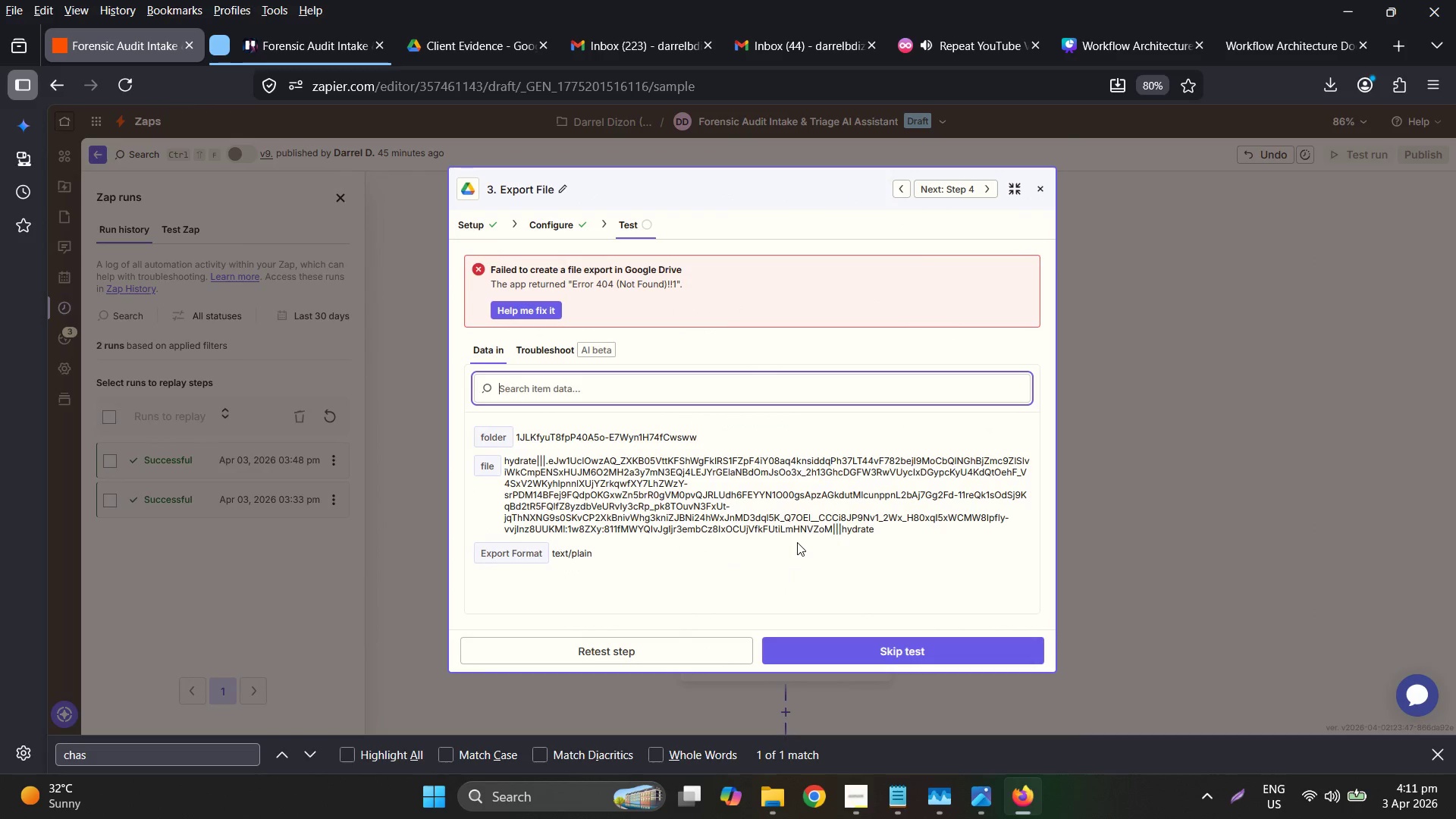 
left_click([1101, 375])
 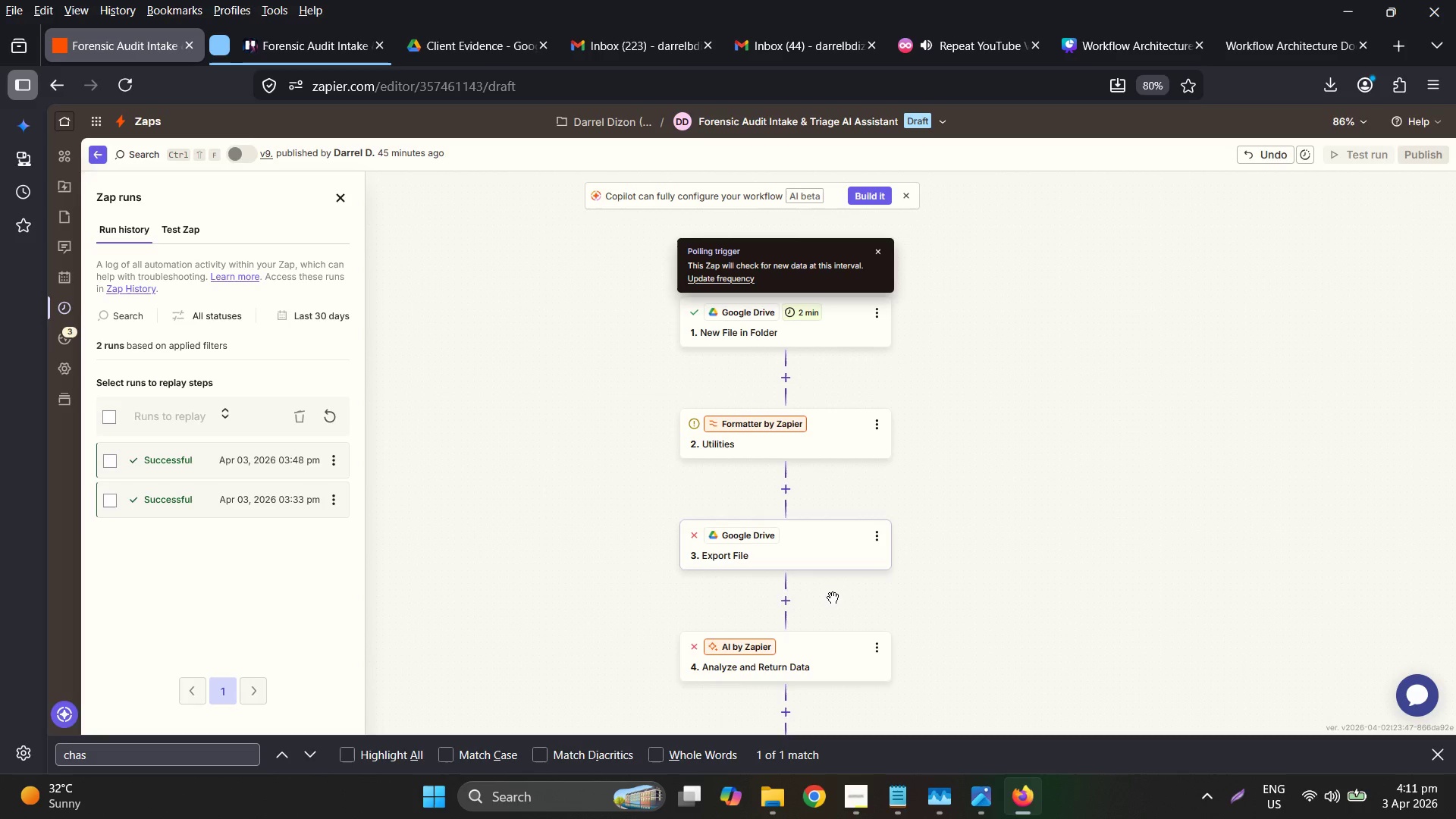 
scroll: coordinate [833, 598], scroll_direction: down, amount: 1.0
 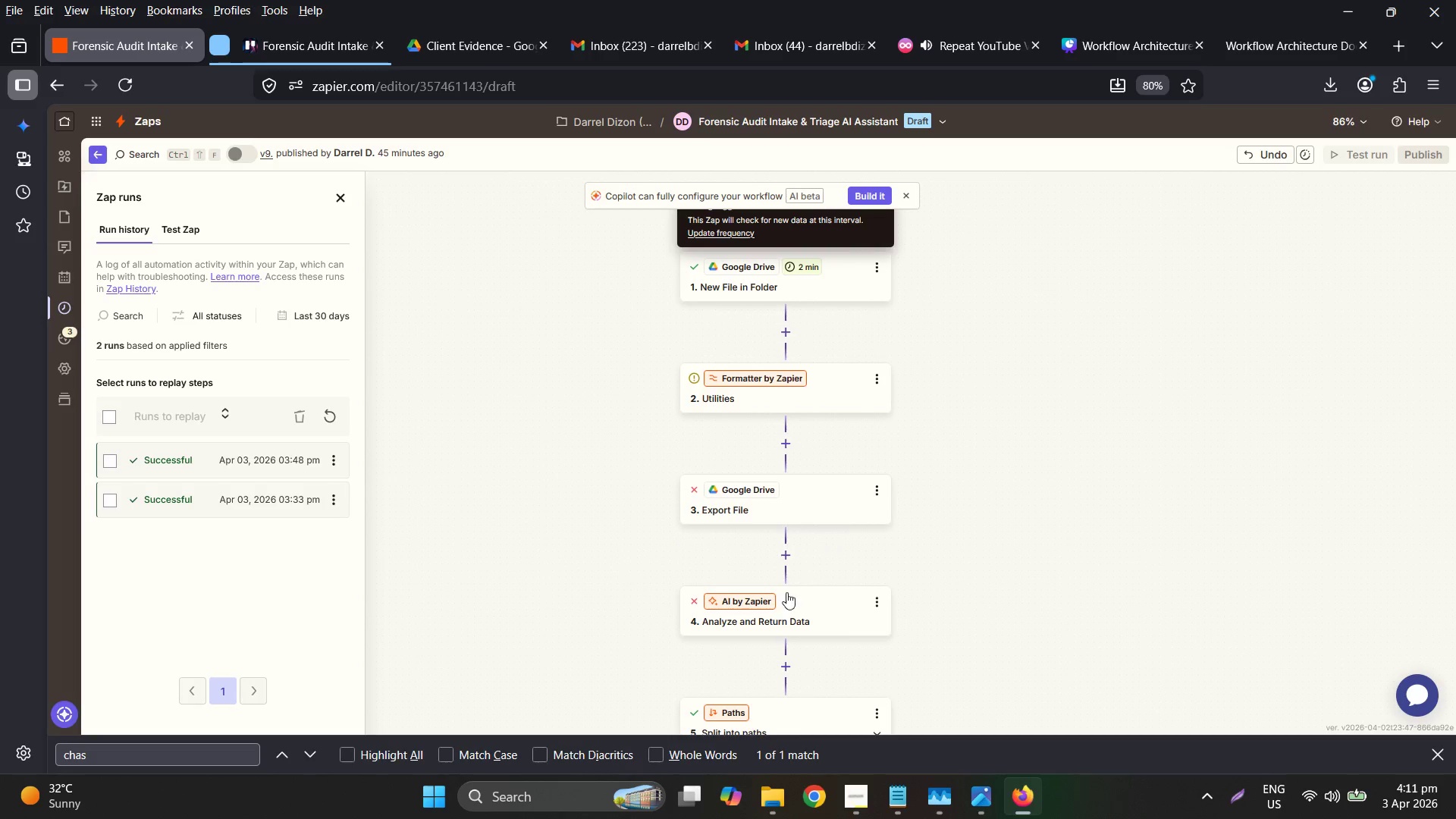 
left_click([778, 605])
 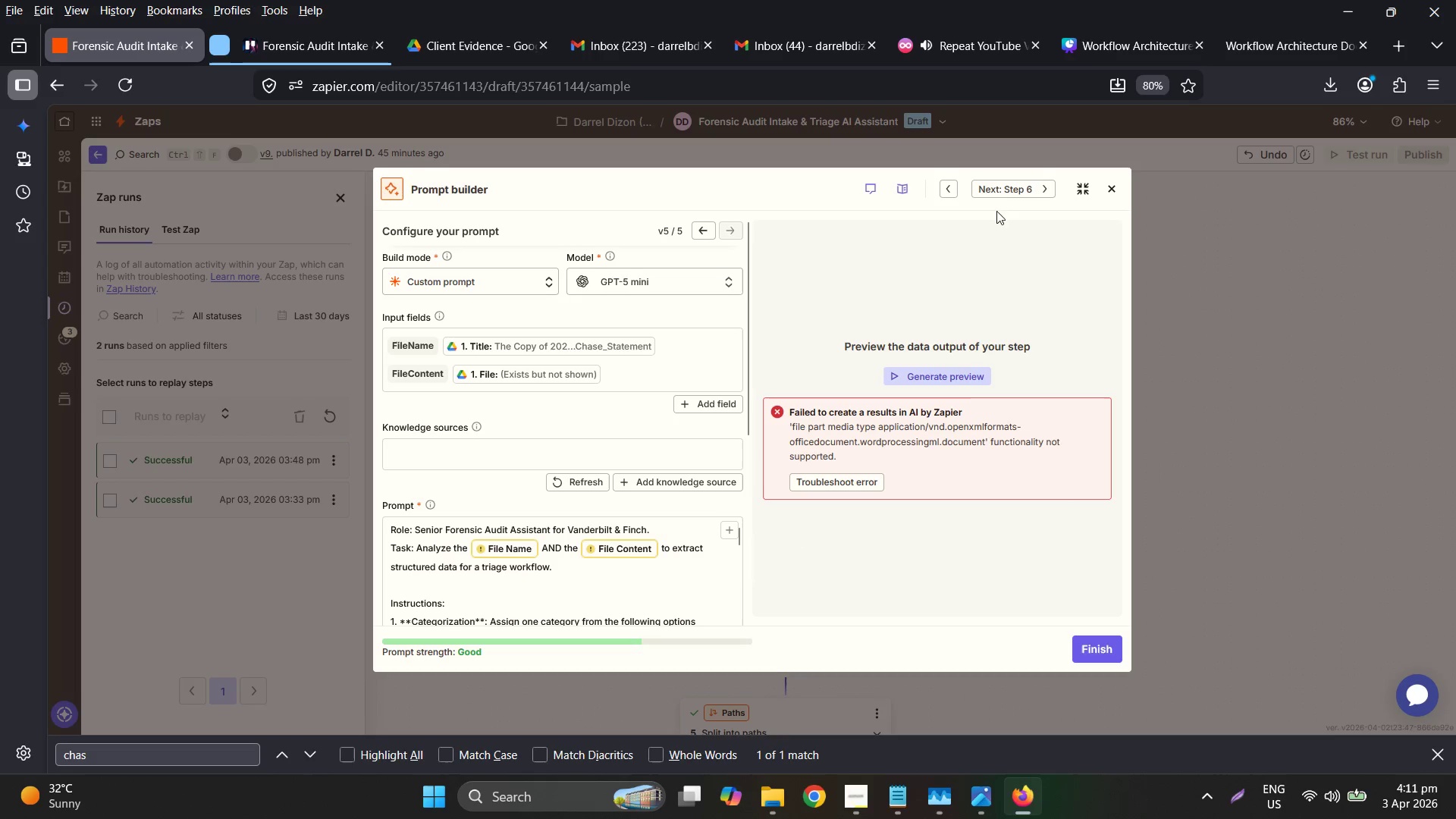 
left_click([1091, 181])
 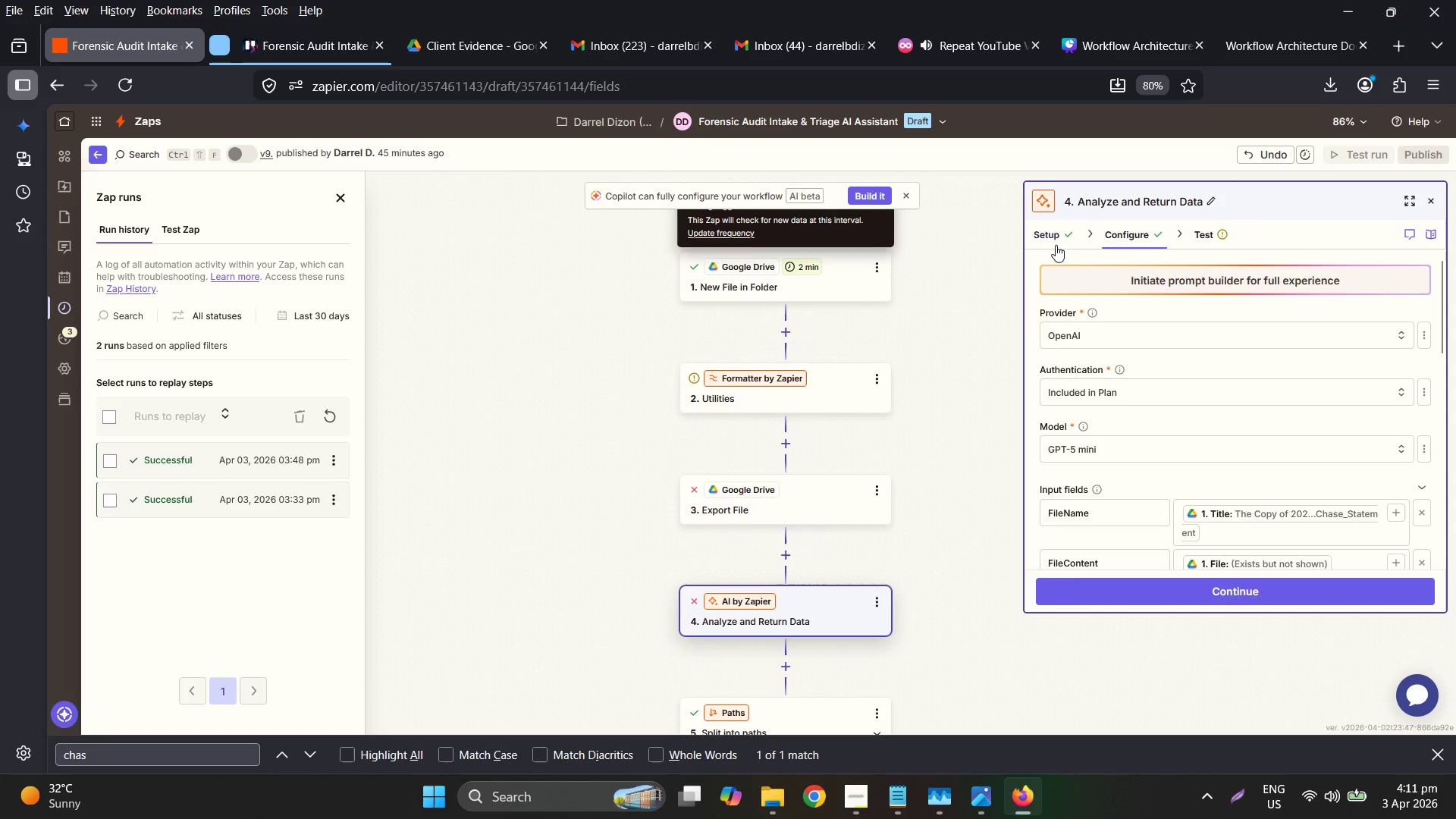 
left_click([1053, 246])
 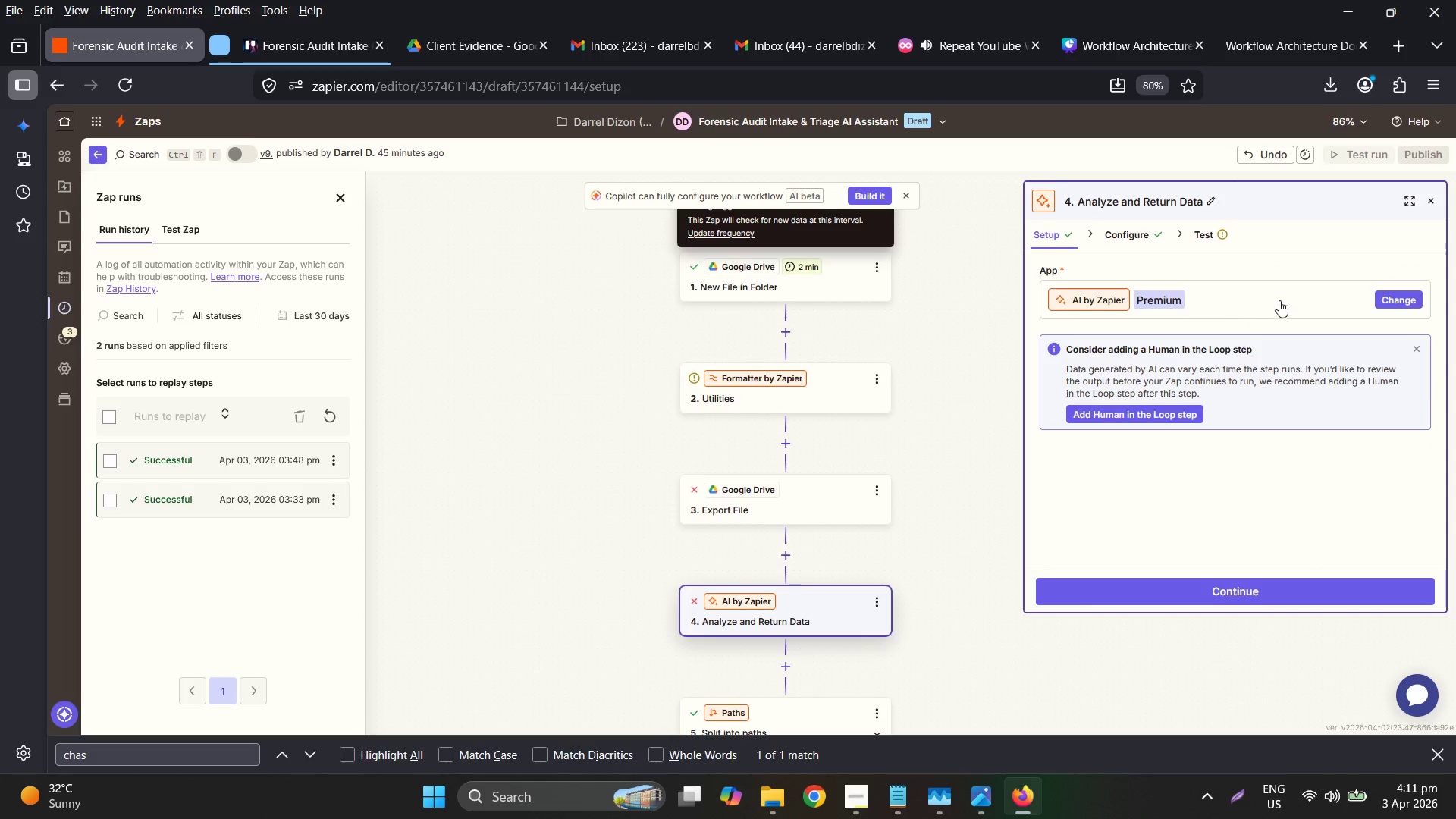 
left_click([1279, 300])
 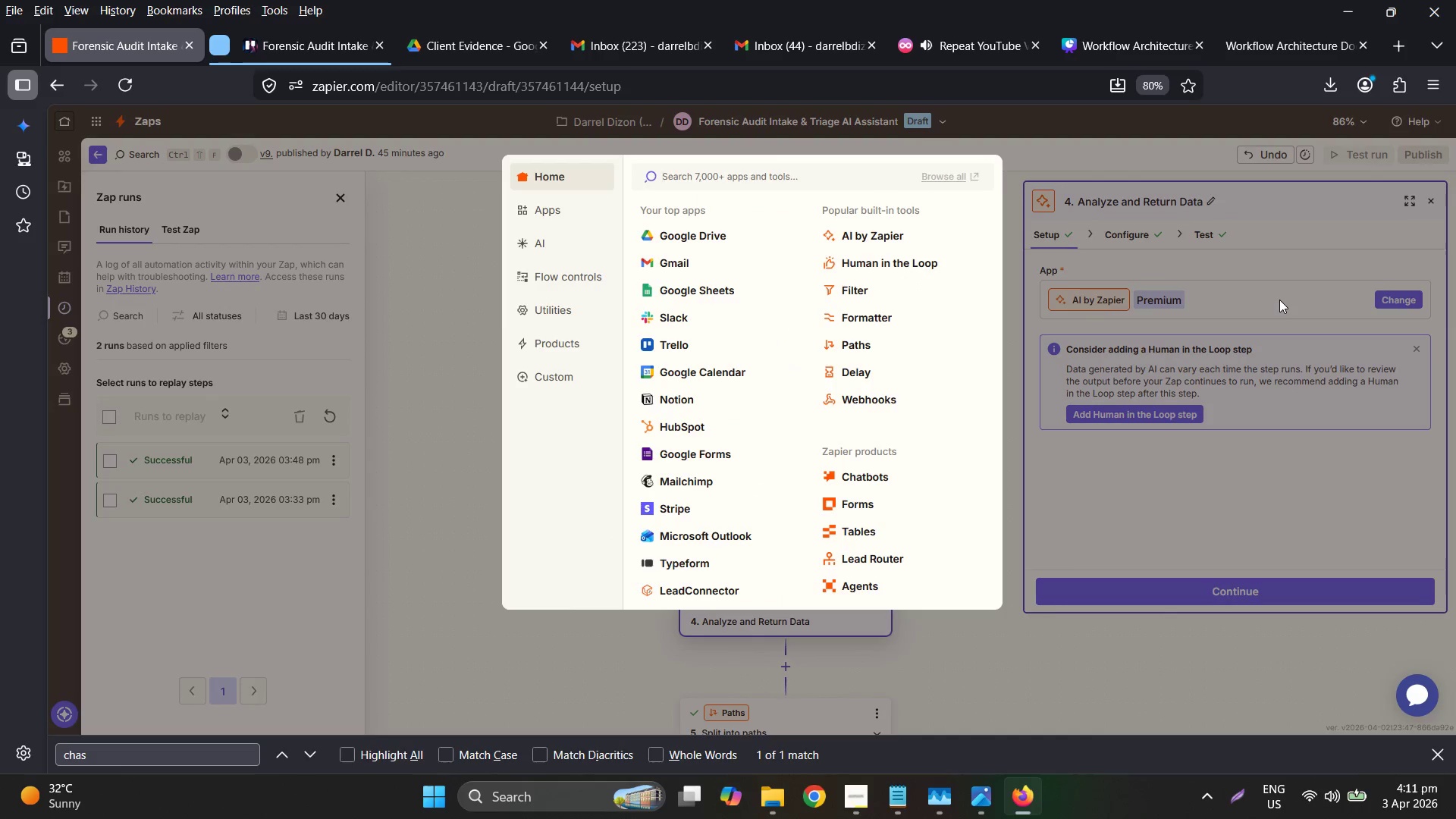 
left_click([1277, 300])
 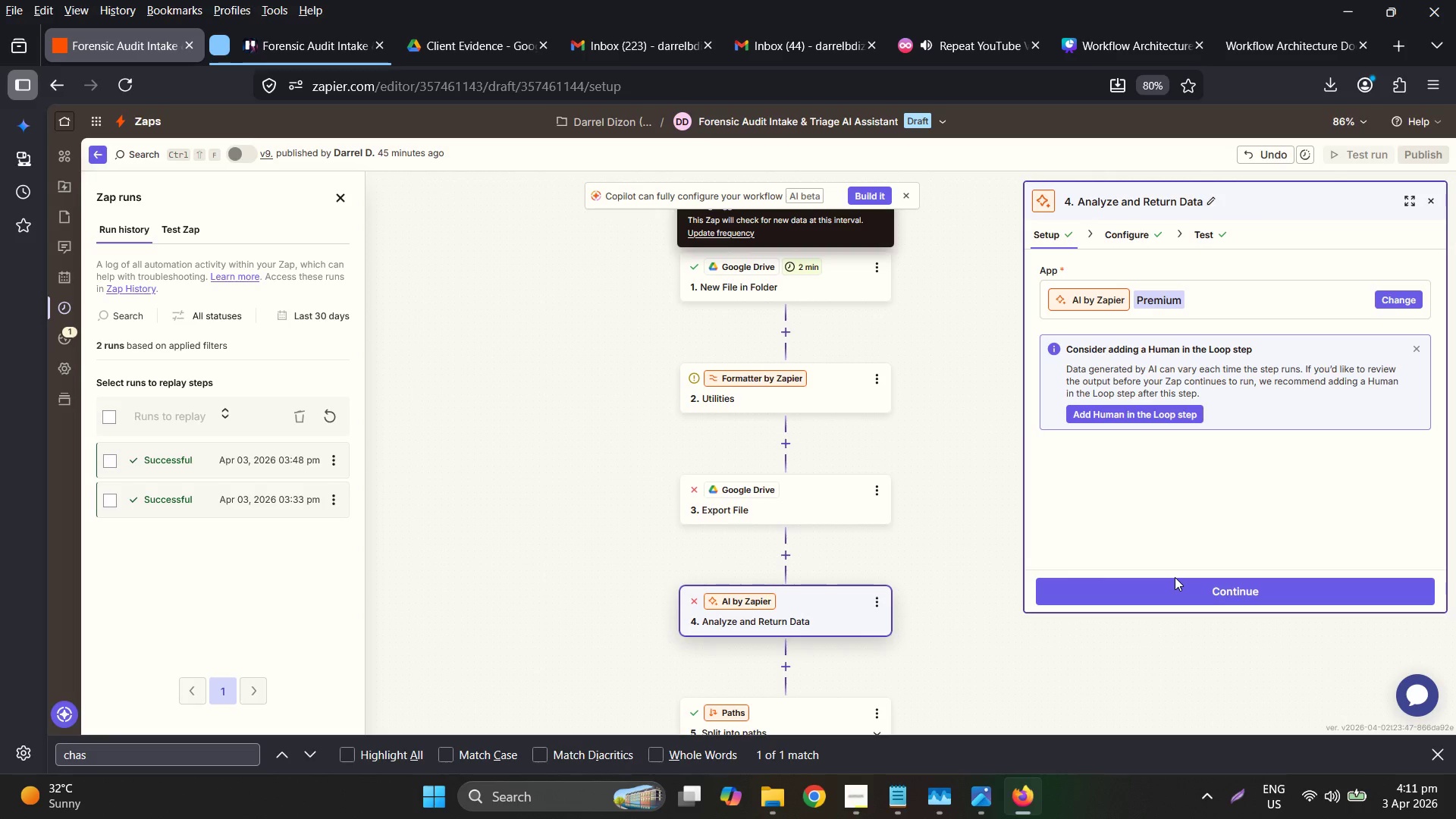 
wait(14.44)
 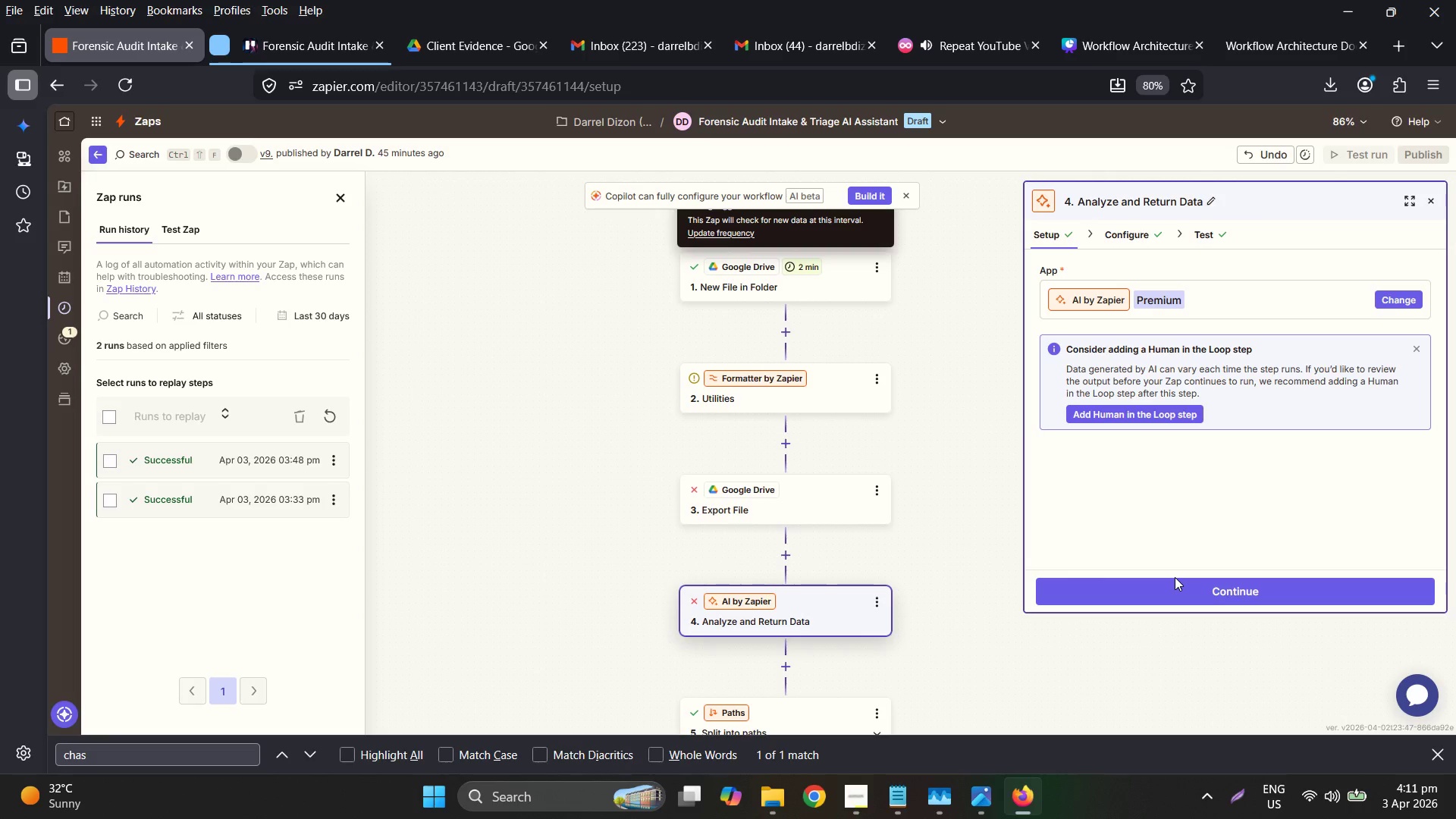 
left_click([1417, 352])
 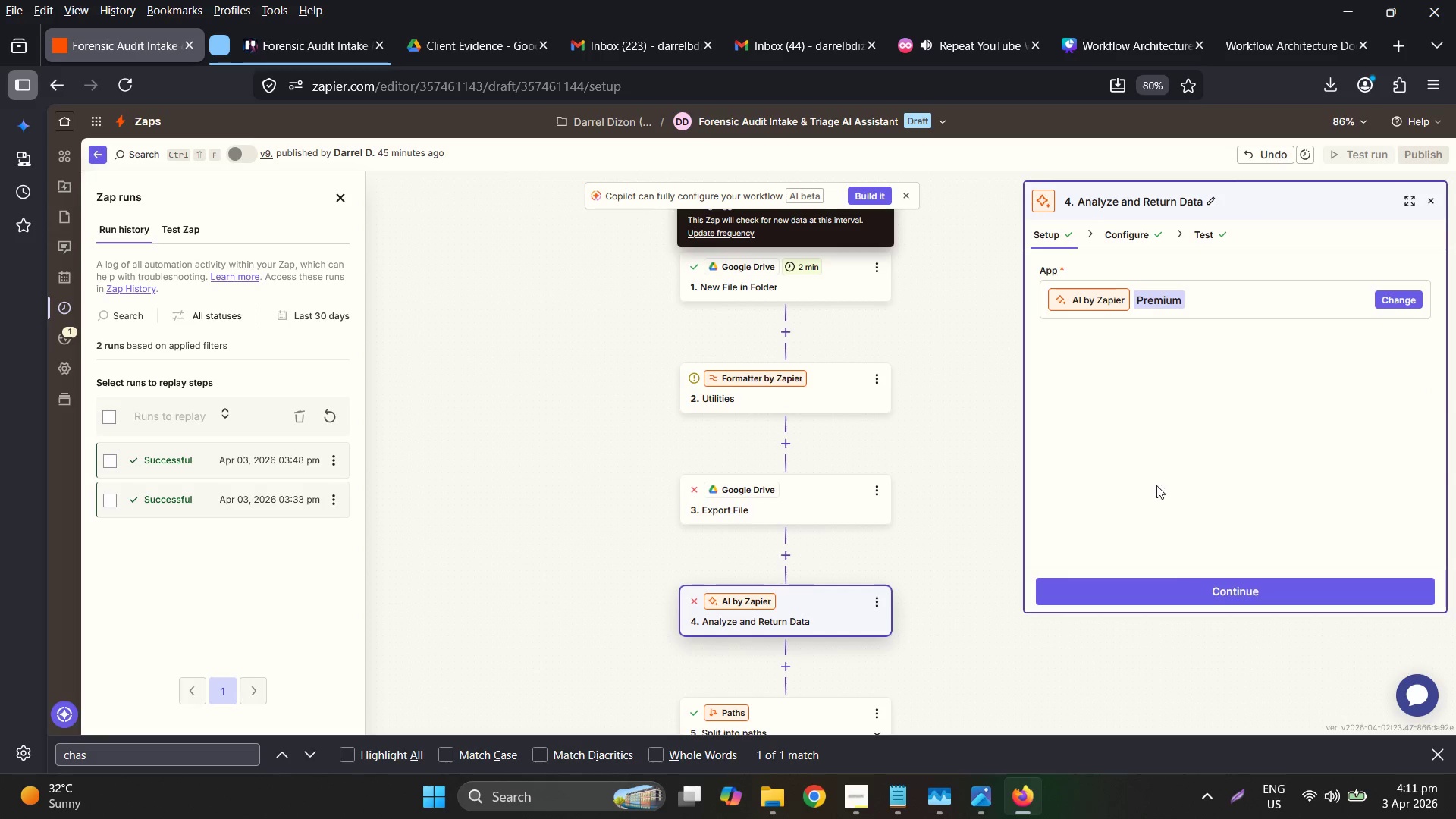 
left_click([1180, 593])
 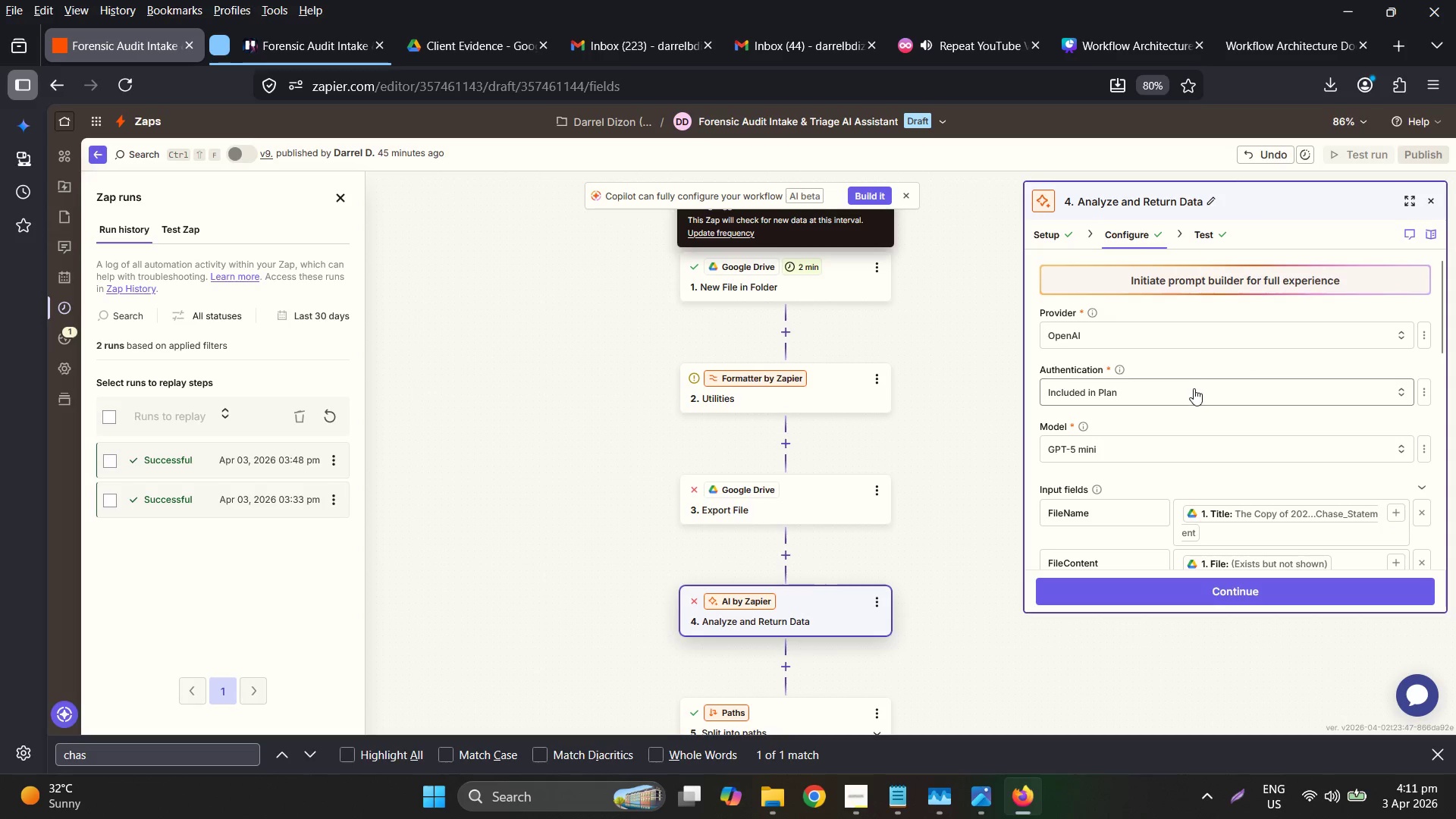 
scroll: coordinate [1207, 492], scroll_direction: down, amount: 9.0
 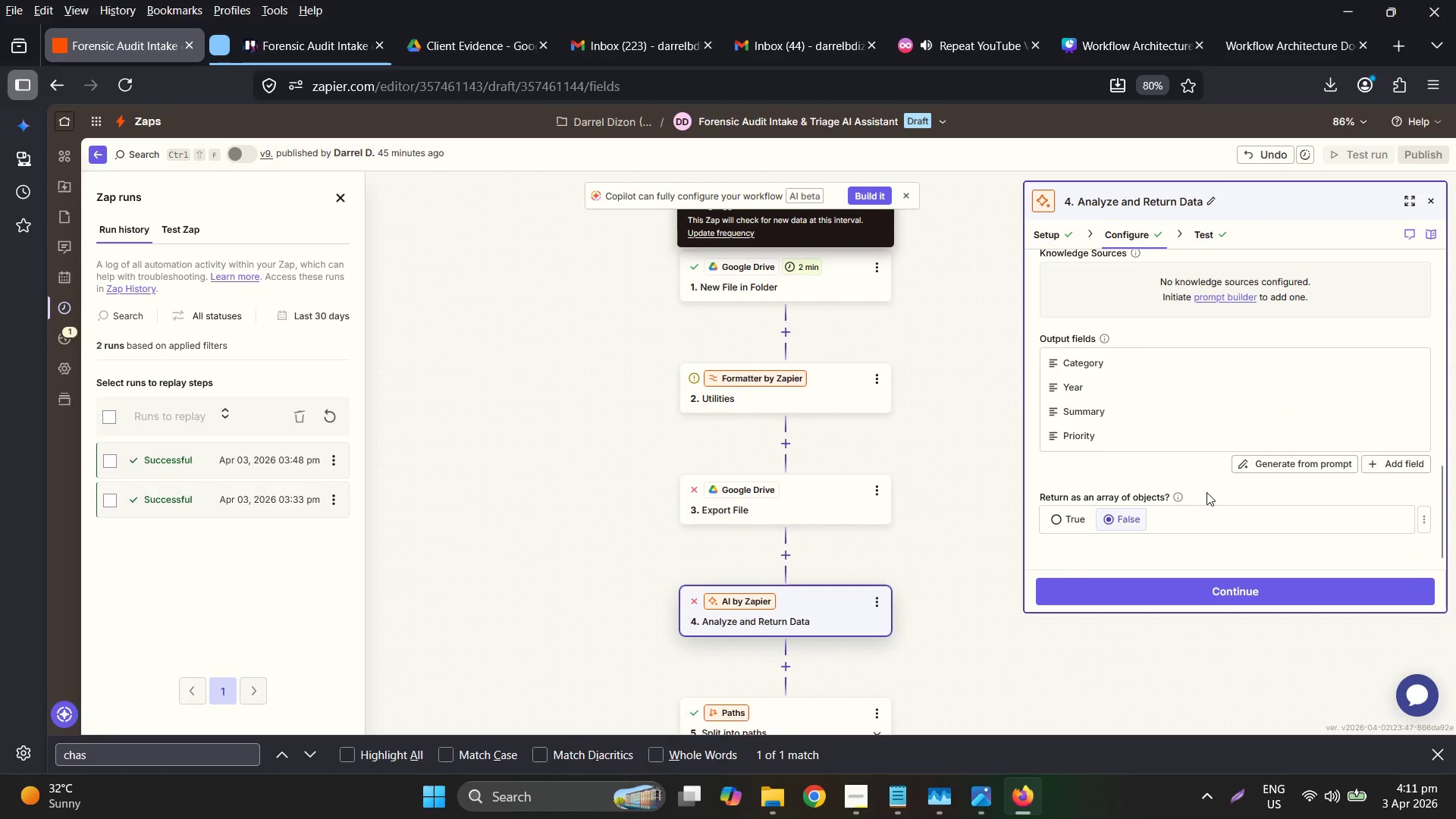 
scroll: coordinate [1251, 470], scroll_direction: up, amount: 7.0
 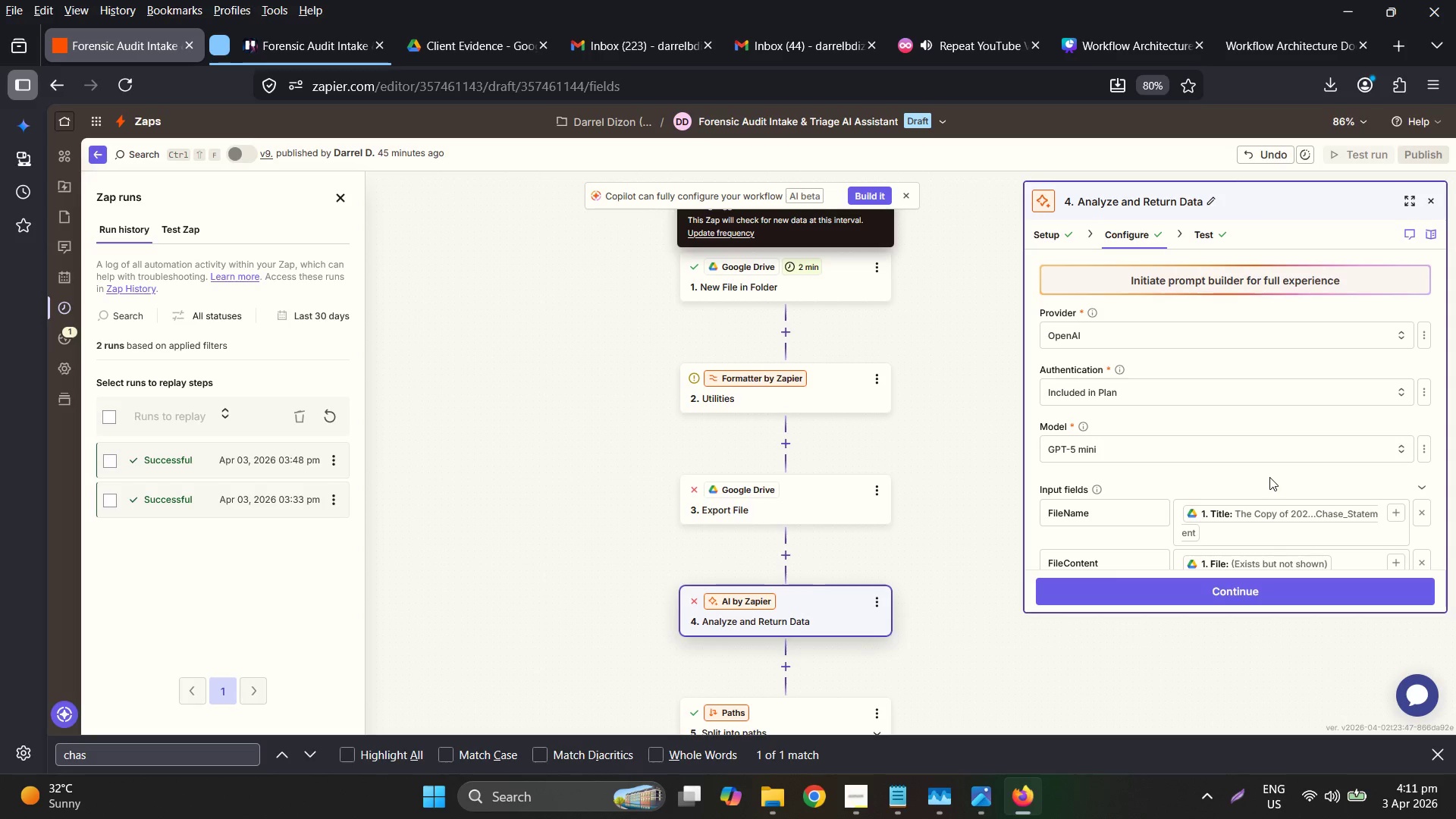 
wait(10.6)
 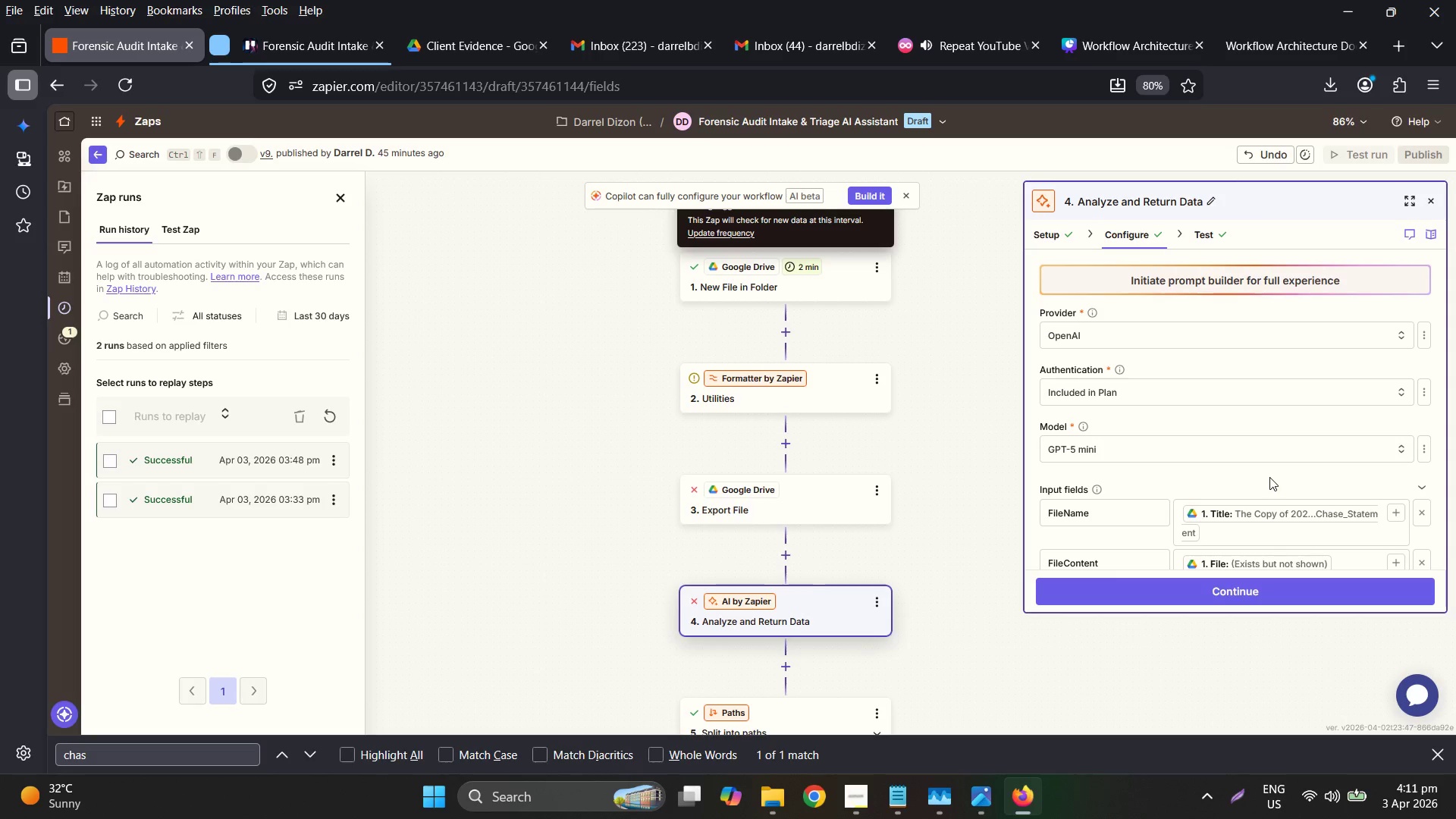 
scroll: coordinate [611, 436], scroll_direction: up, amount: 2.0
 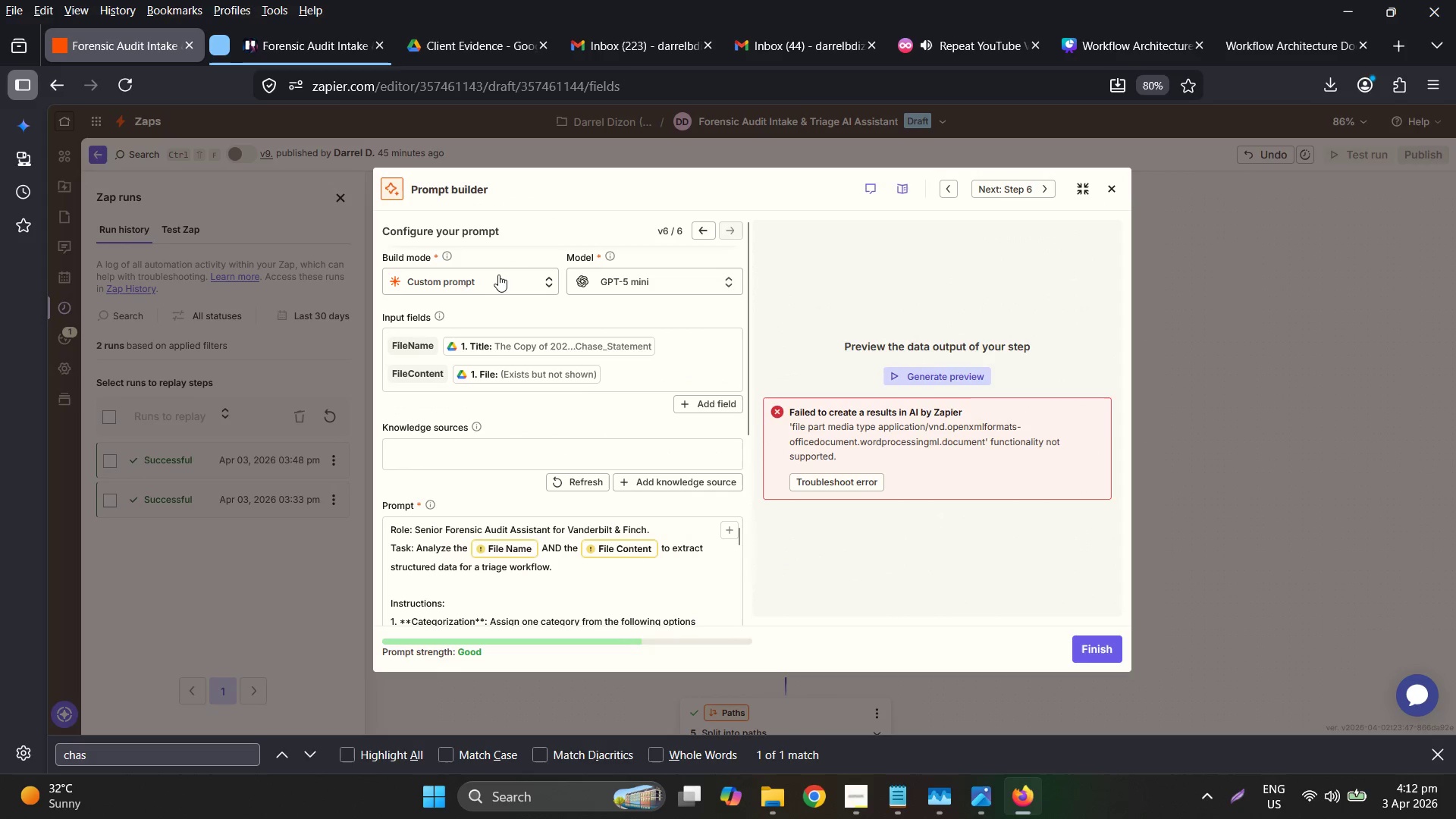 
mouse_move([514, 287])
 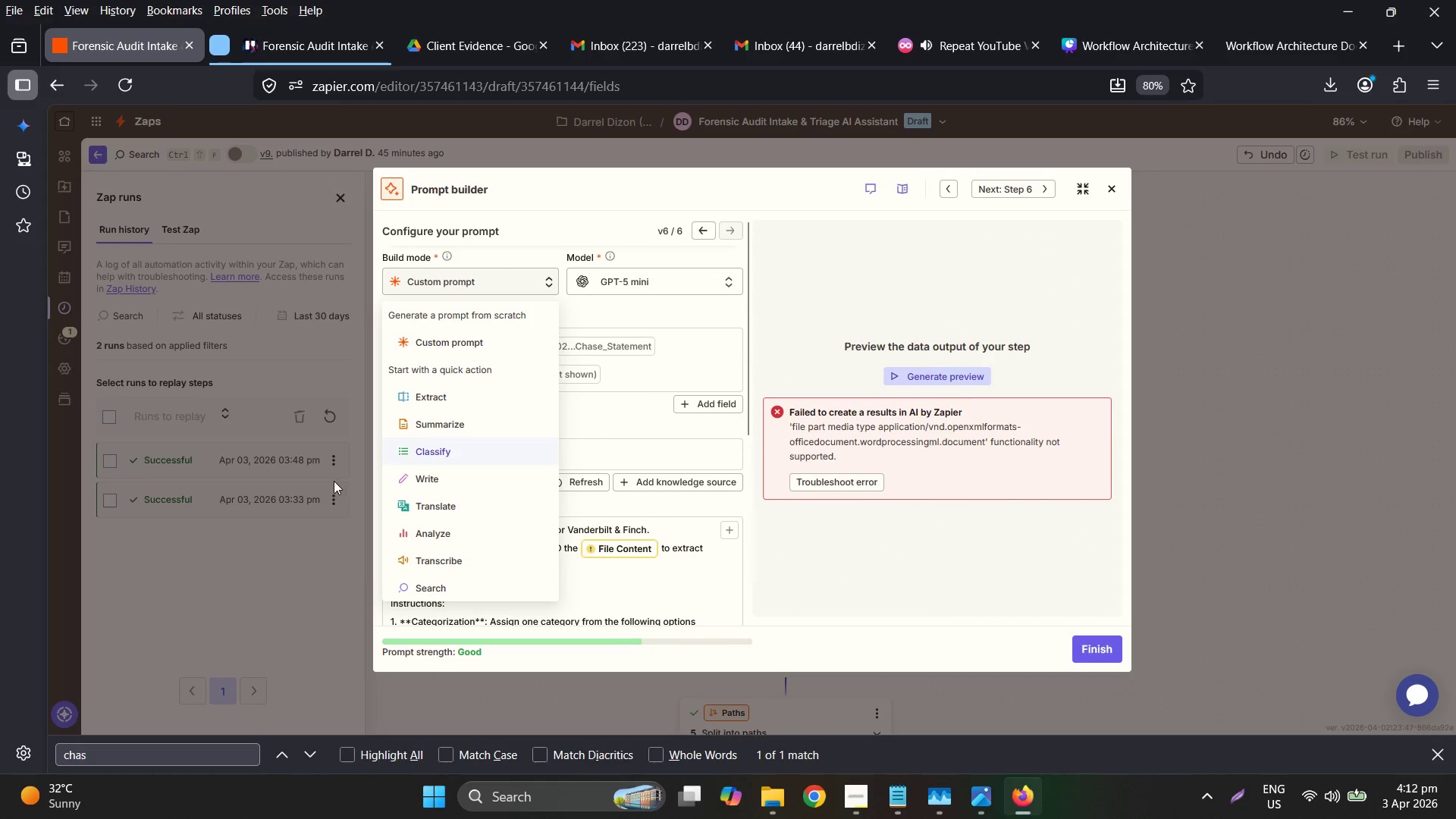 
scroll: coordinate [431, 534], scroll_direction: down, amount: 3.0
 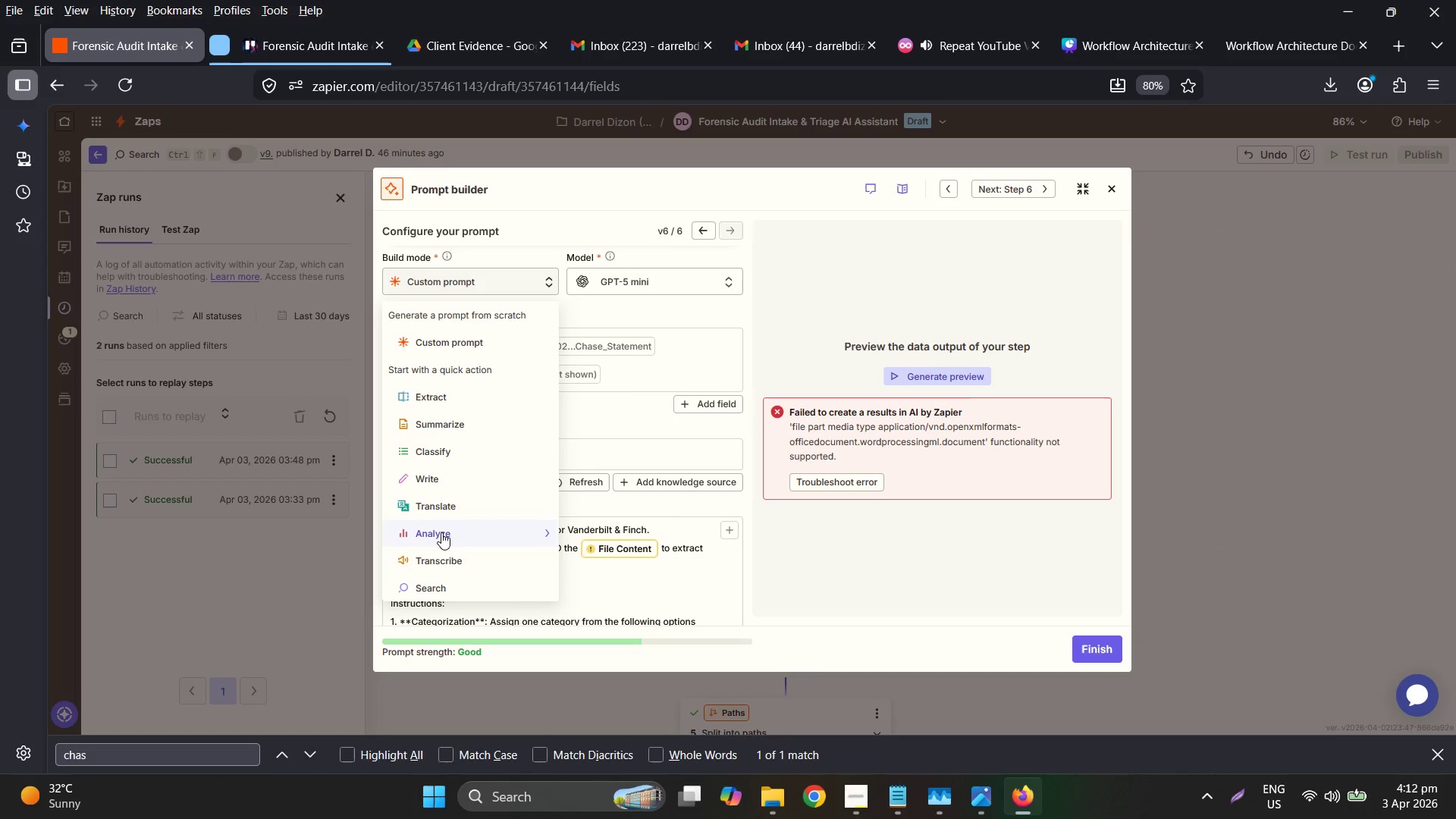 
wait(19.44)
 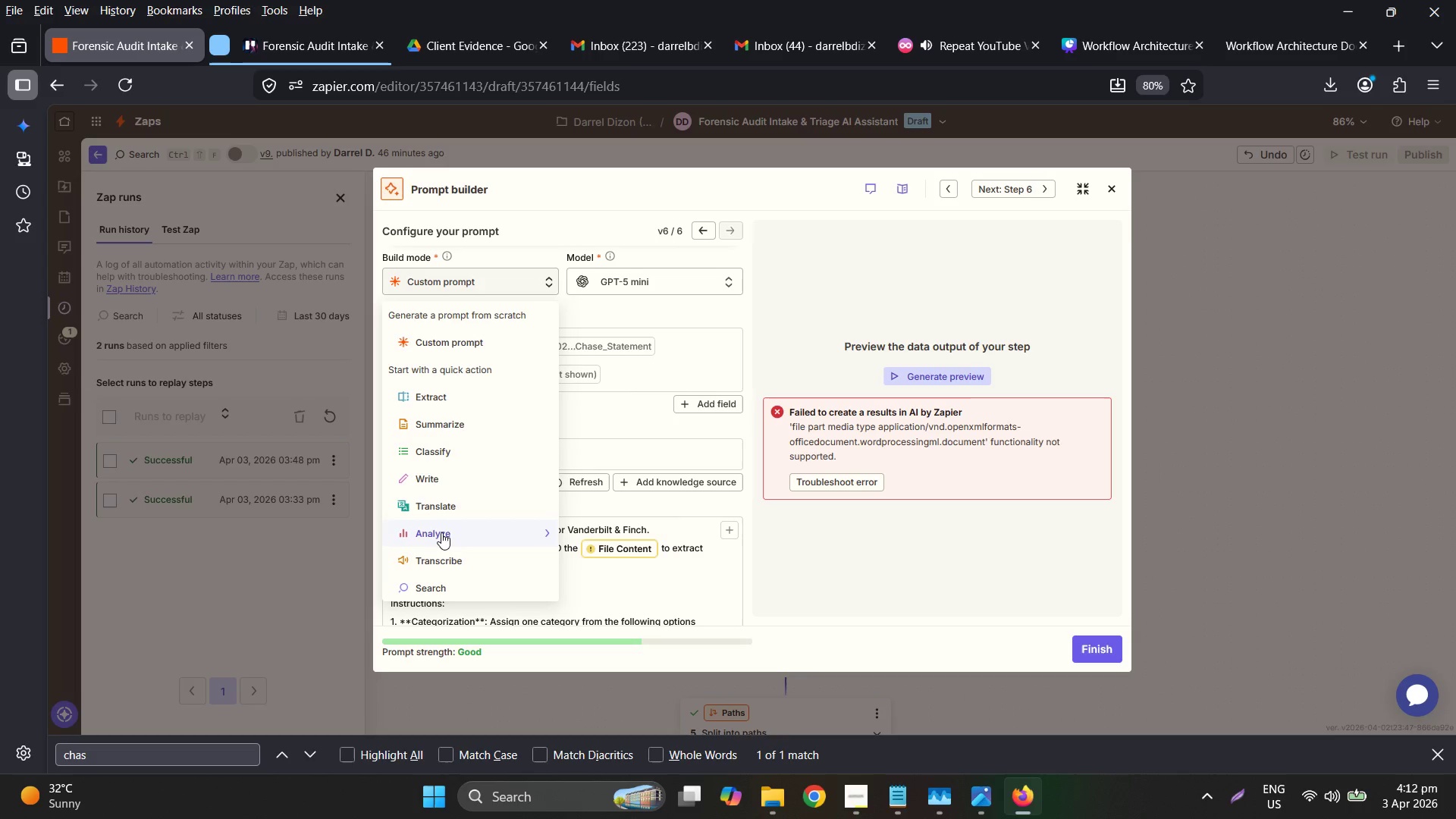 
mouse_move([539, 504])
 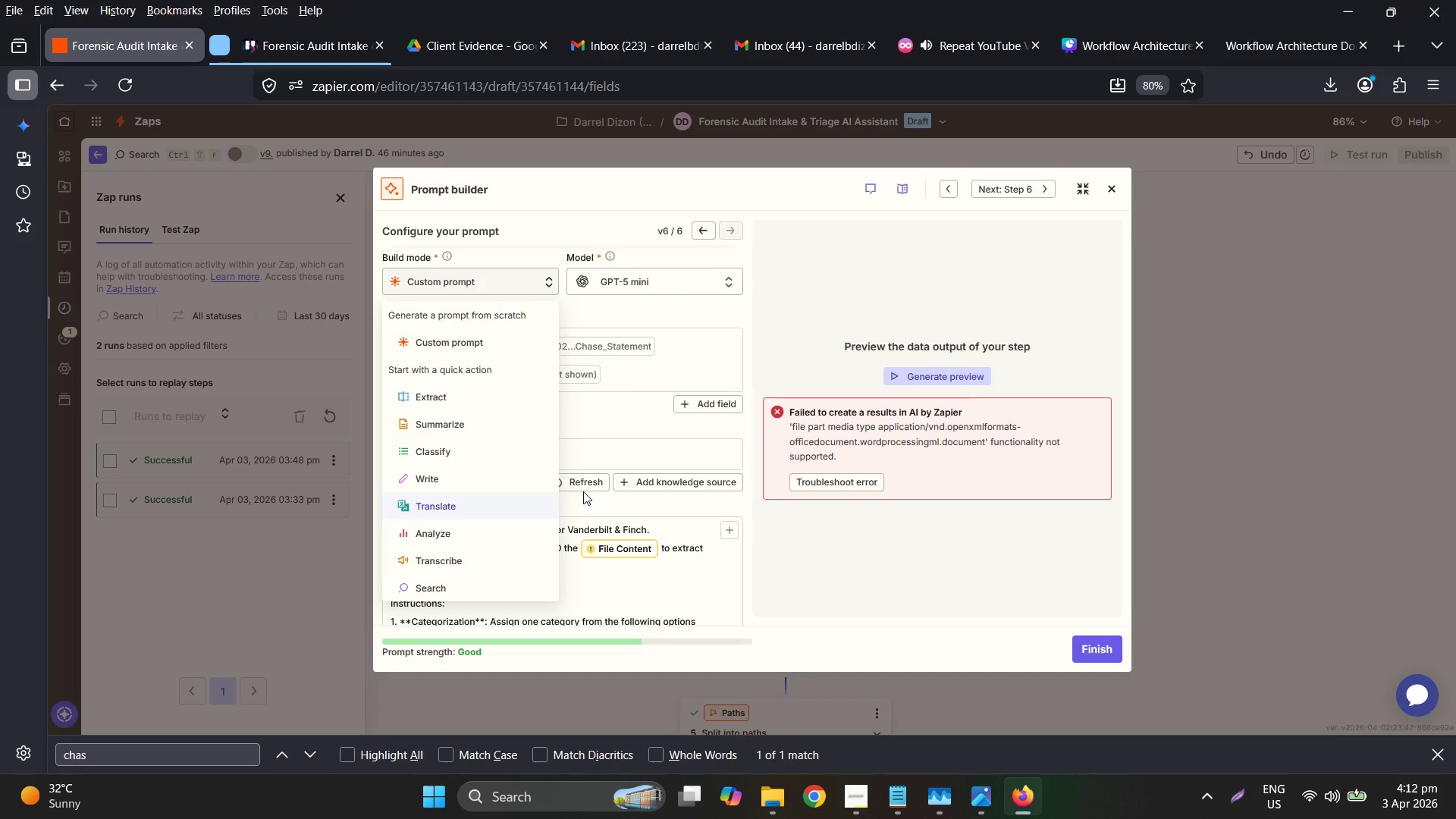 
wait(36.53)
 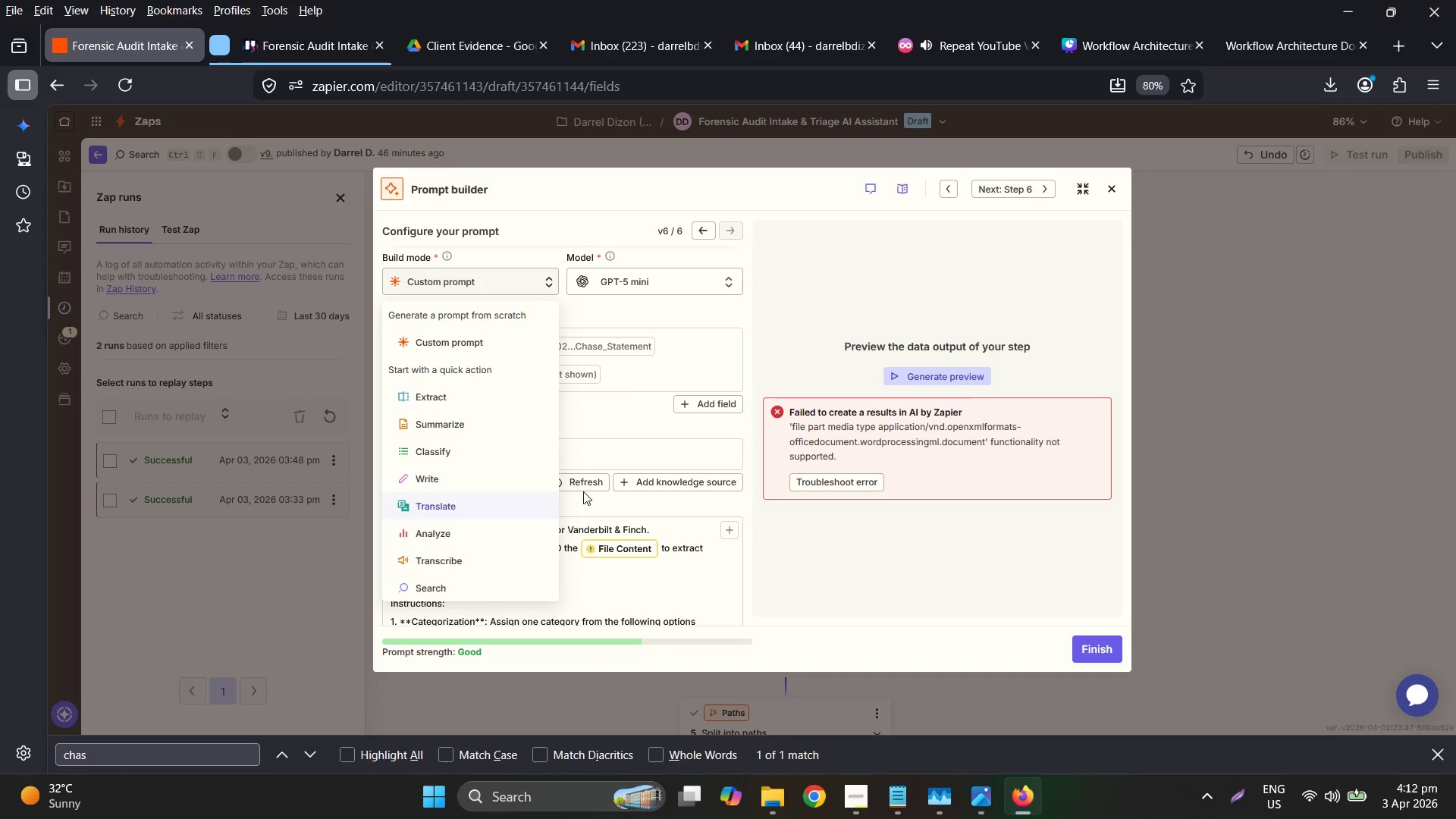 
left_click([806, 337])
 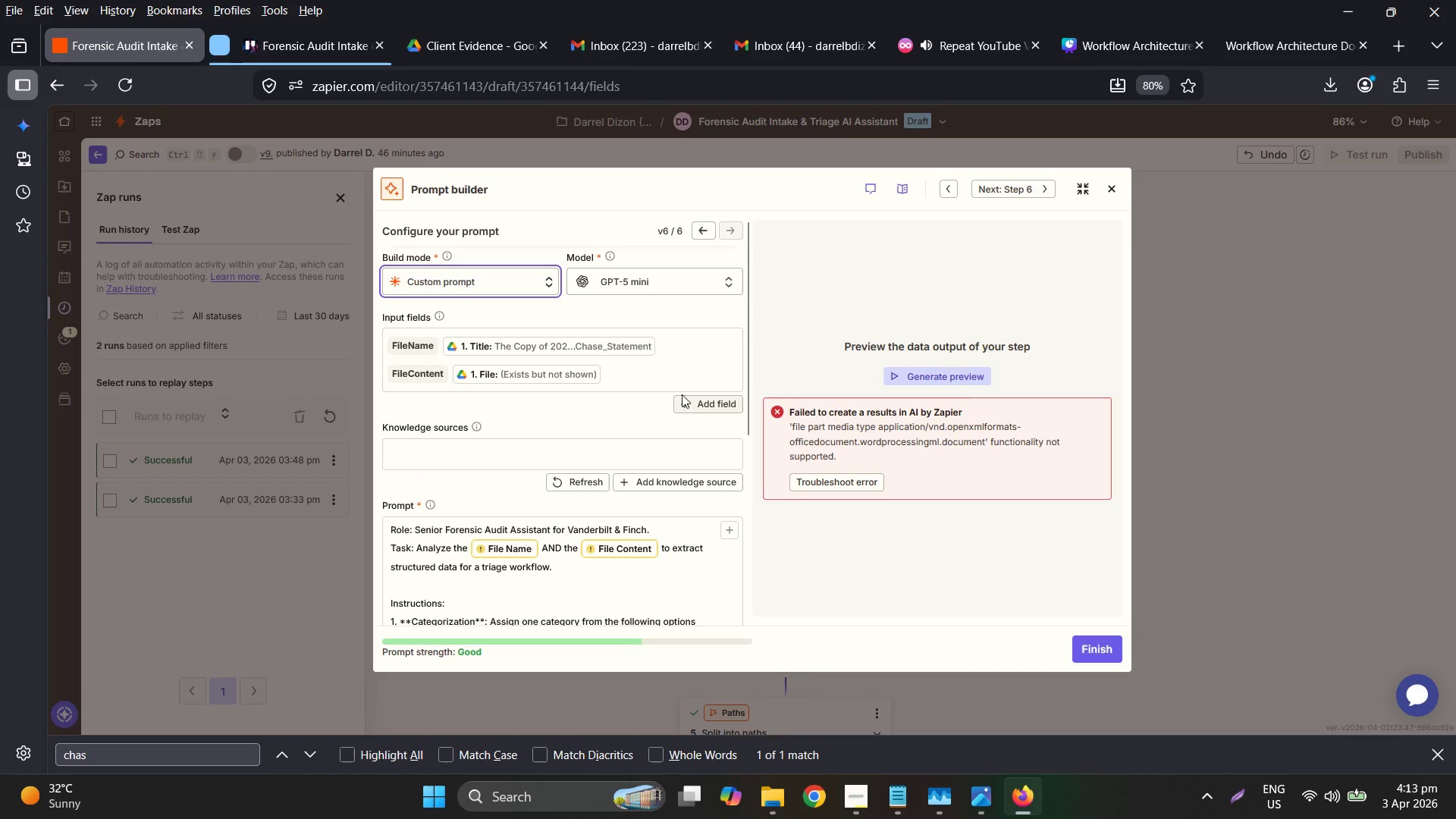 
left_click([588, 377])
 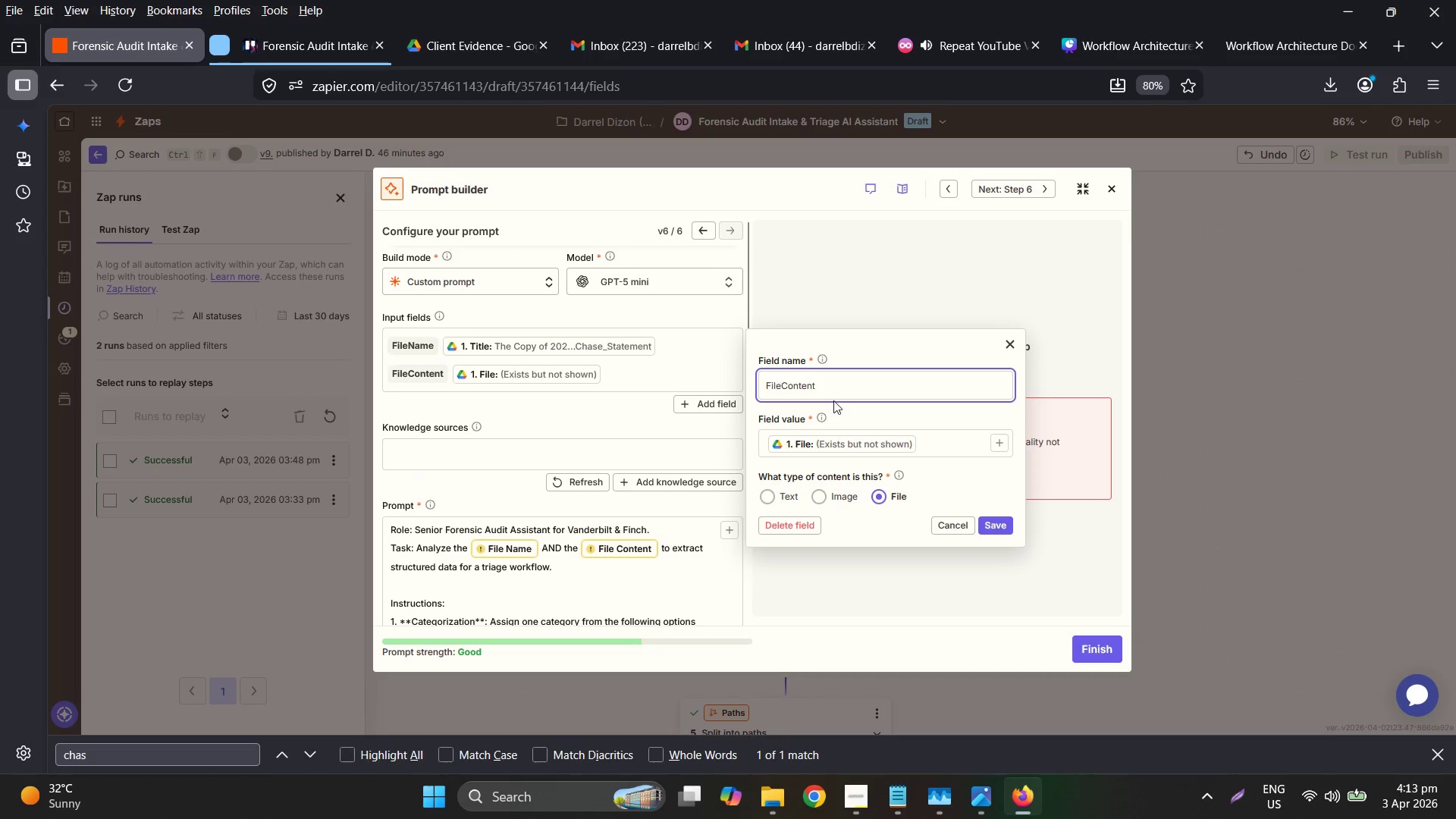 
left_click([893, 441])
 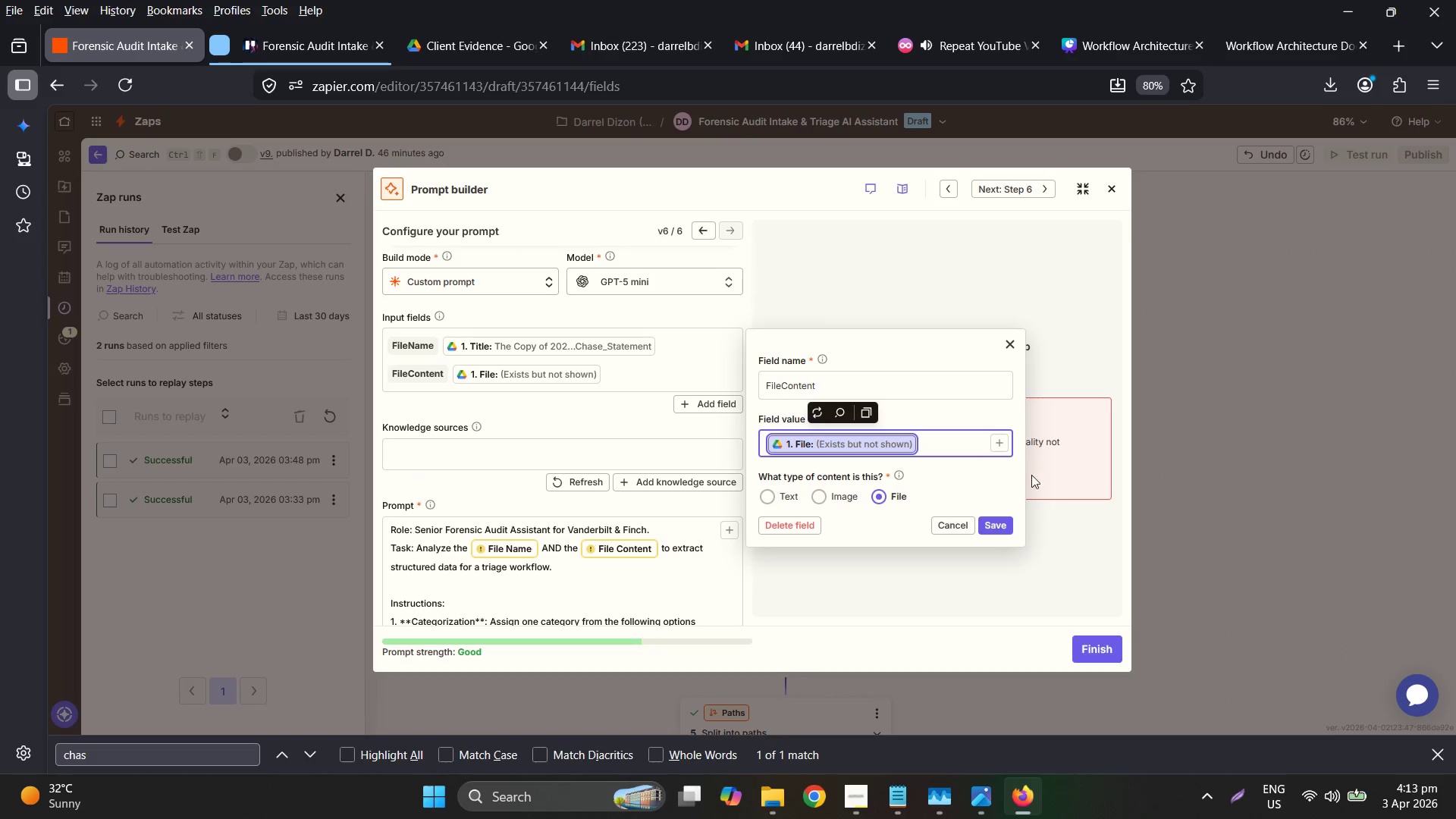 
key(Backspace)
 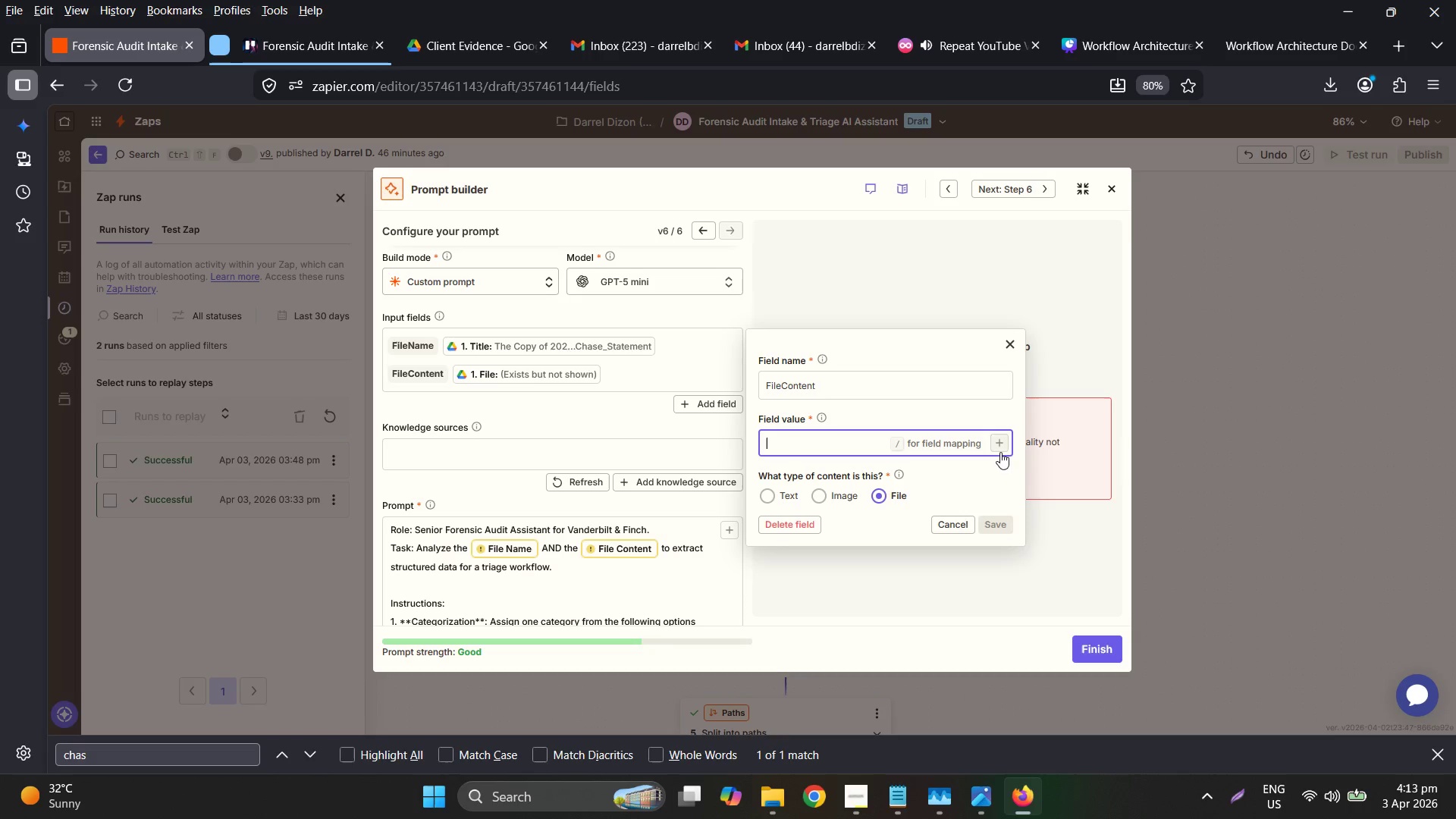 
left_click([1002, 441])
 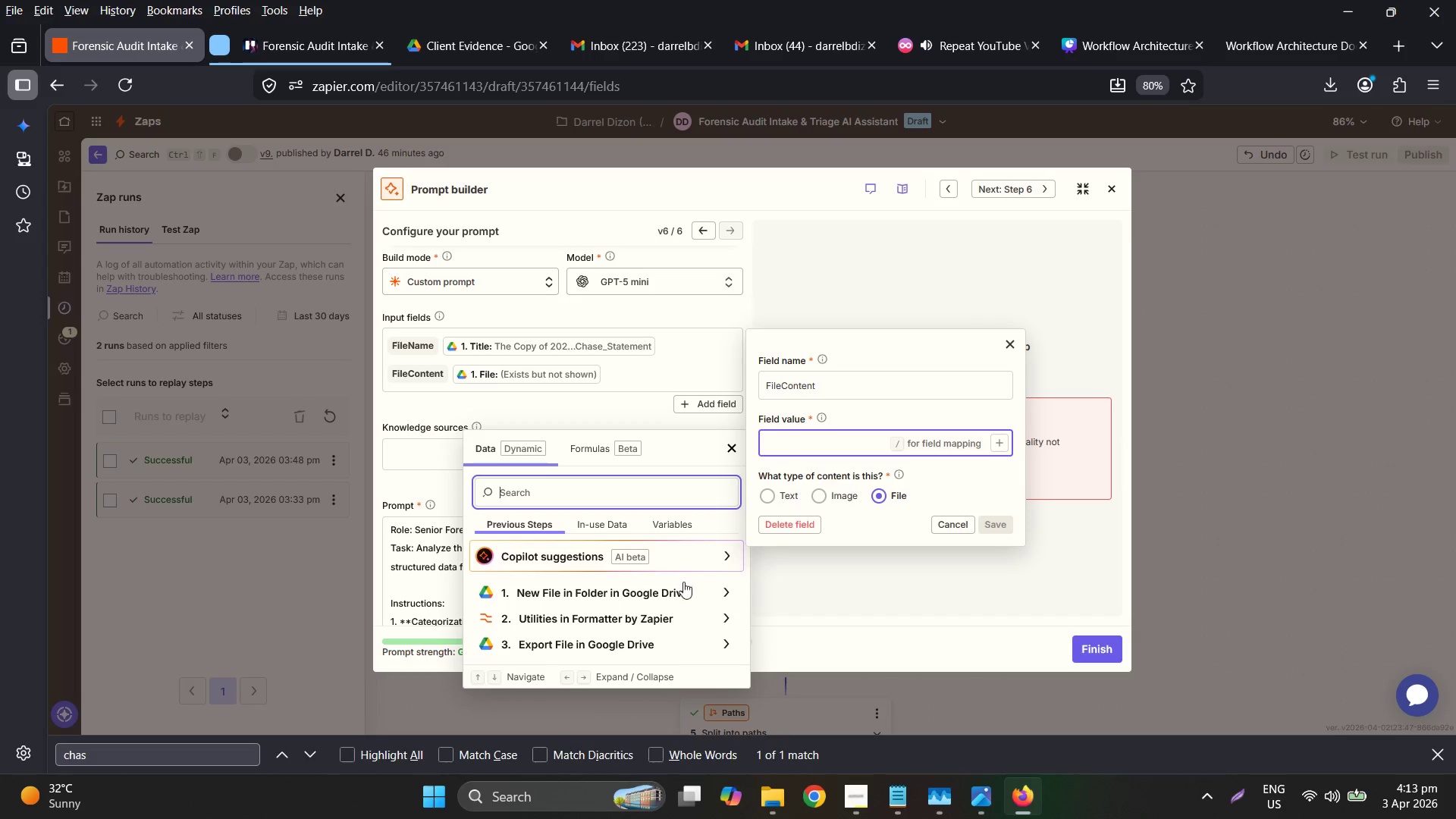 
scroll: coordinate [644, 618], scroll_direction: down, amount: 4.0
 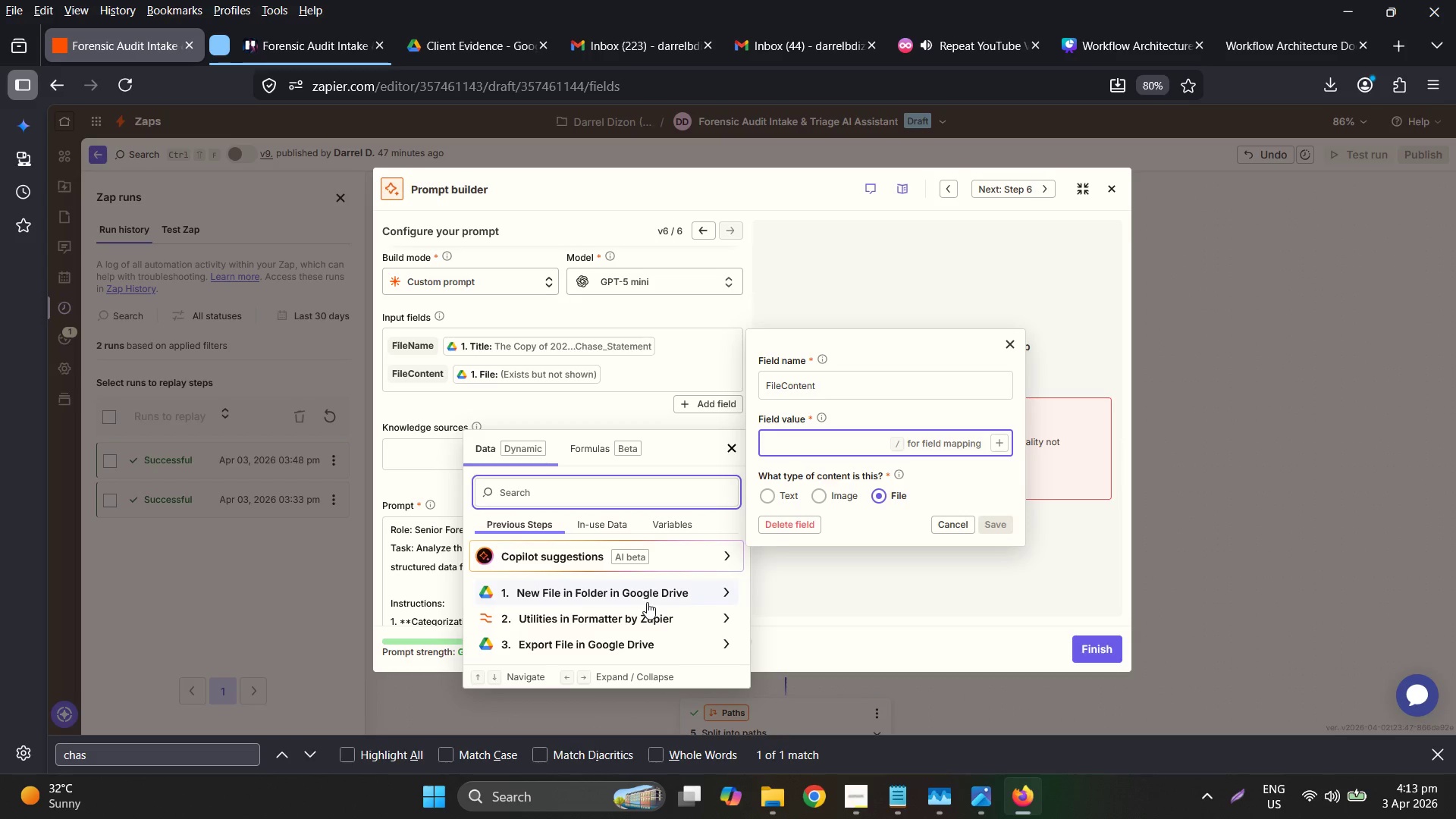 
left_click([647, 602])
 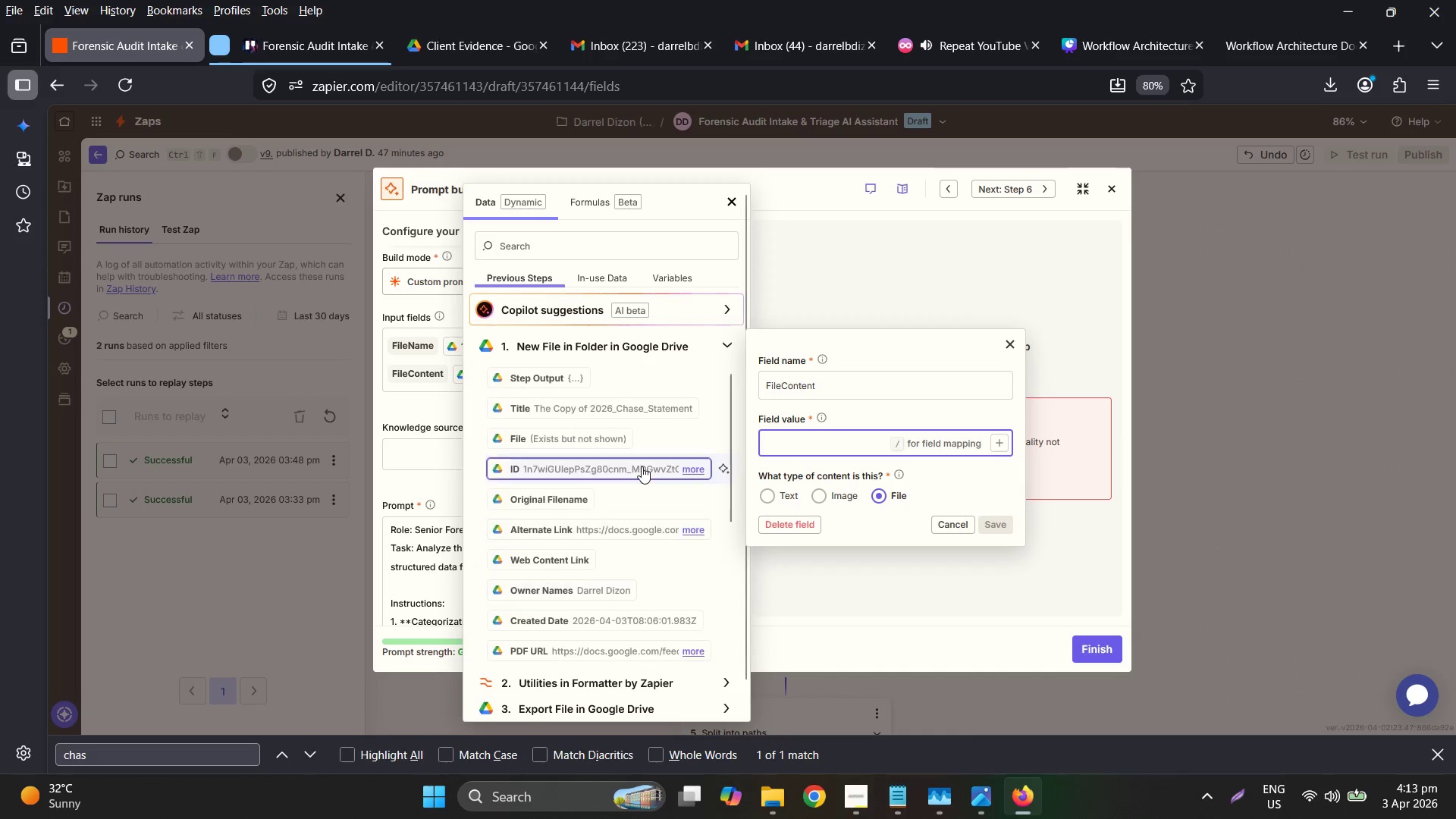 
scroll: coordinate [692, 536], scroll_direction: down, amount: 7.0
 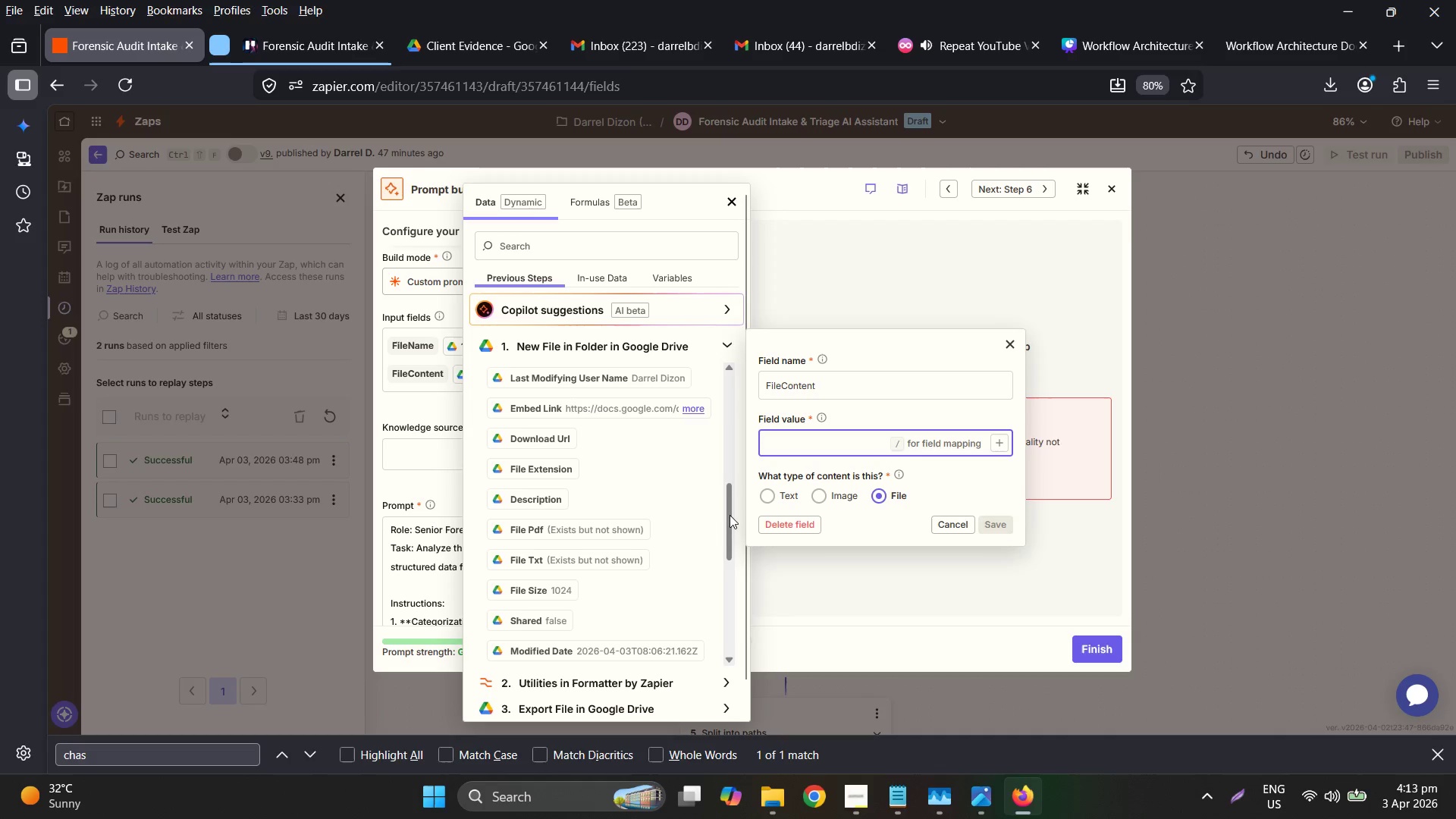 
left_click_drag(start_coordinate=[726, 514], to_coordinate=[727, 524])
 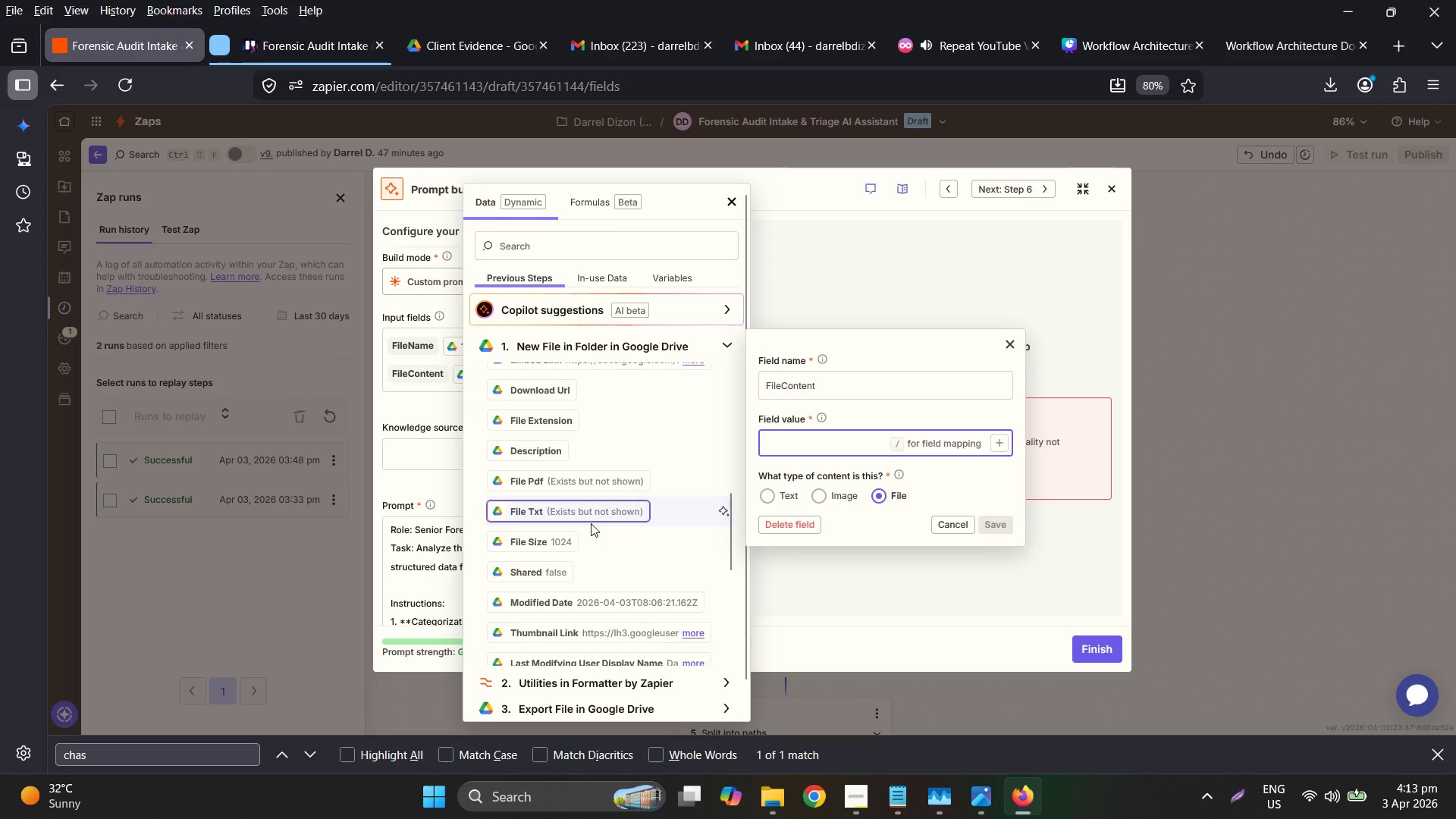 
left_click([588, 521])
 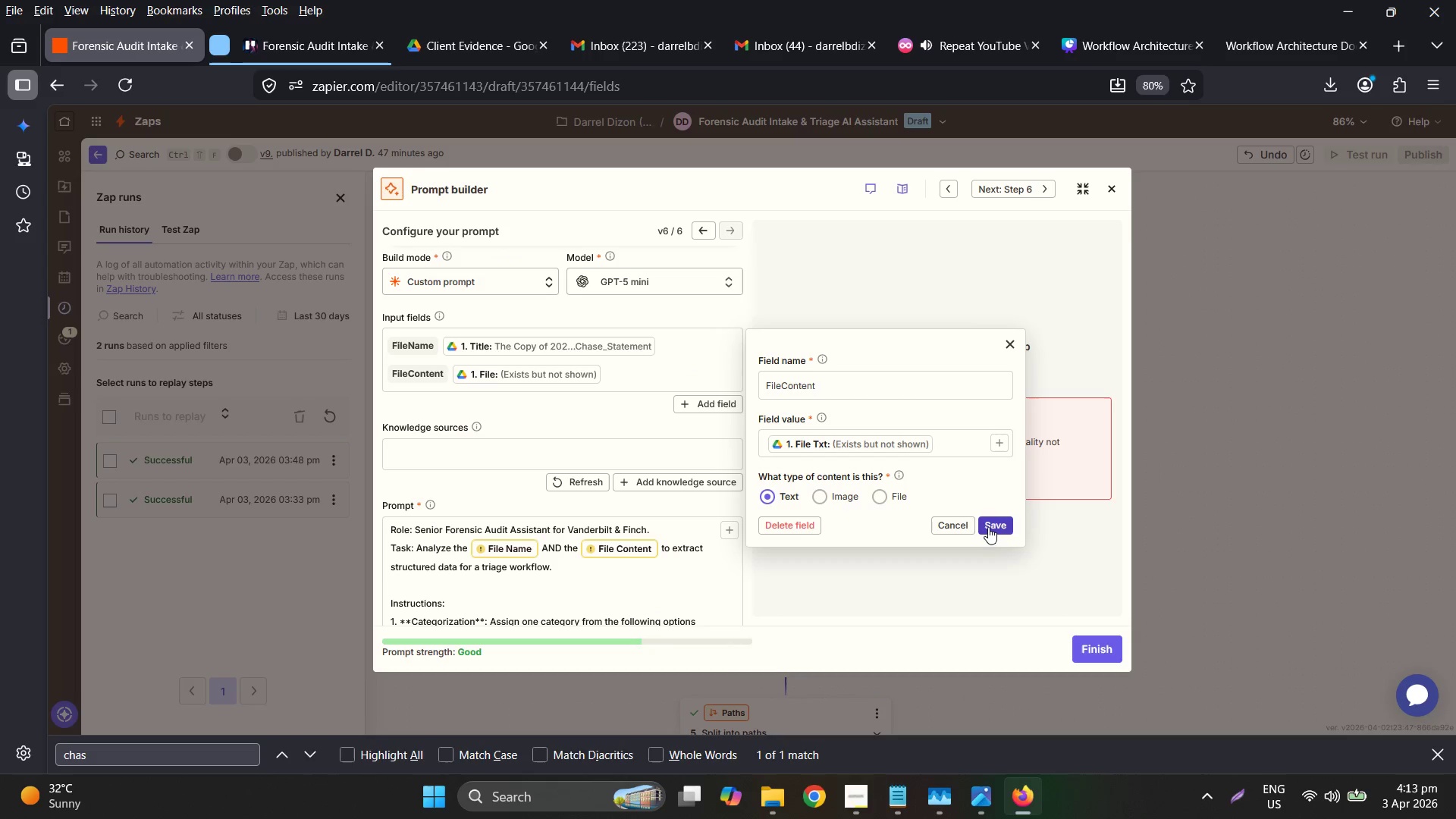 
left_click([988, 526])
 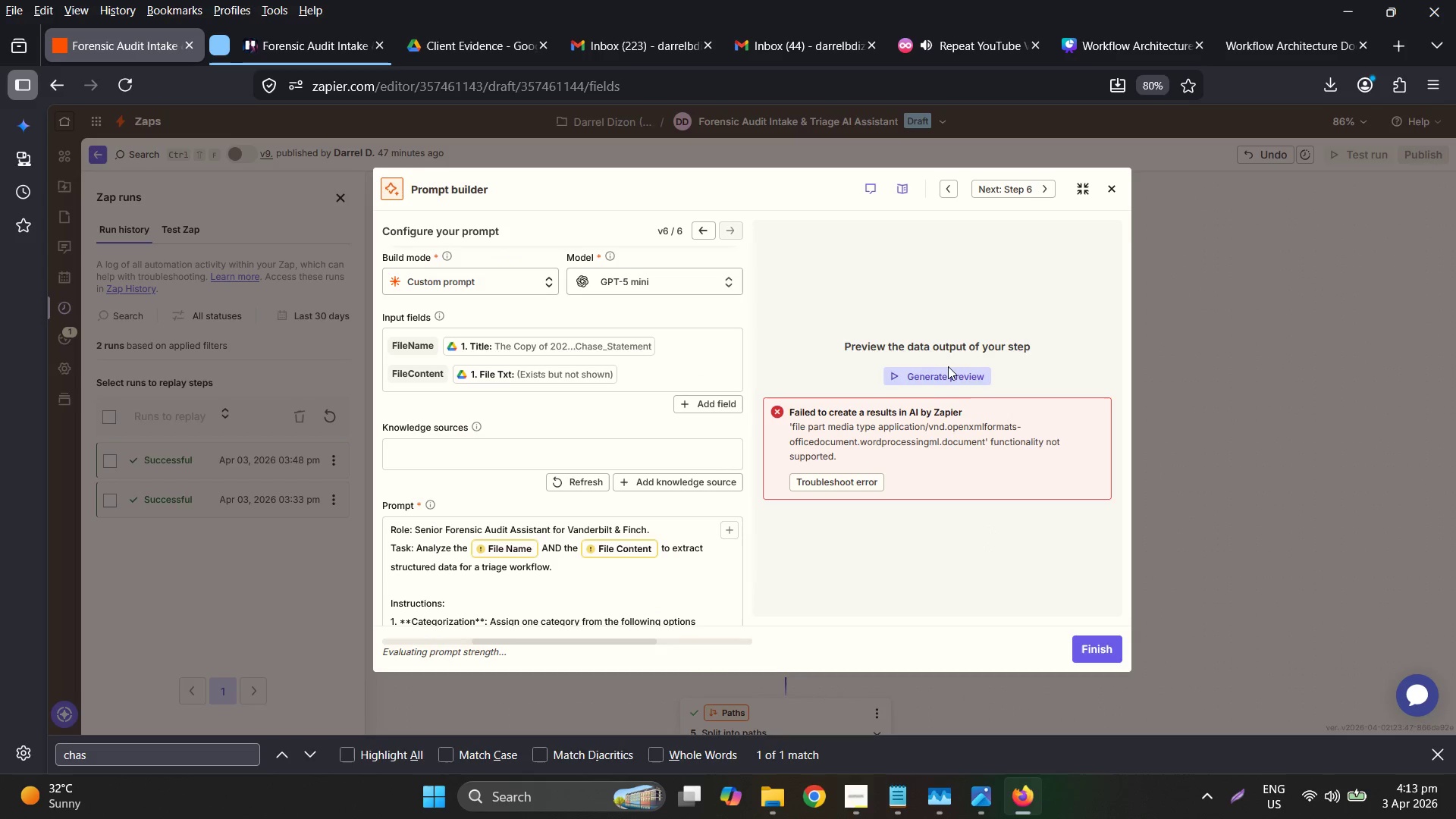 
left_click([948, 381])
 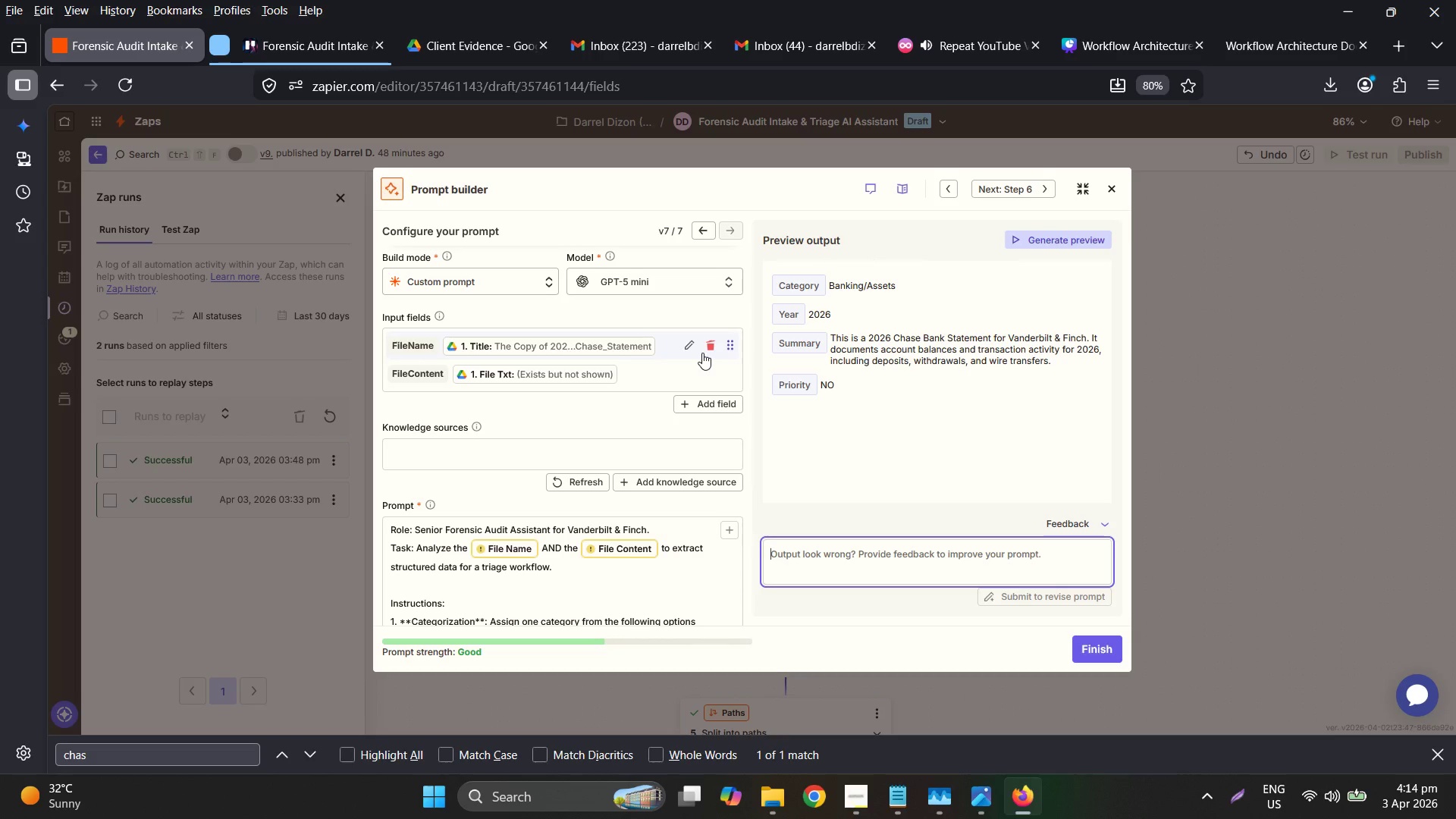 
wait(96.55)
 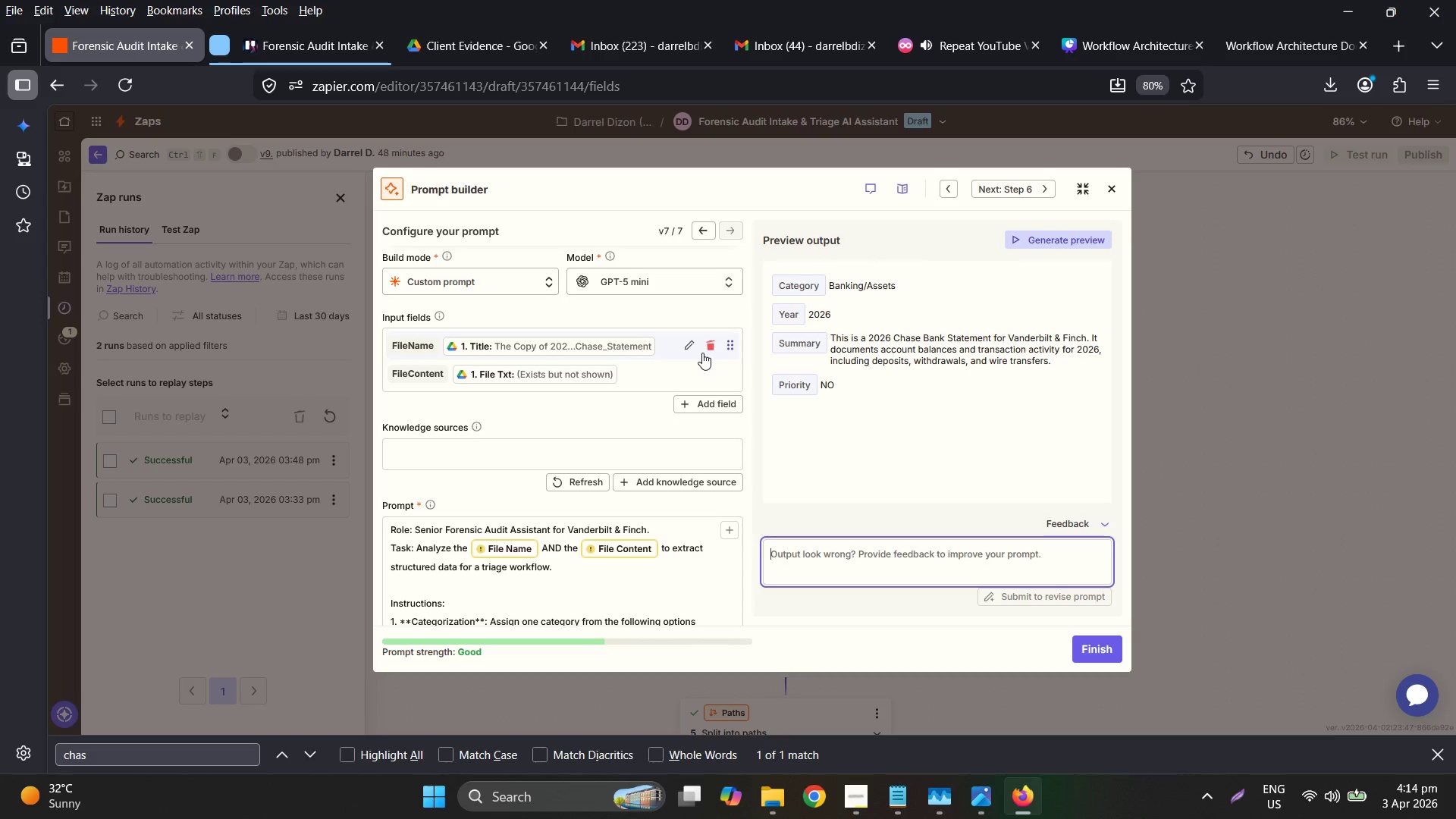 
mouse_move([1102, 71])
 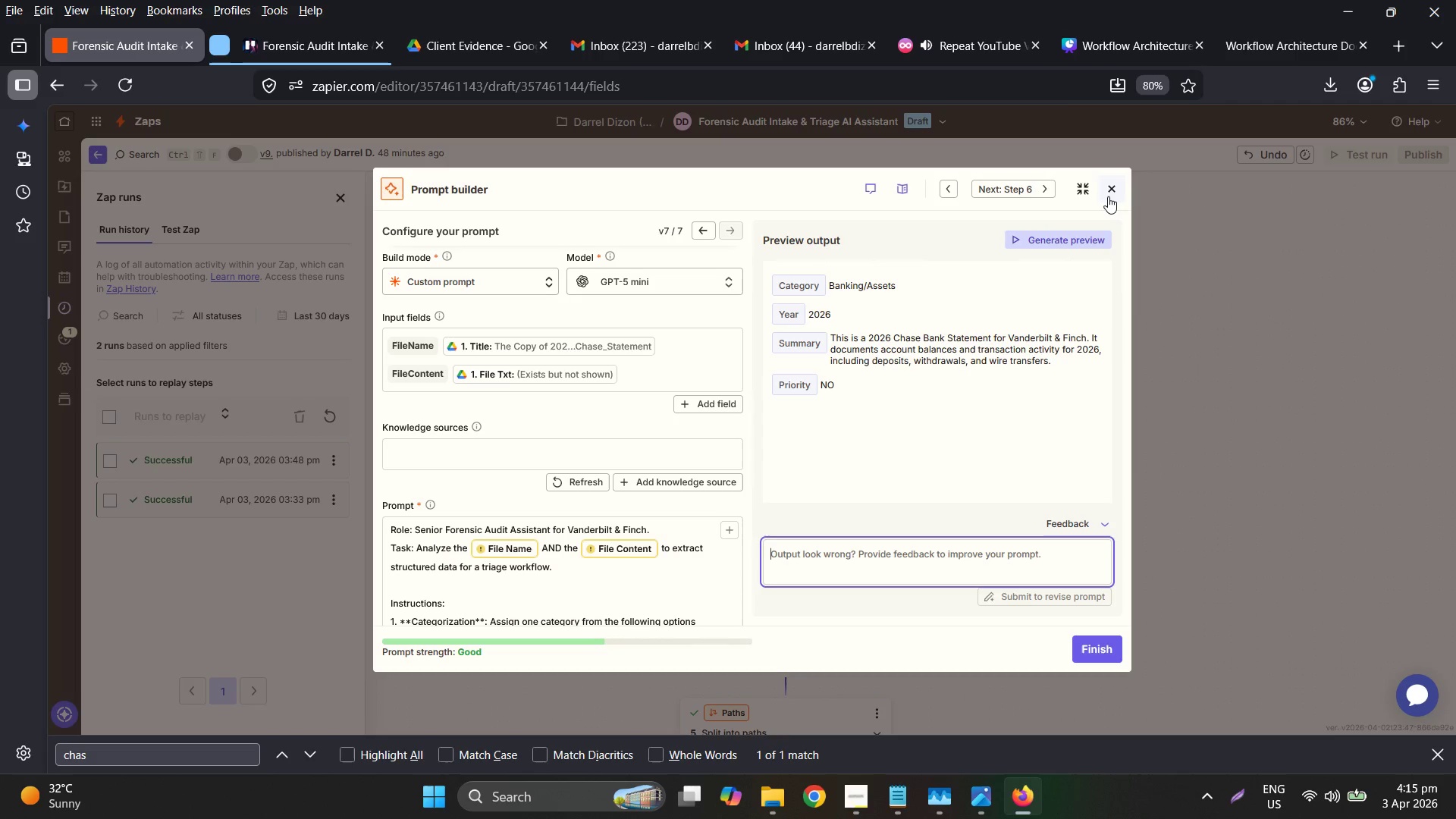 
left_click([1108, 196])
 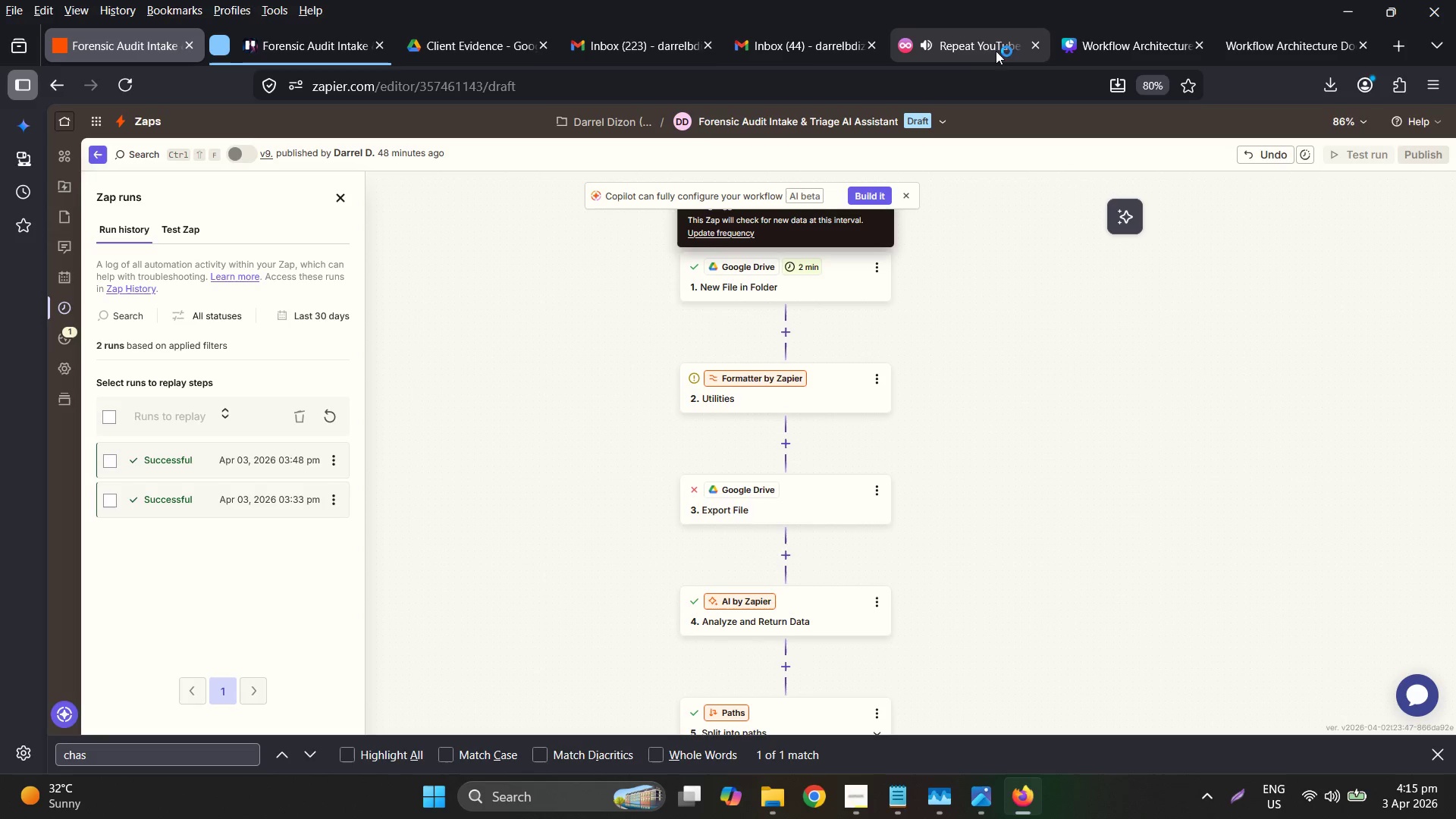 
left_click([500, 51])
 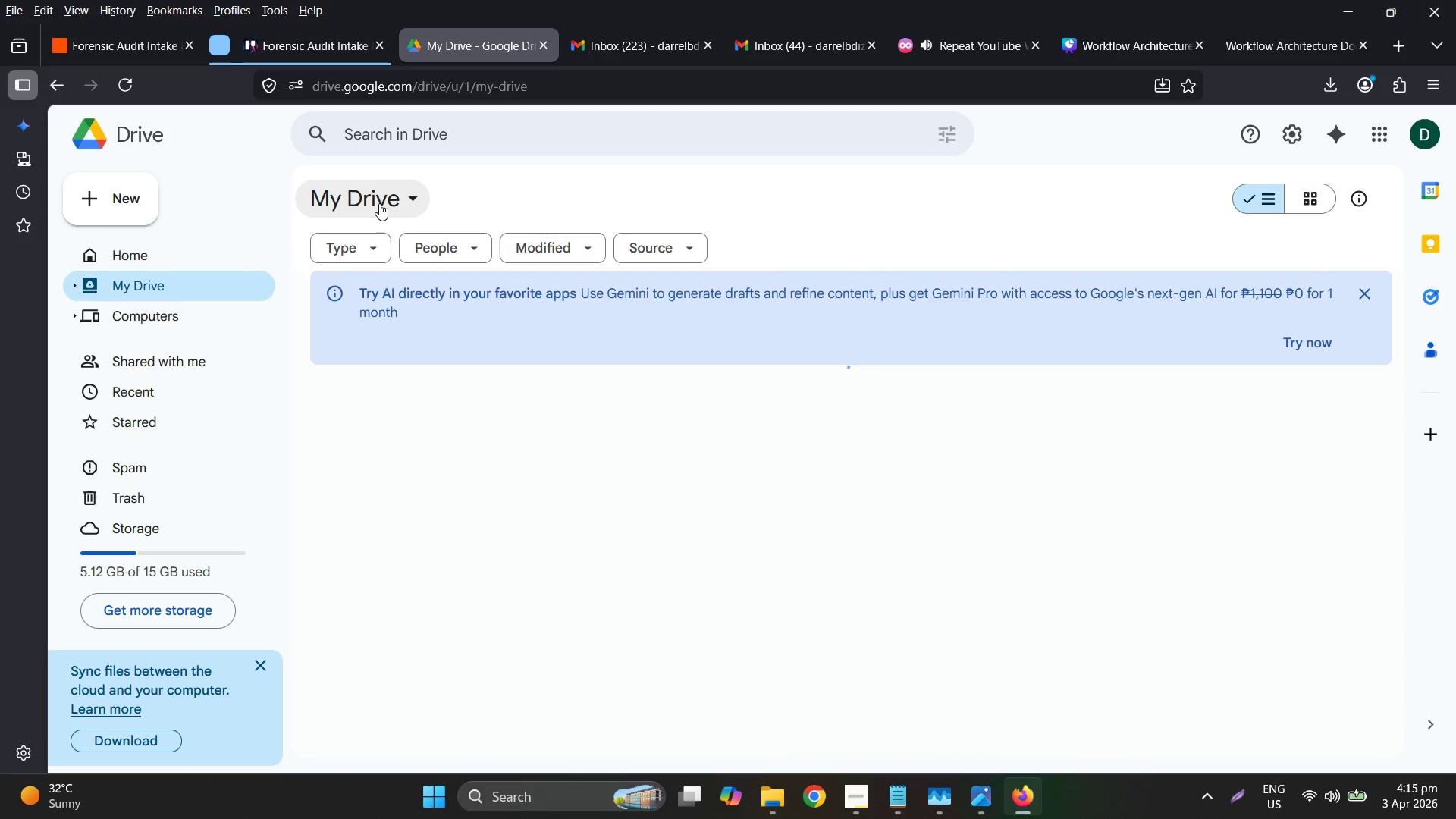 
scroll: coordinate [478, 588], scroll_direction: down, amount: 2.0
 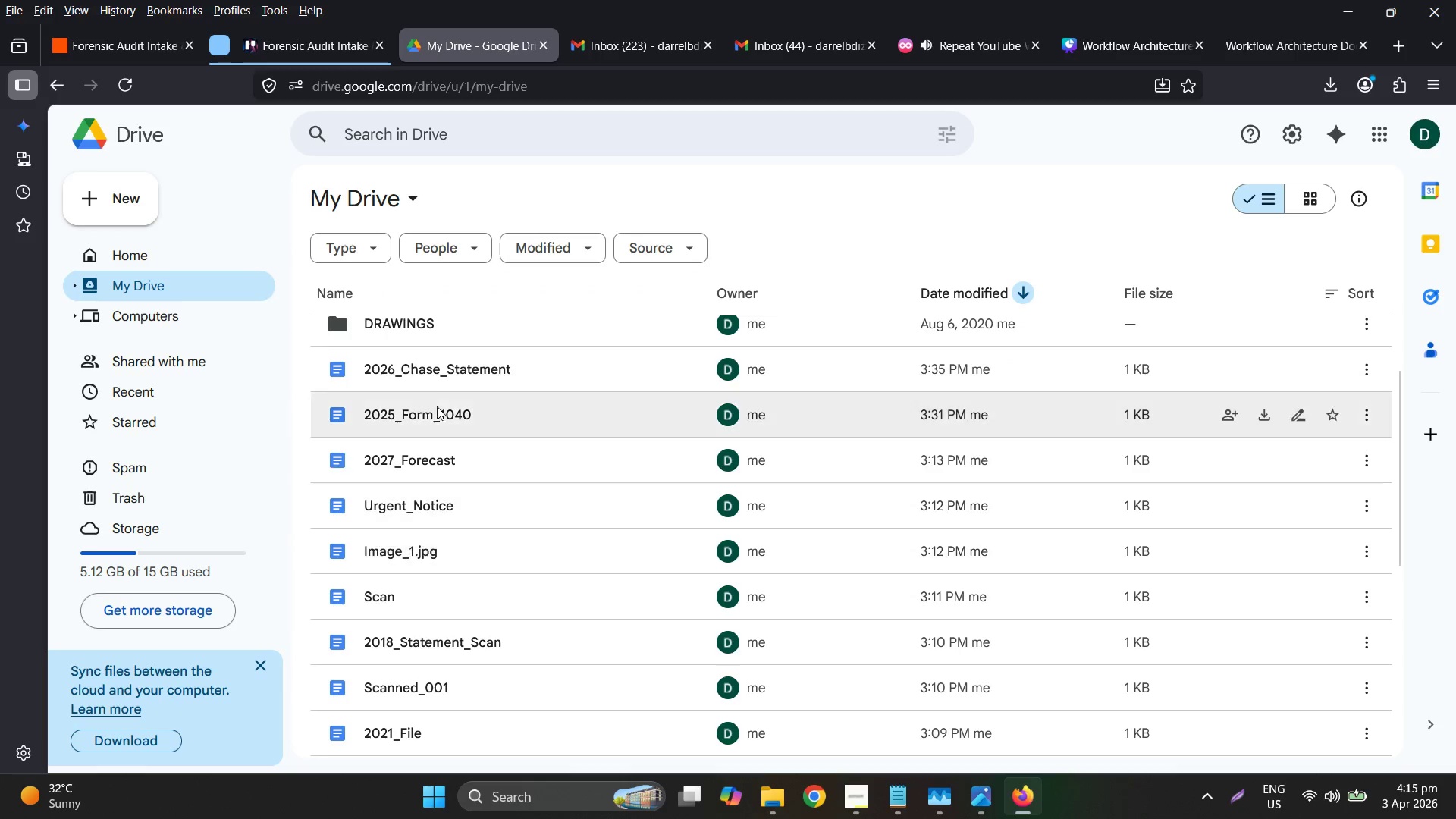 
right_click([441, 375])
 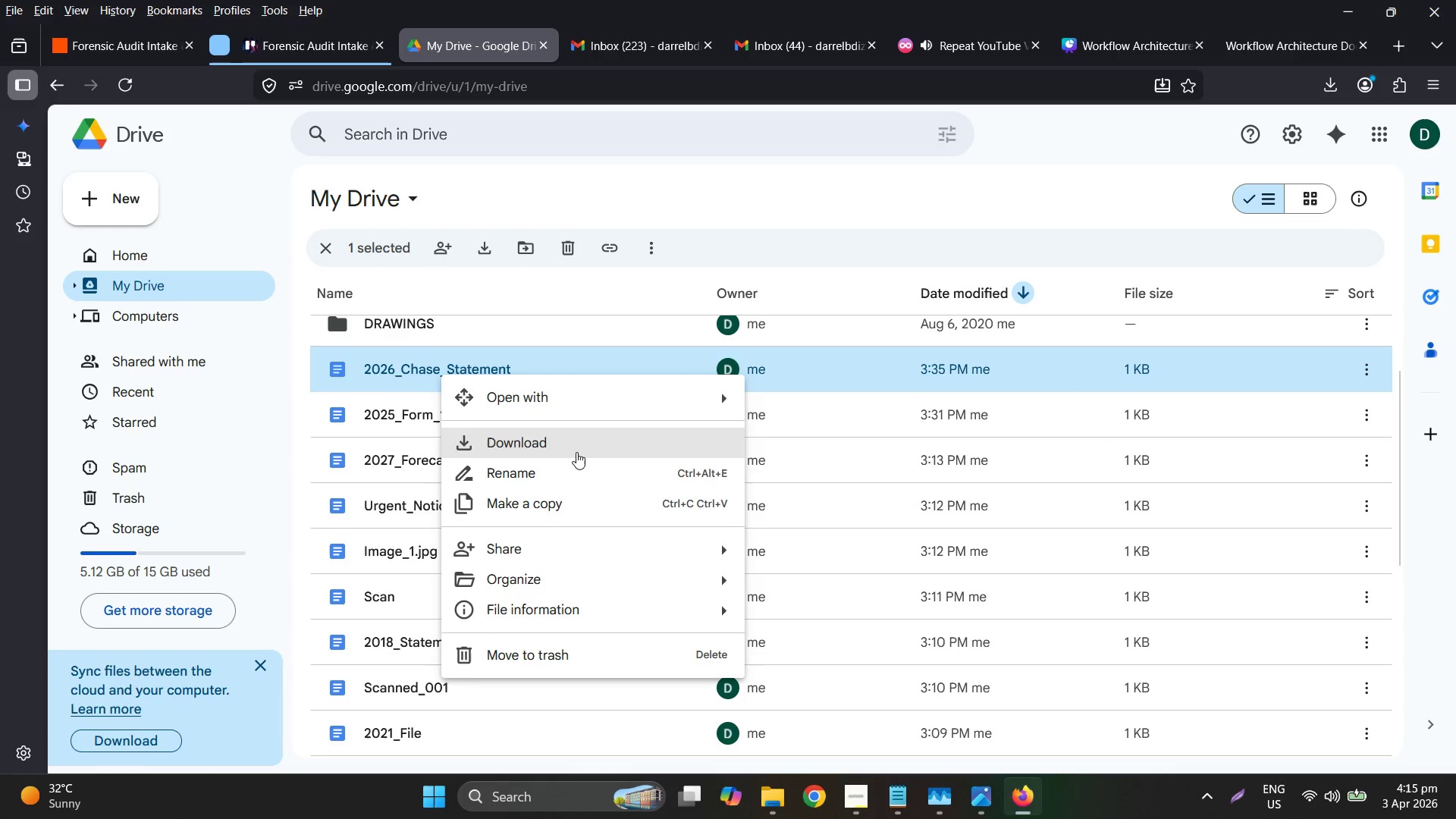 
left_click([583, 500])
 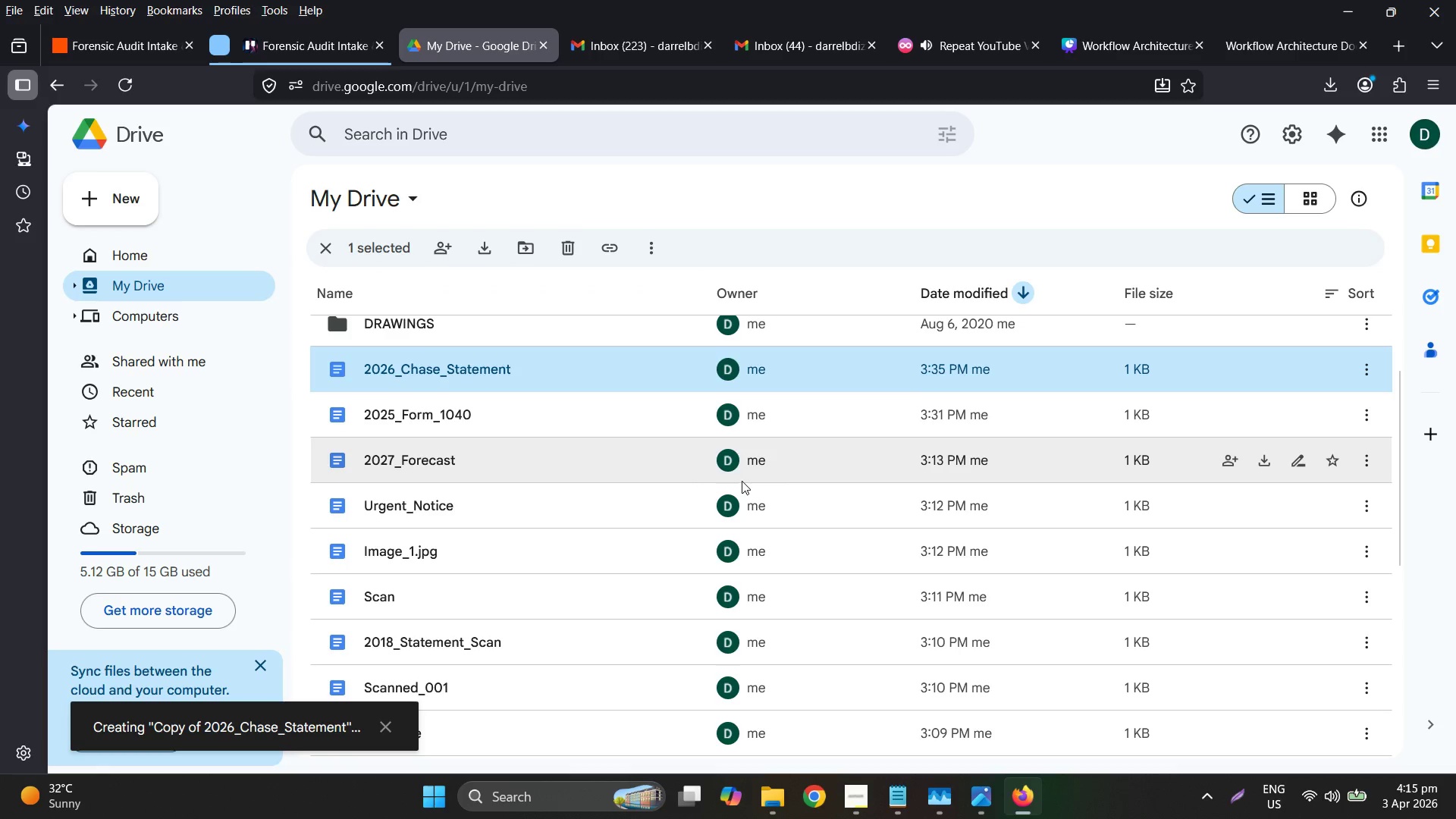 
scroll: coordinate [582, 499], scroll_direction: up, amount: 11.0
 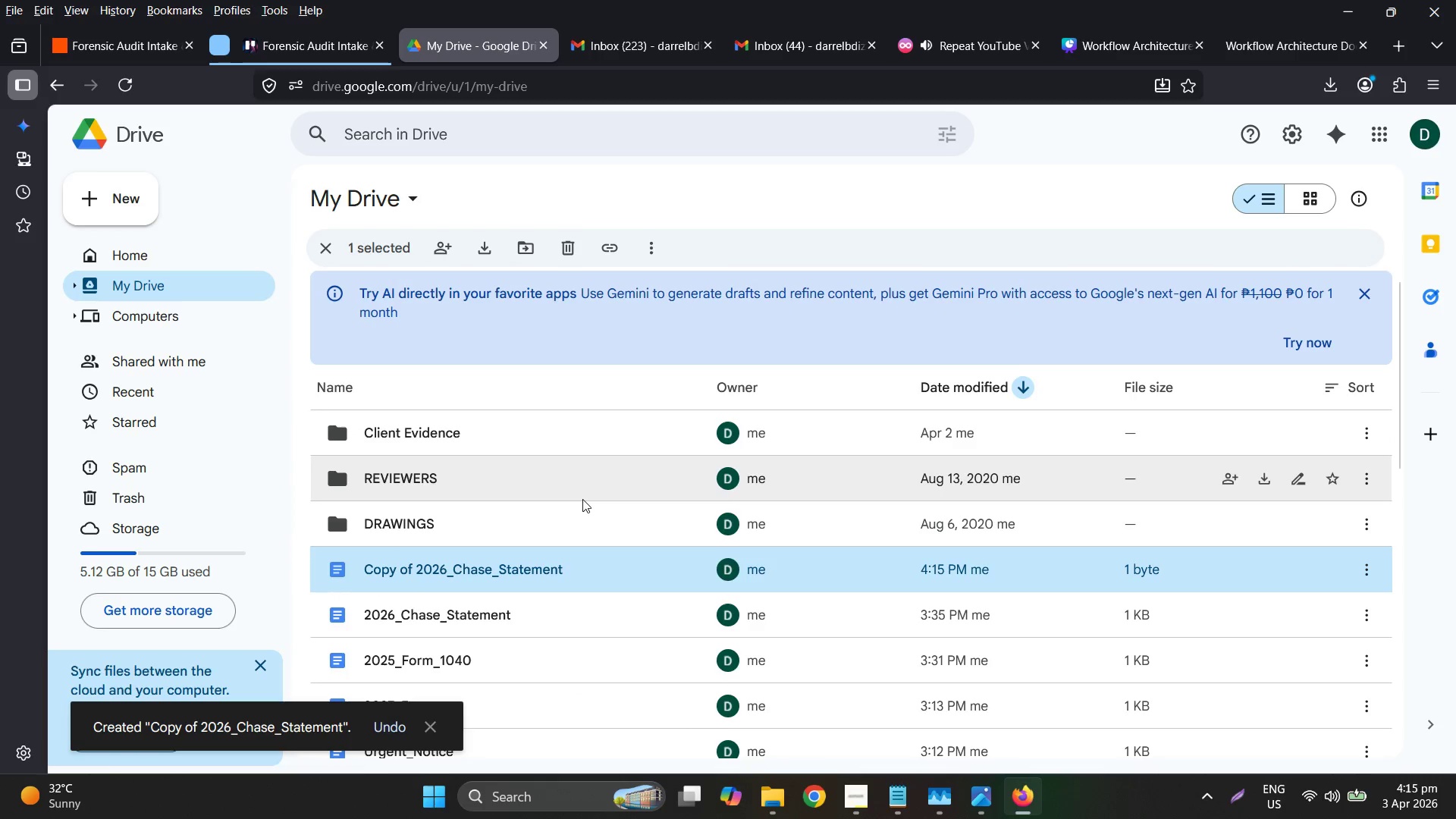 
scroll: coordinate [582, 499], scroll_direction: down, amount: 2.0
 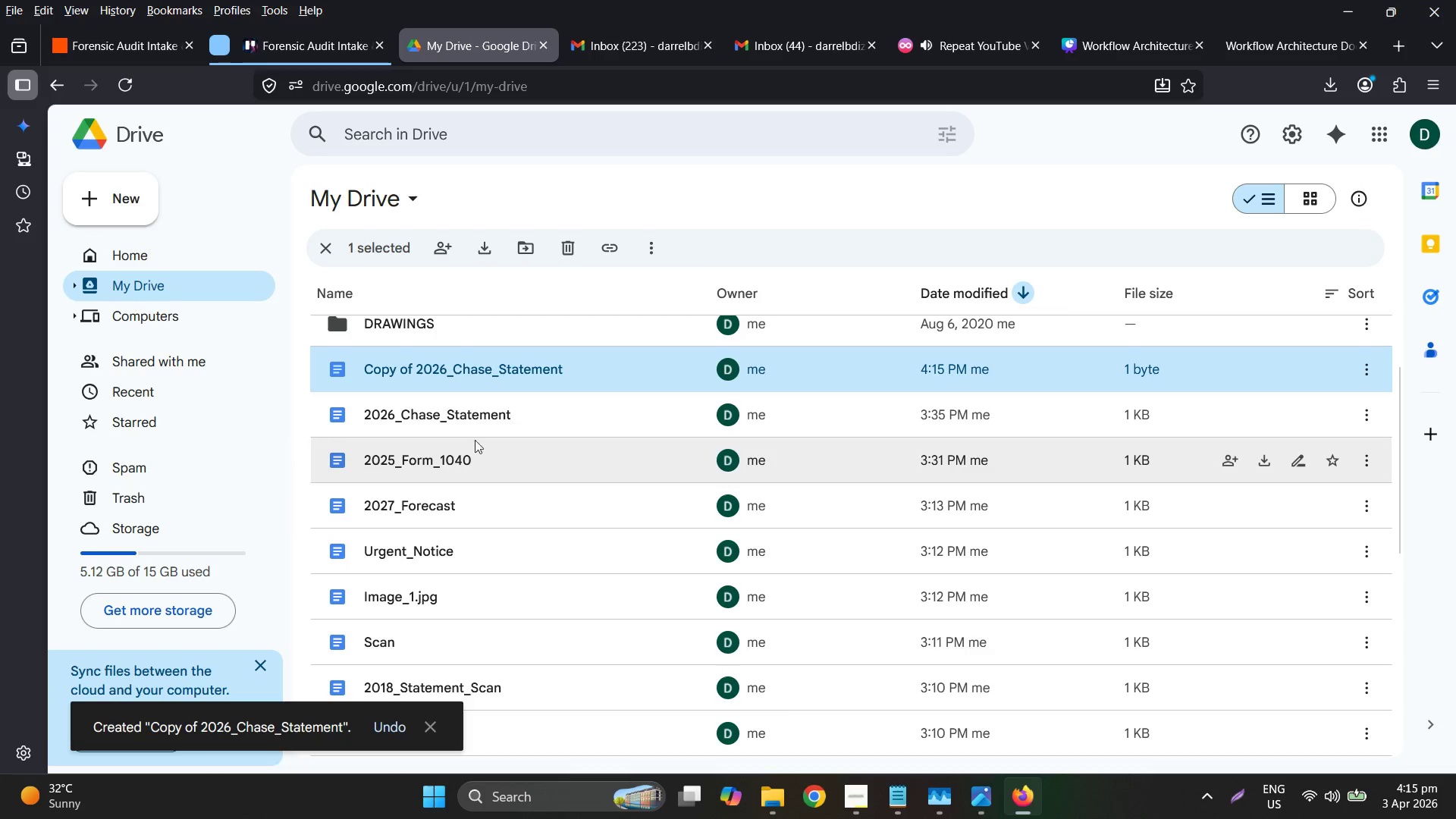 
right_click([485, 457])
 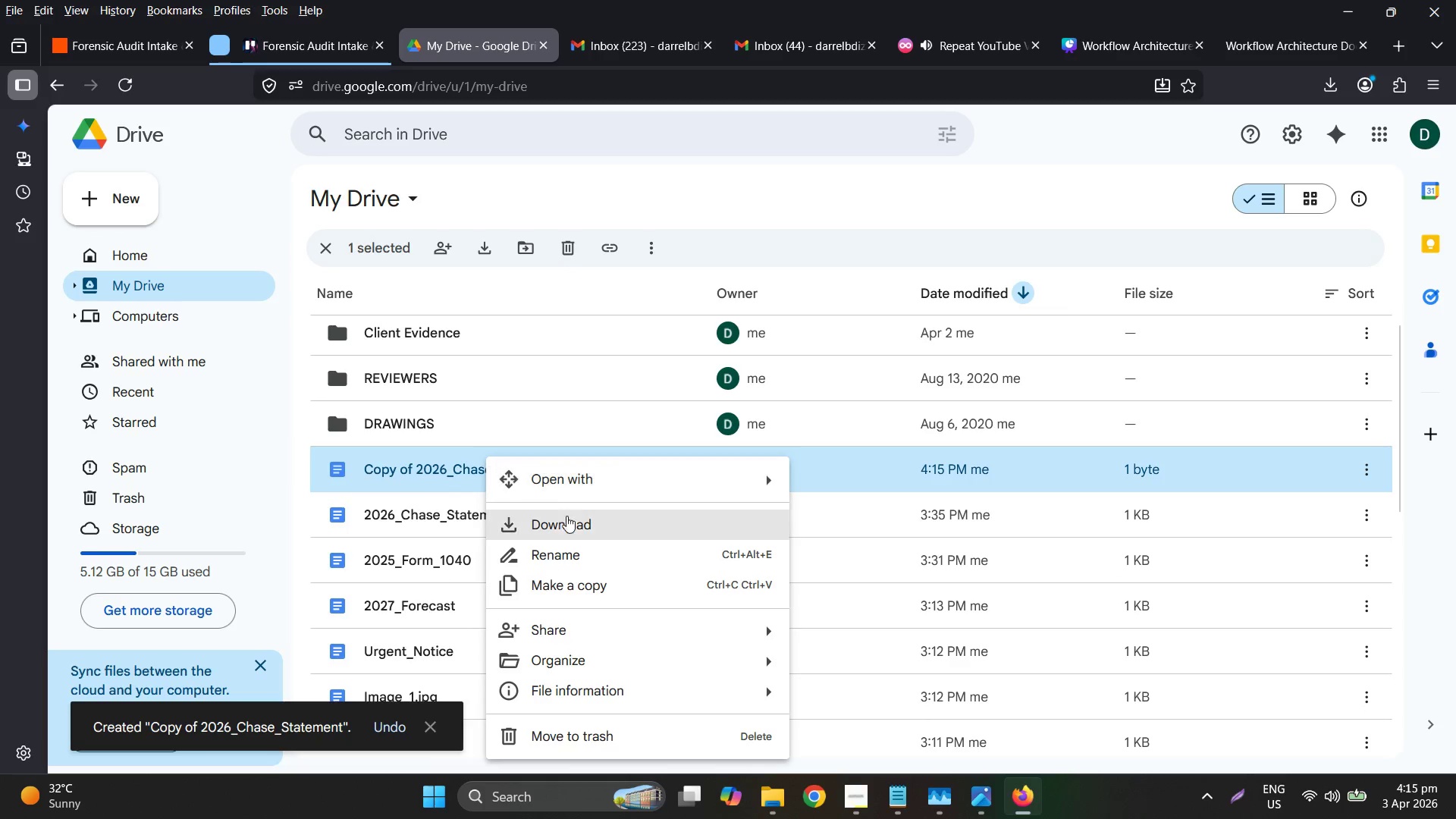 
scroll: coordinate [477, 475], scroll_direction: up, amount: 1.0
 